 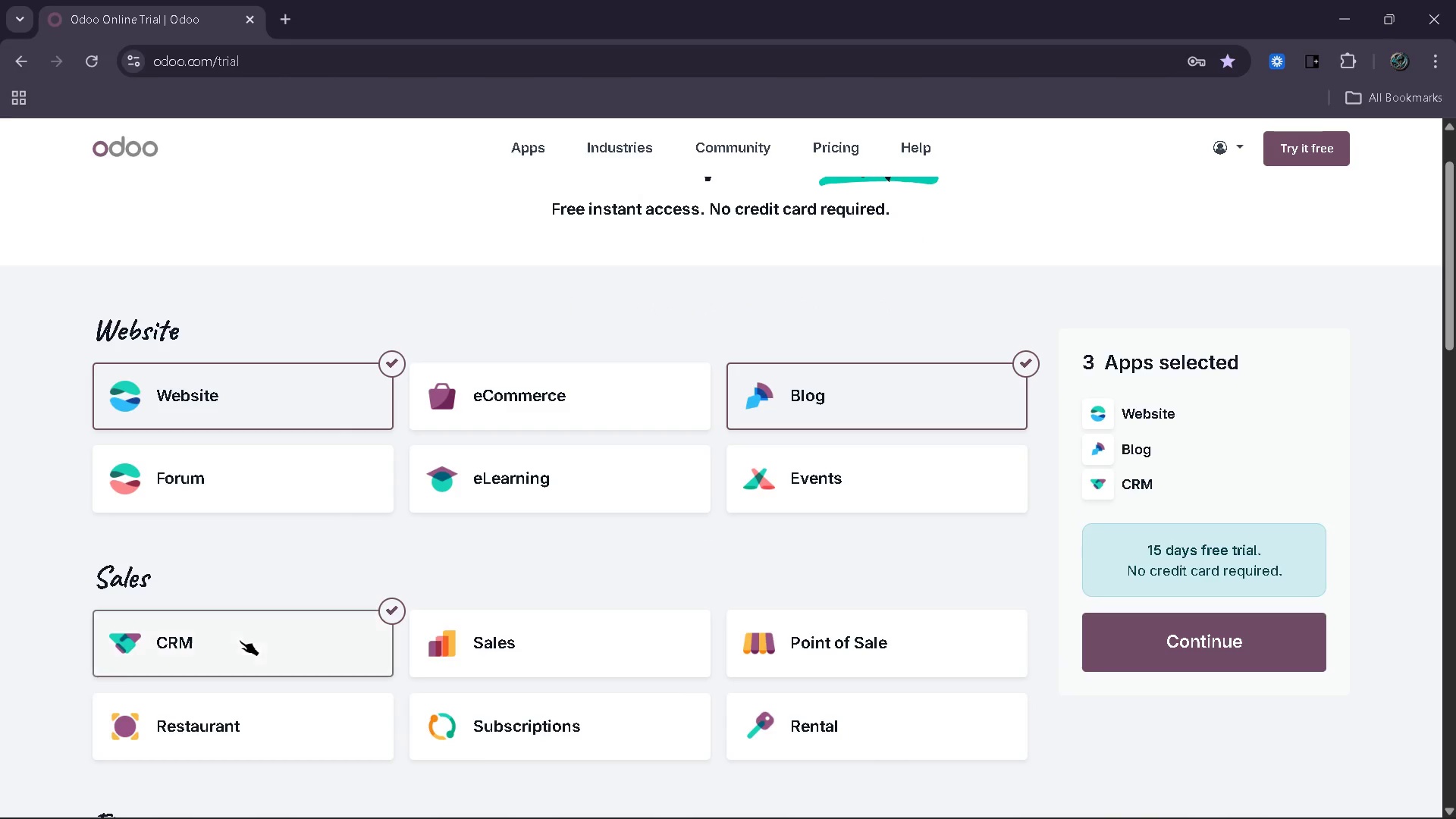 
scroll: coordinate [437, 576], scroll_direction: down, amount: 14.0
 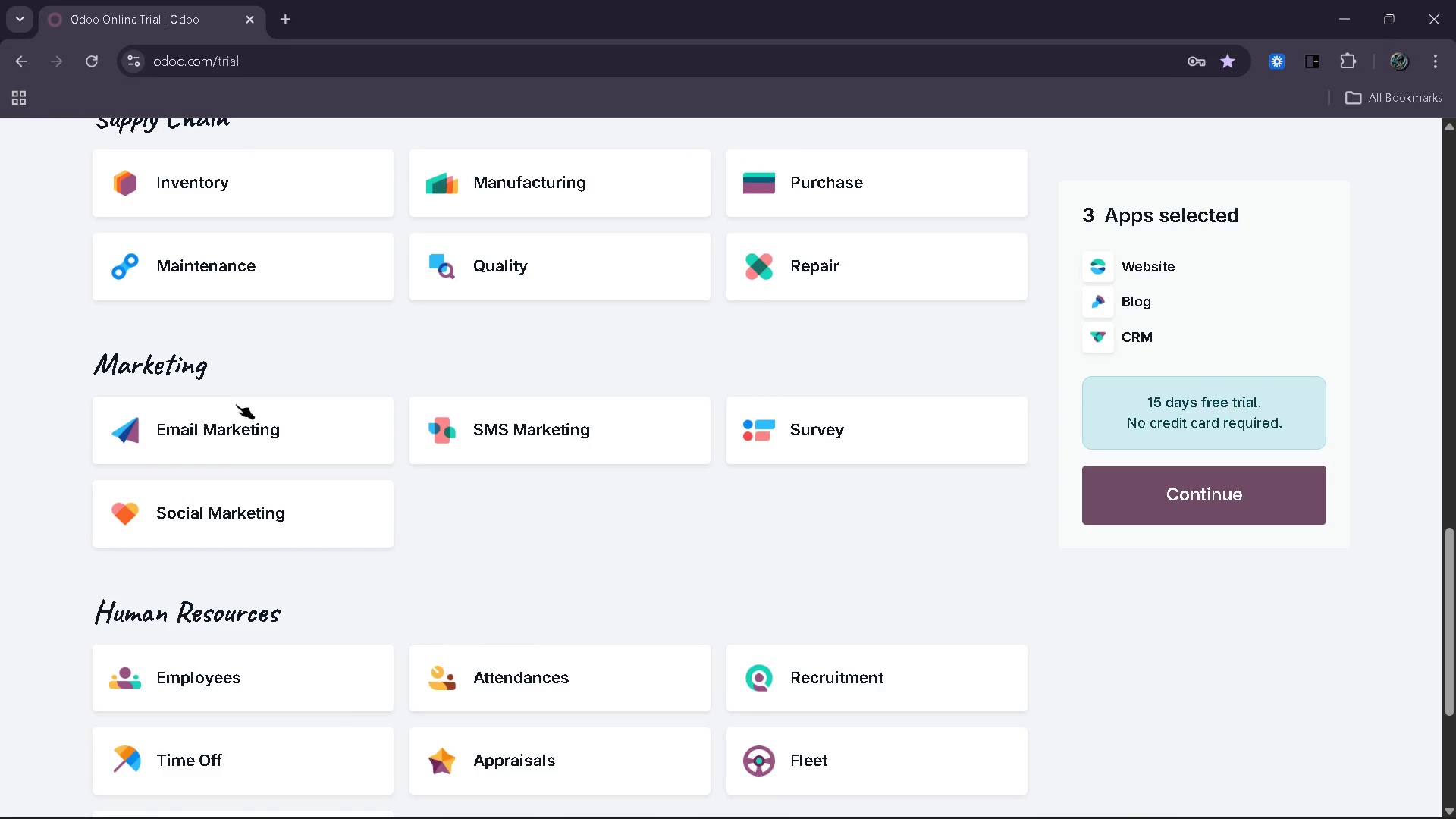 
left_click([245, 419])
 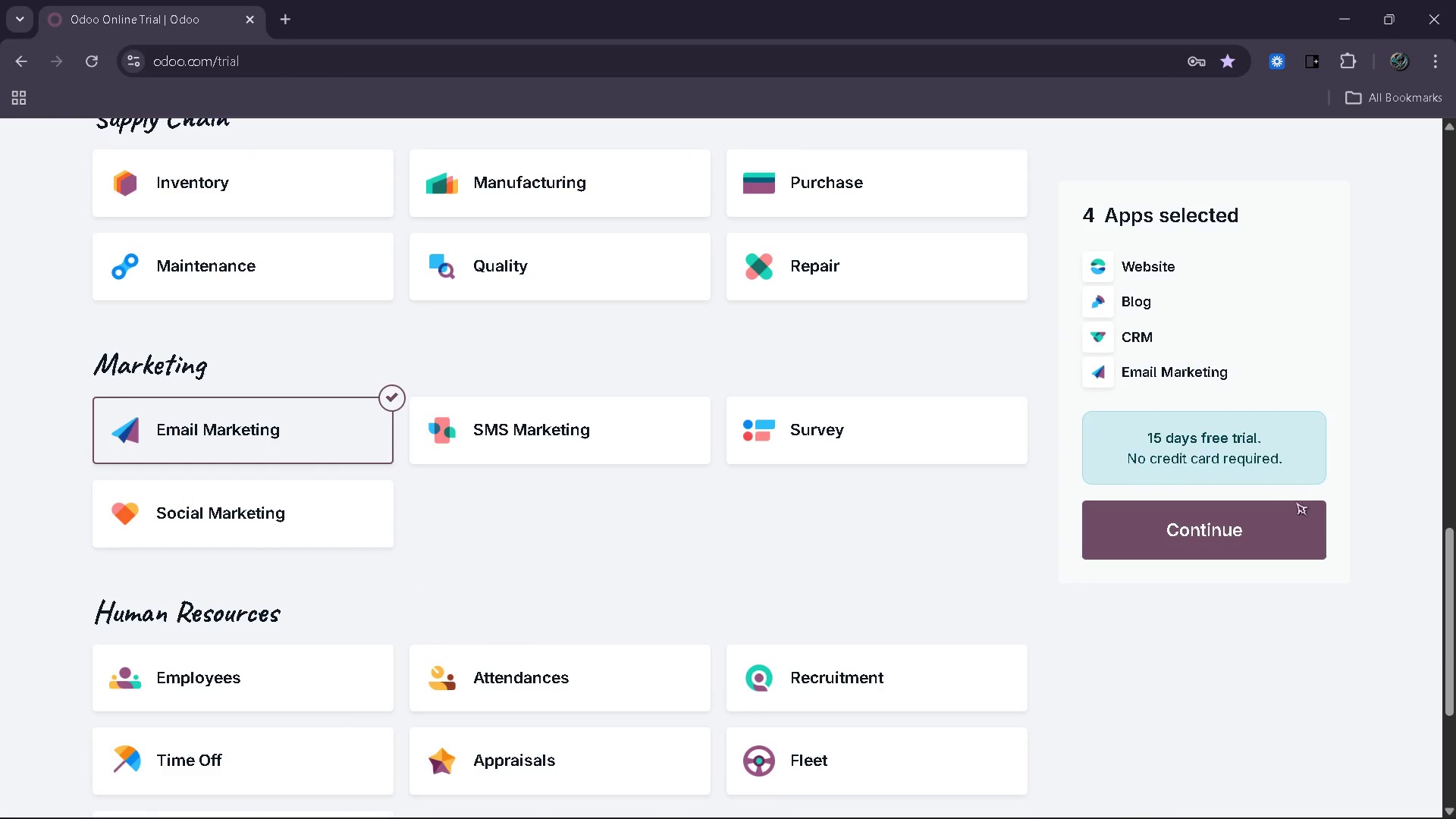 
left_click([1293, 543])
 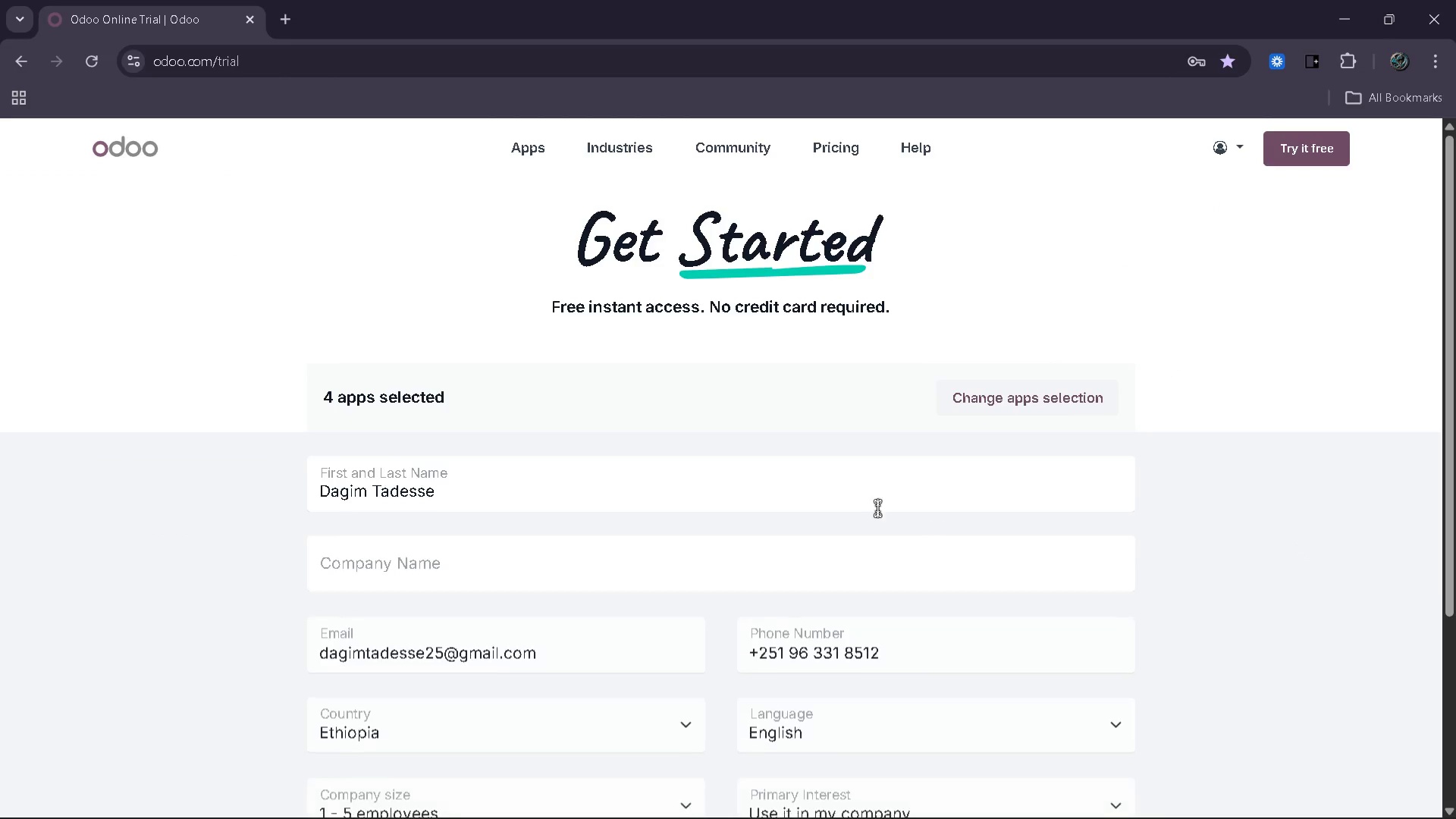 
left_click([702, 564])
 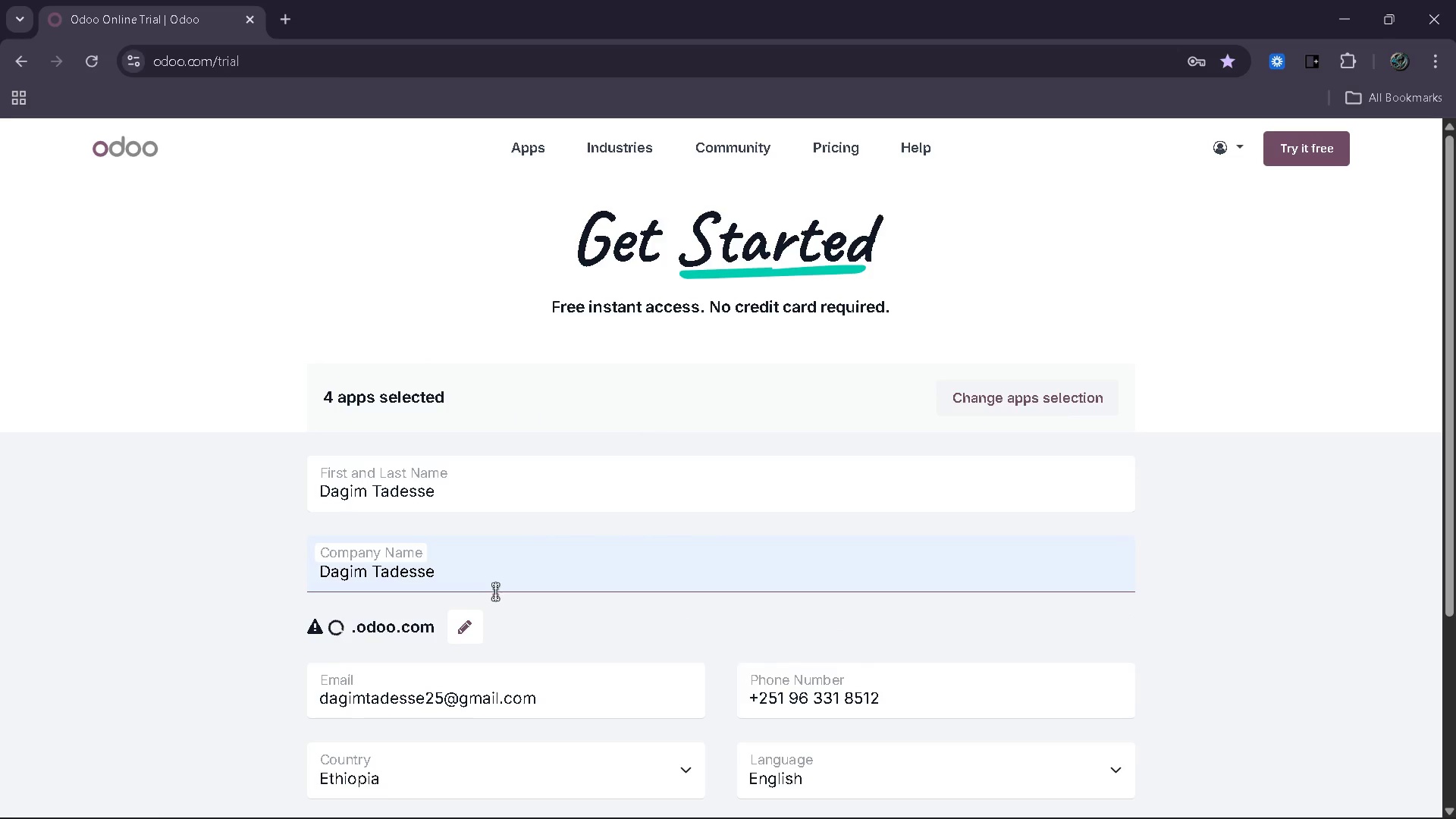 
scroll: coordinate [795, 684], scroll_direction: down, amount: 6.0
 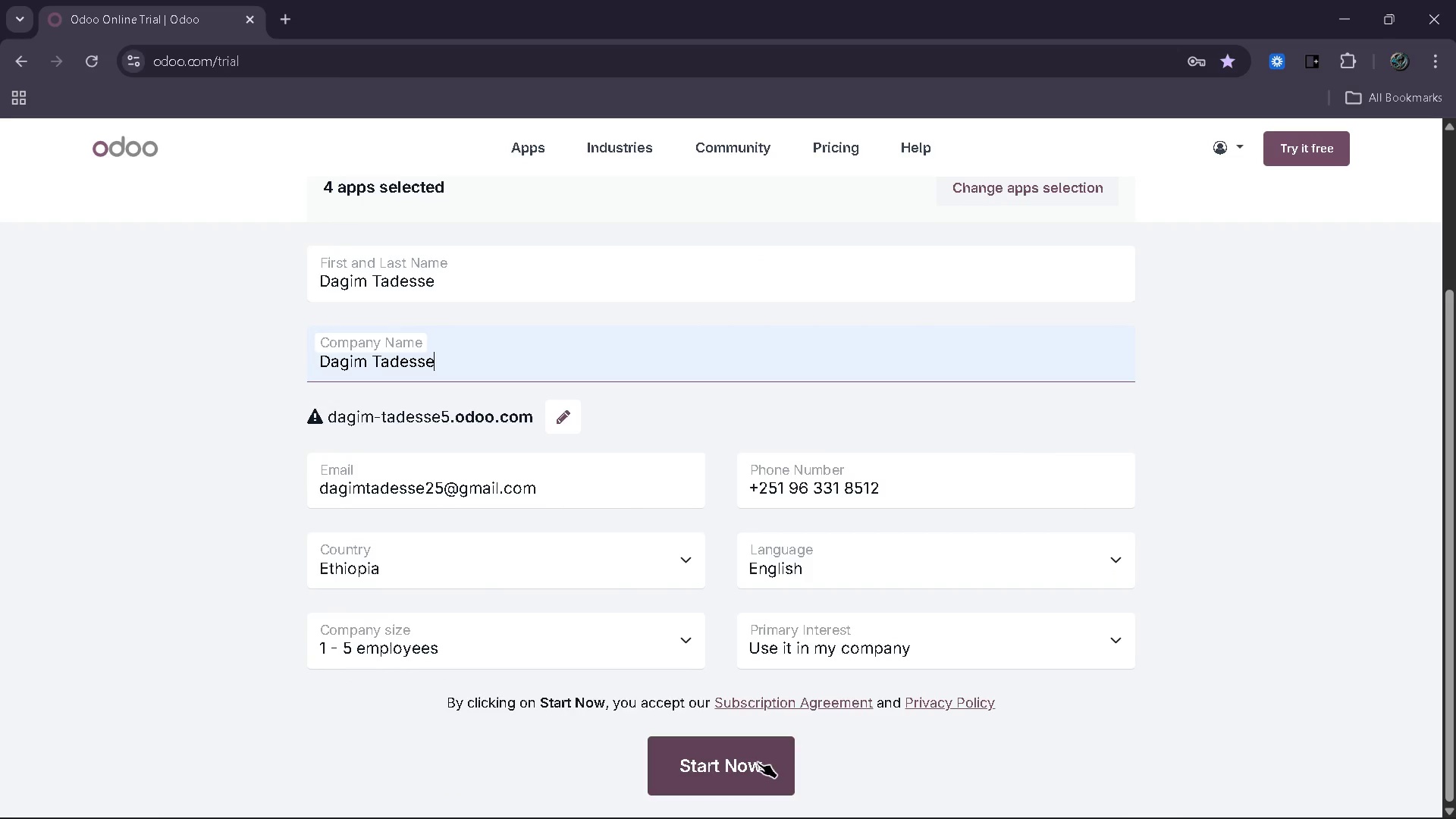 
left_click([758, 762])
 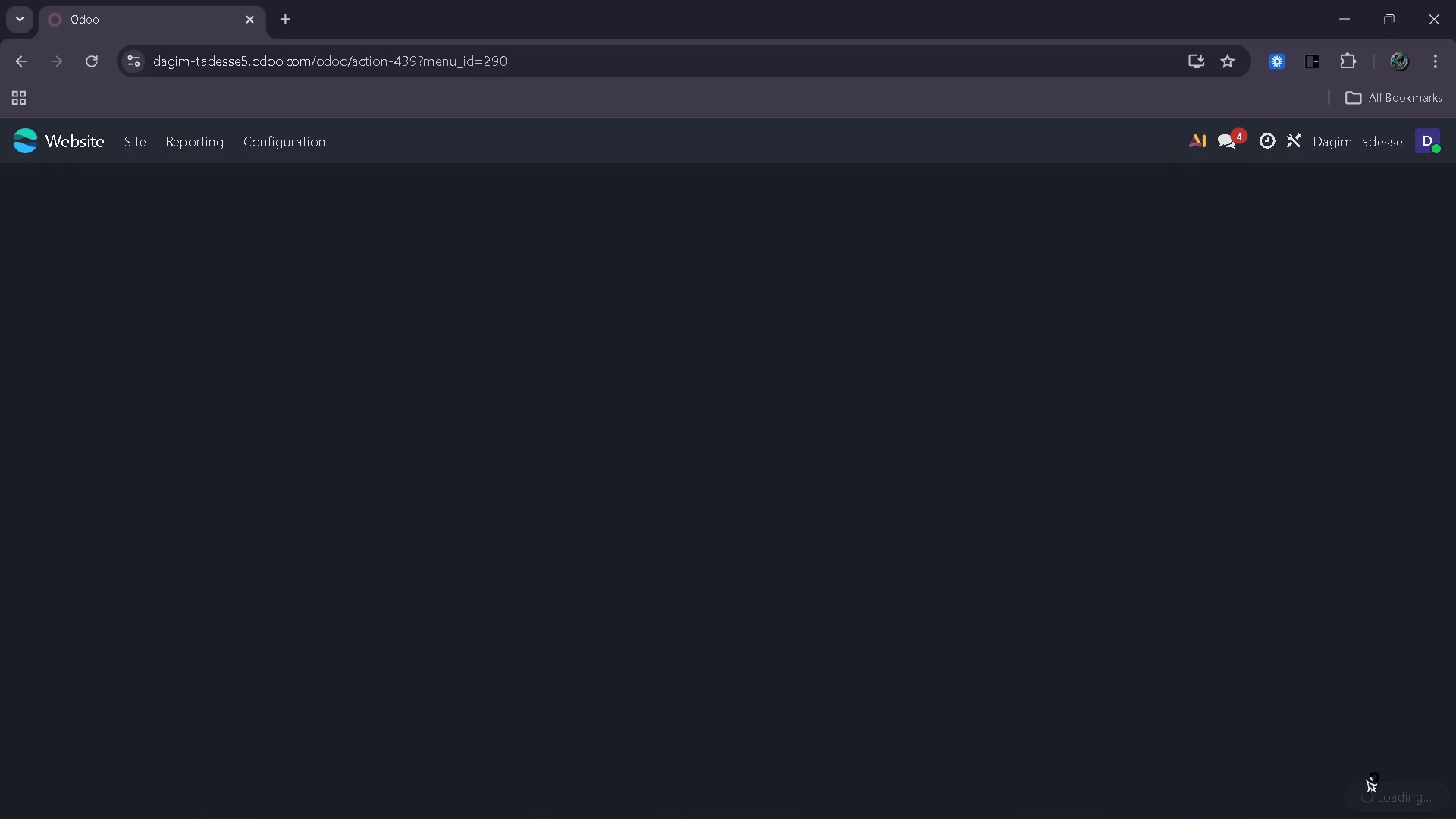 
wait(39.69)
 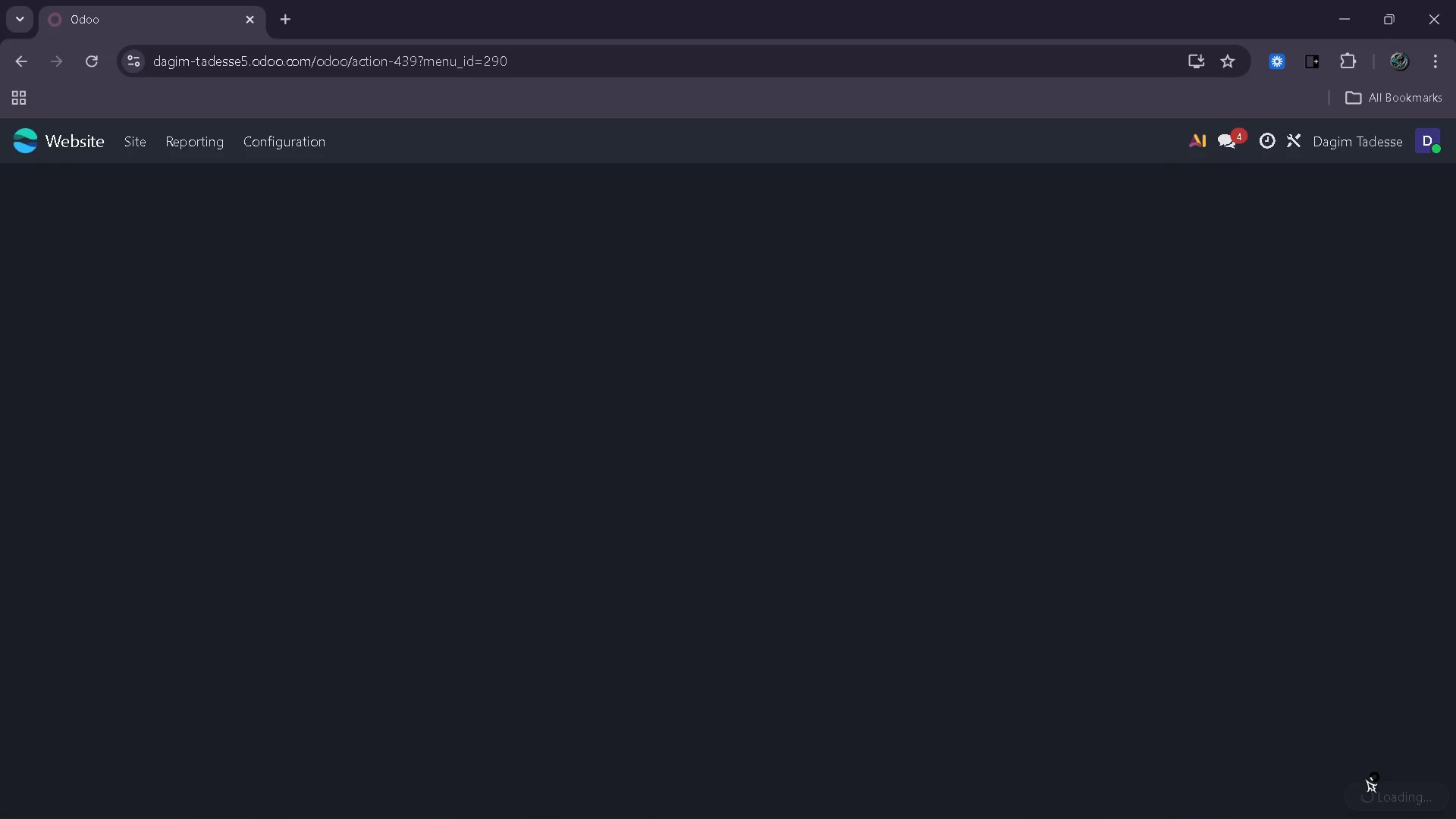 
left_click([1356, 805])
 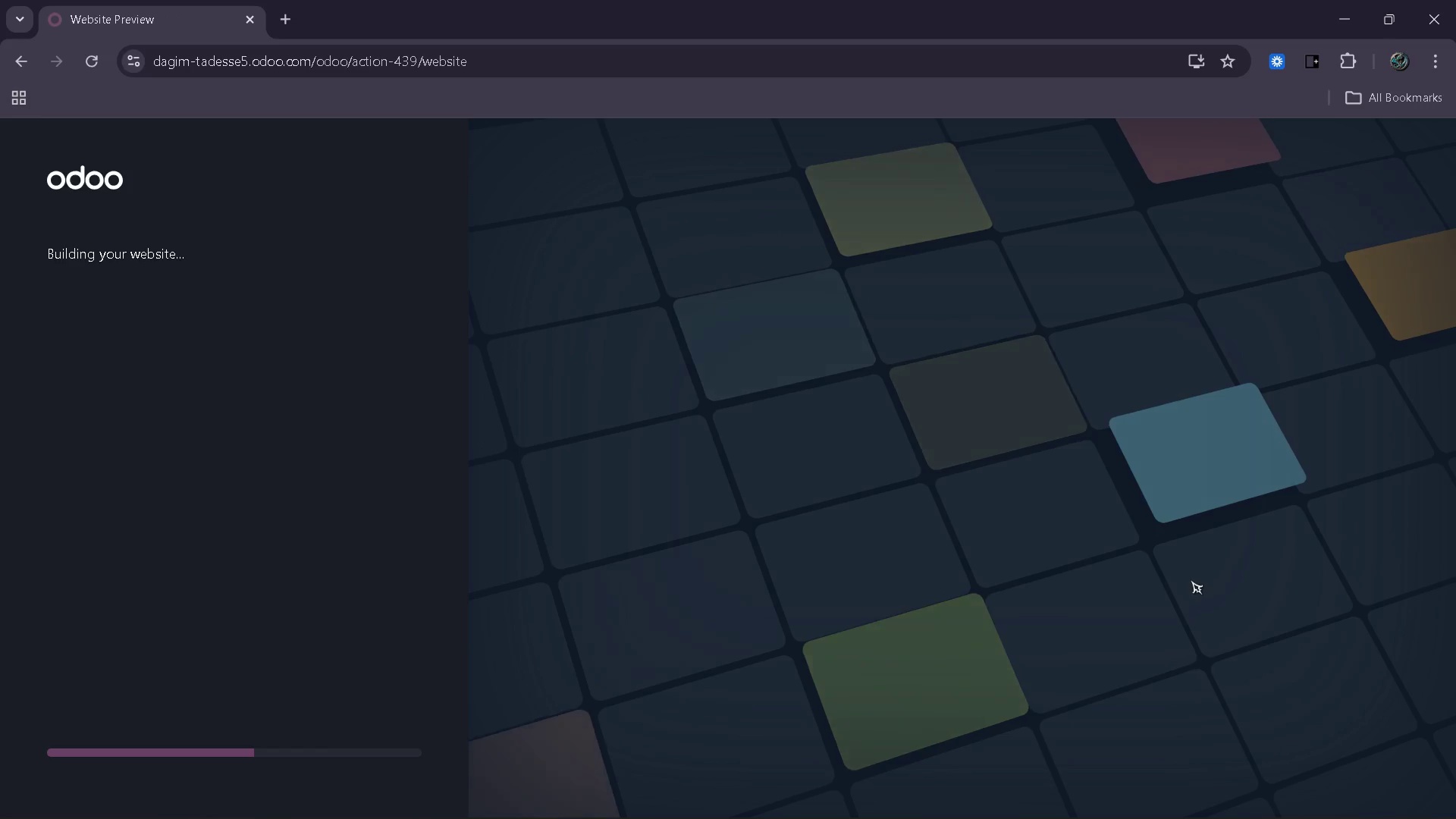 
wait(17.19)
 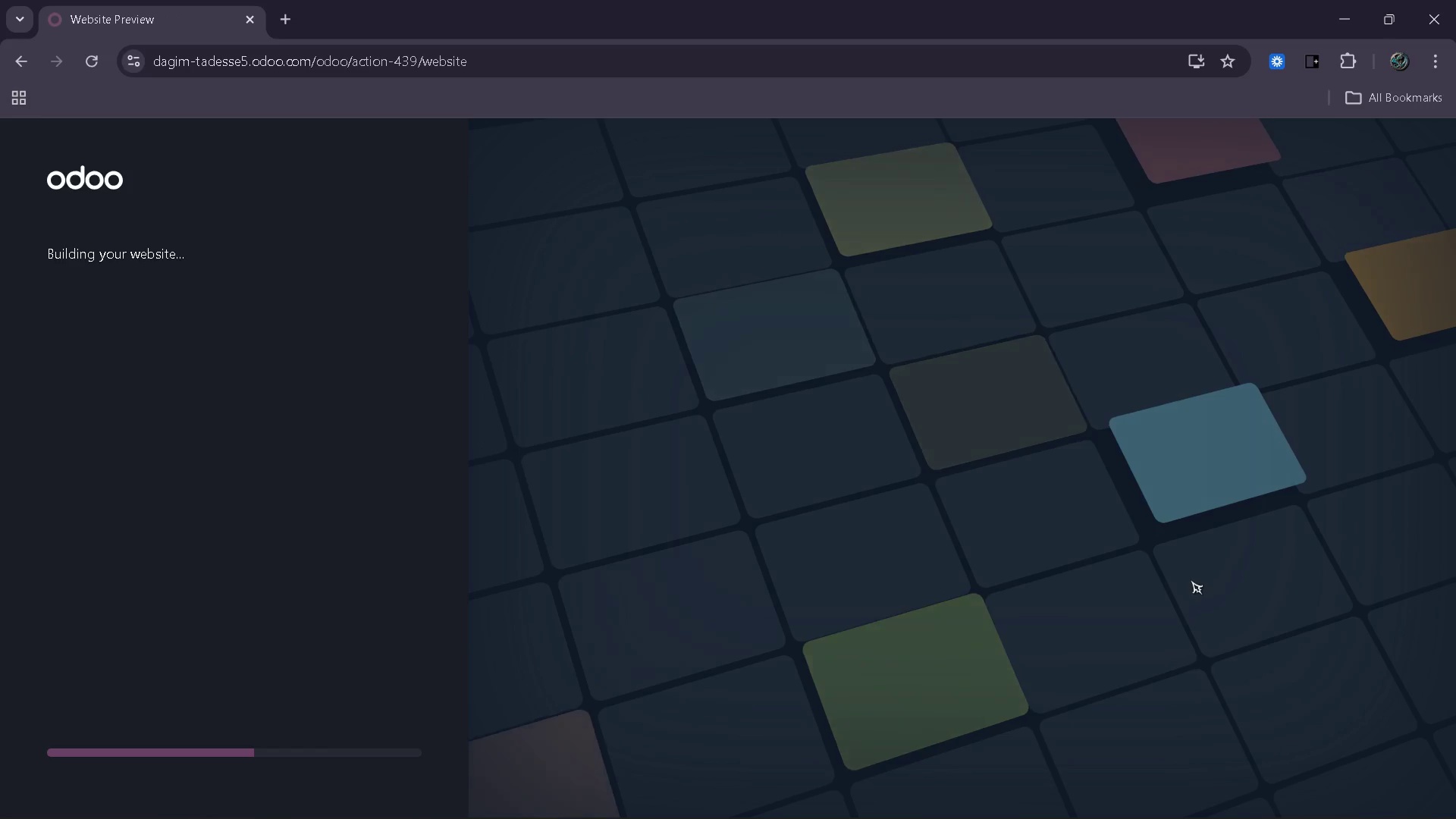 
left_click([1131, 142])
 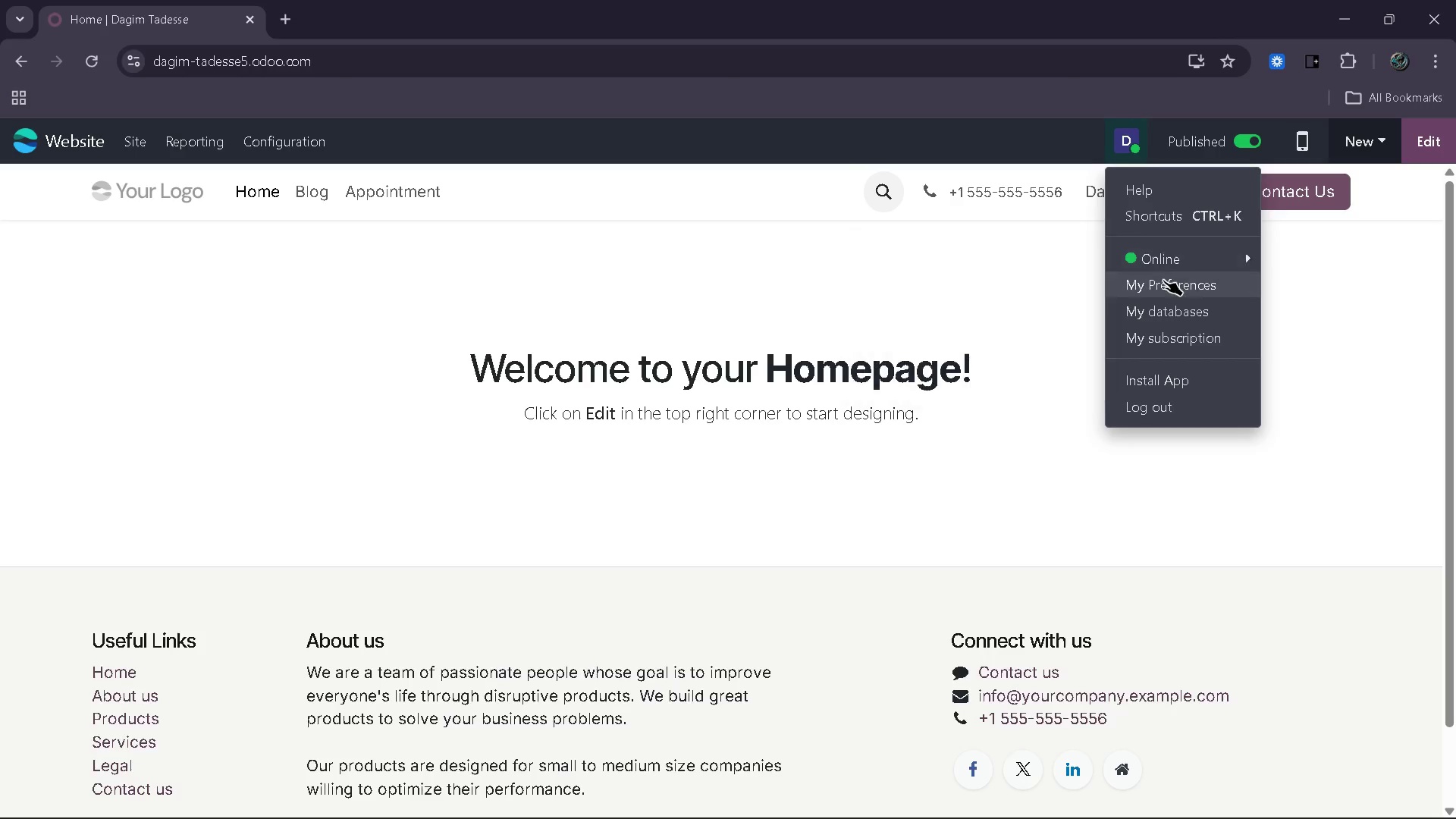 
left_click([1163, 280])
 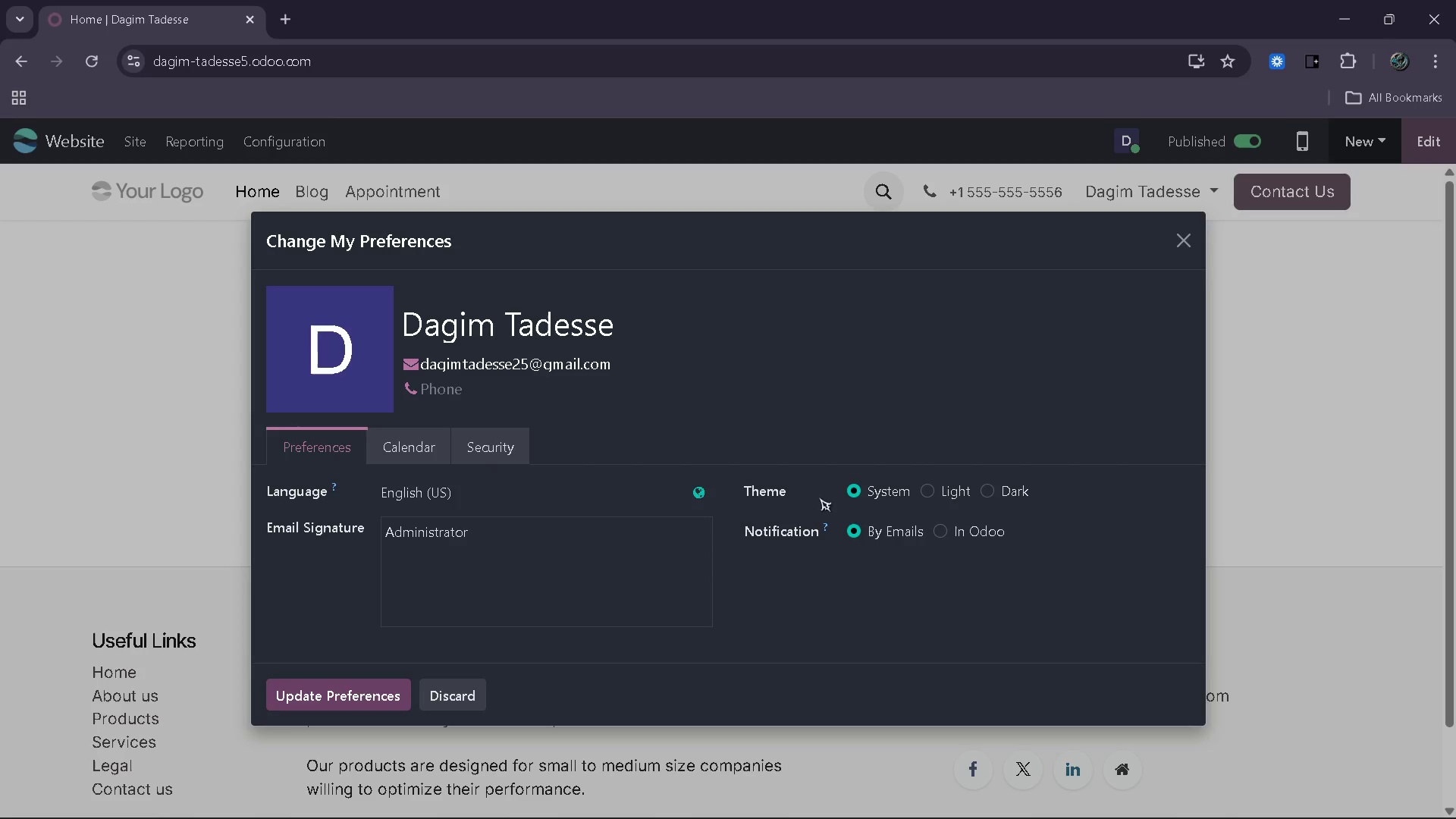 
left_click([328, 347])
 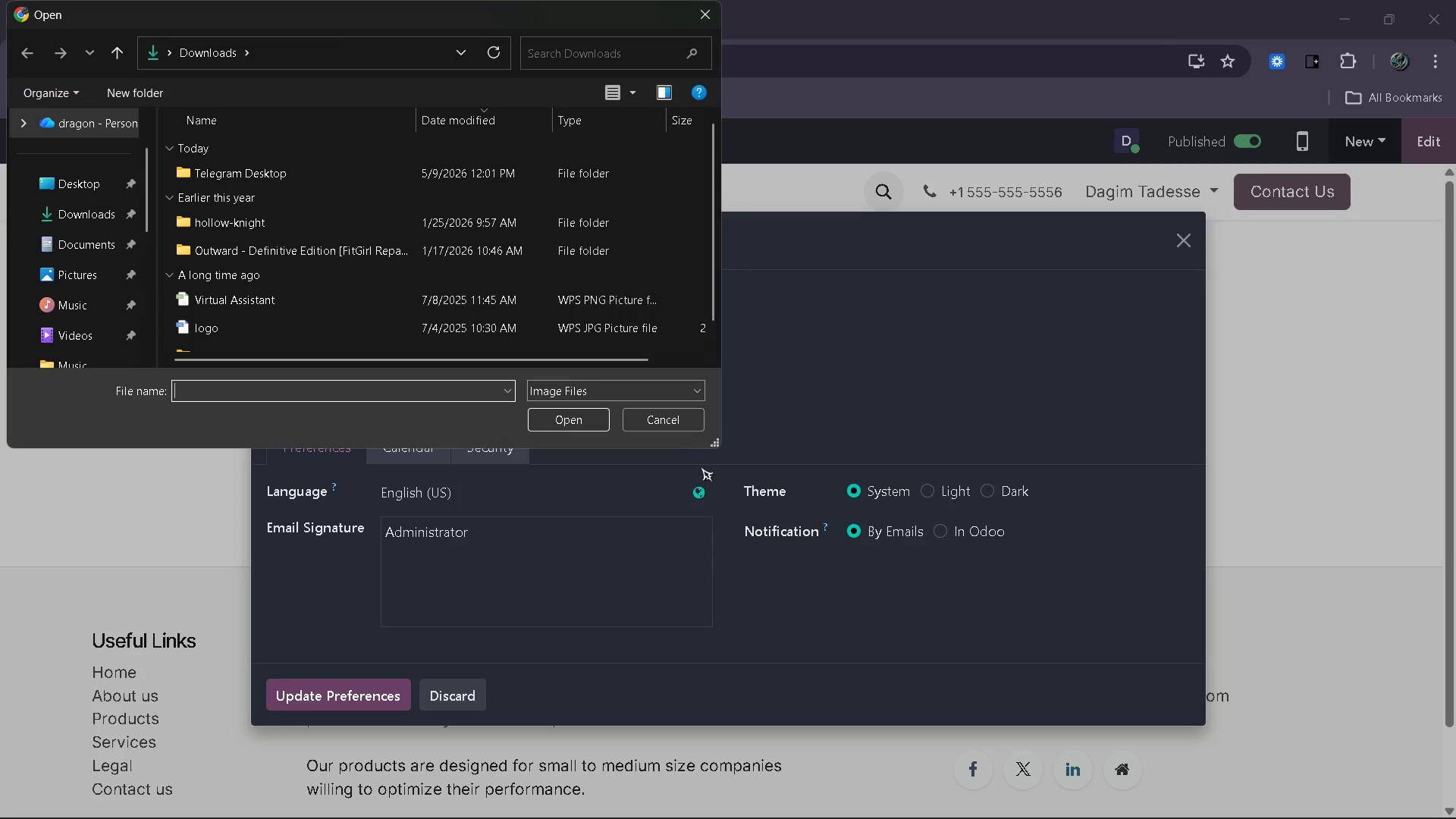 
left_click([400, 318])
 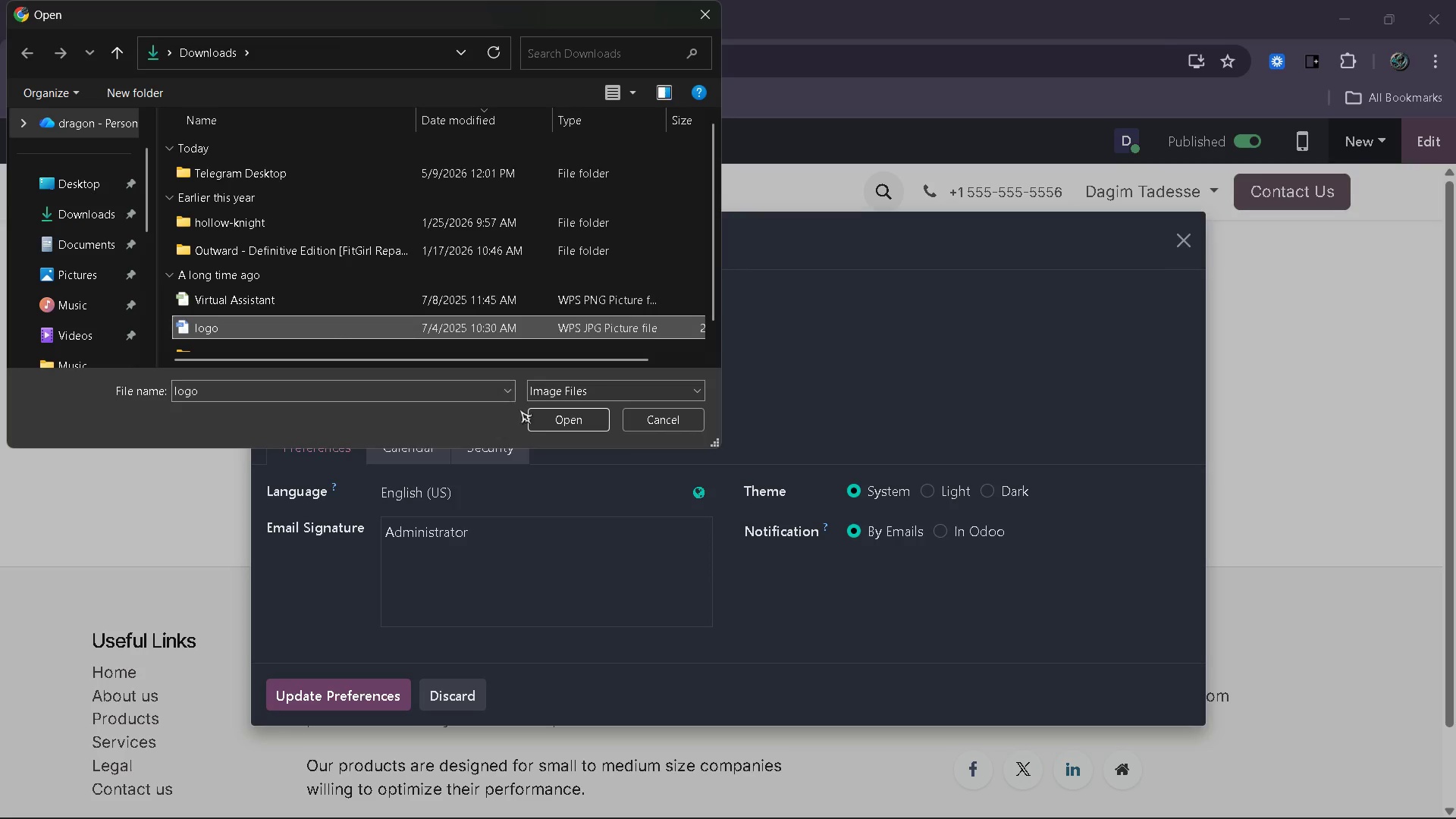 
left_click([541, 421])
 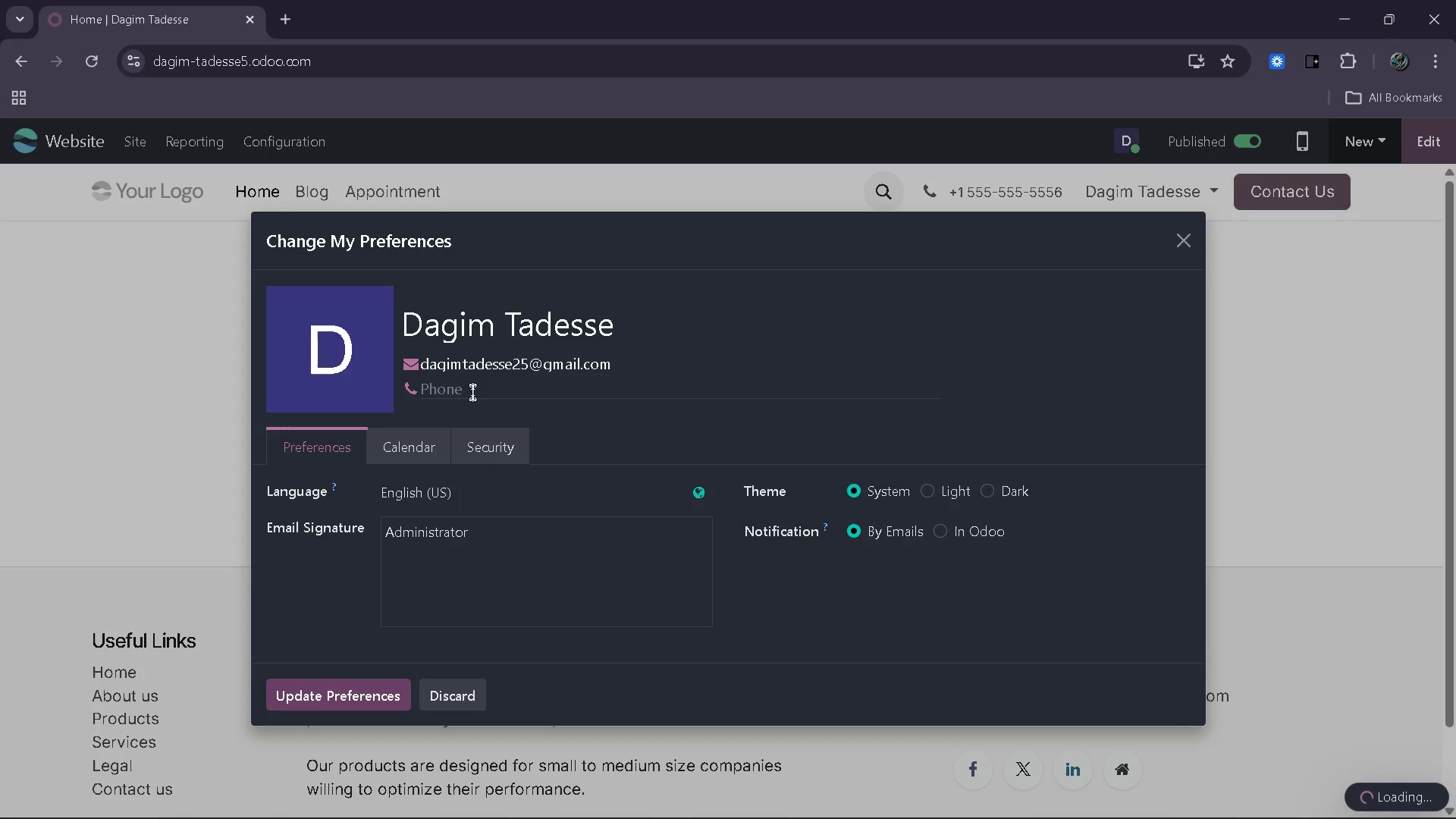 
left_click([367, 692])
 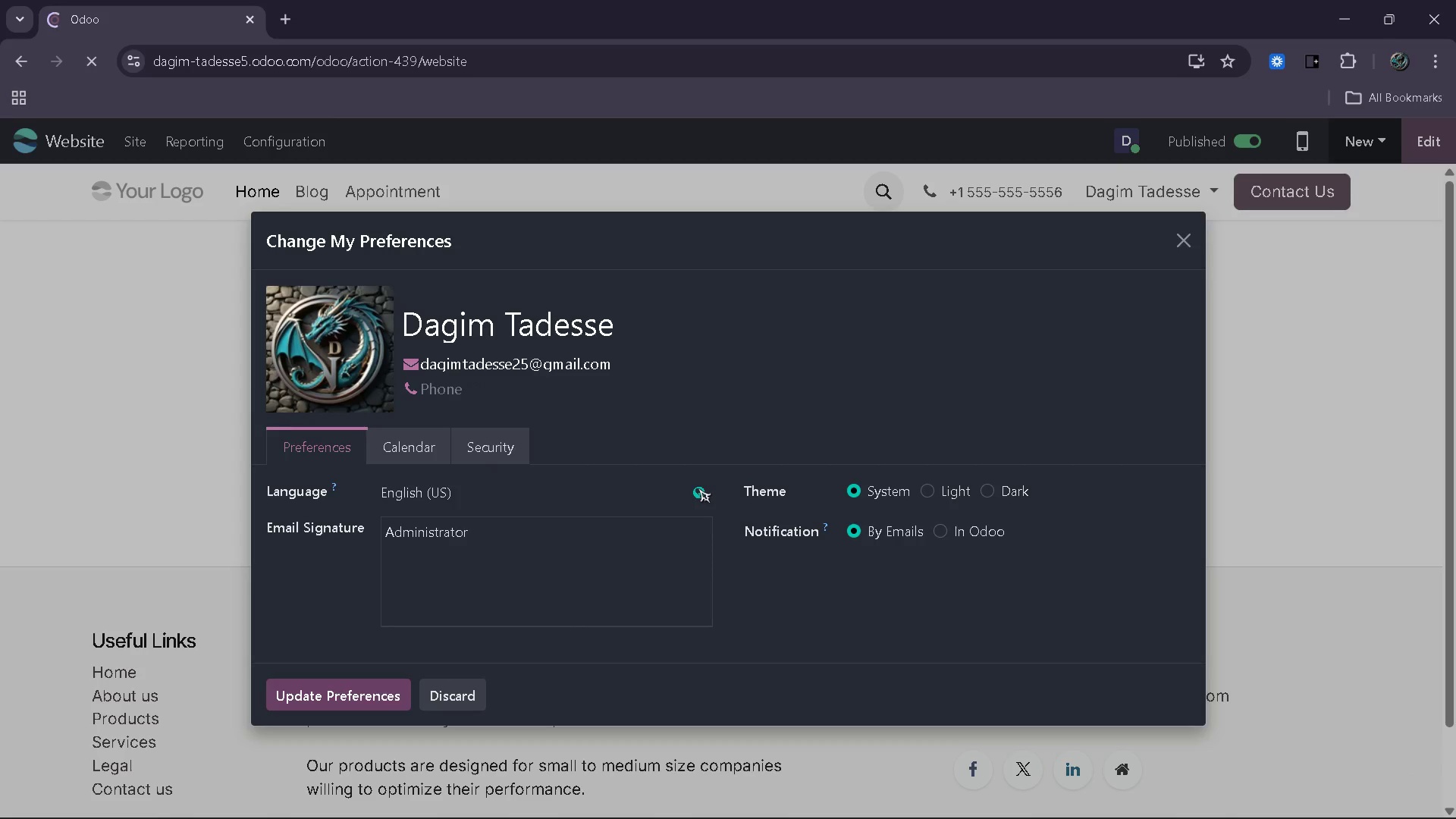 
wait(7.31)
 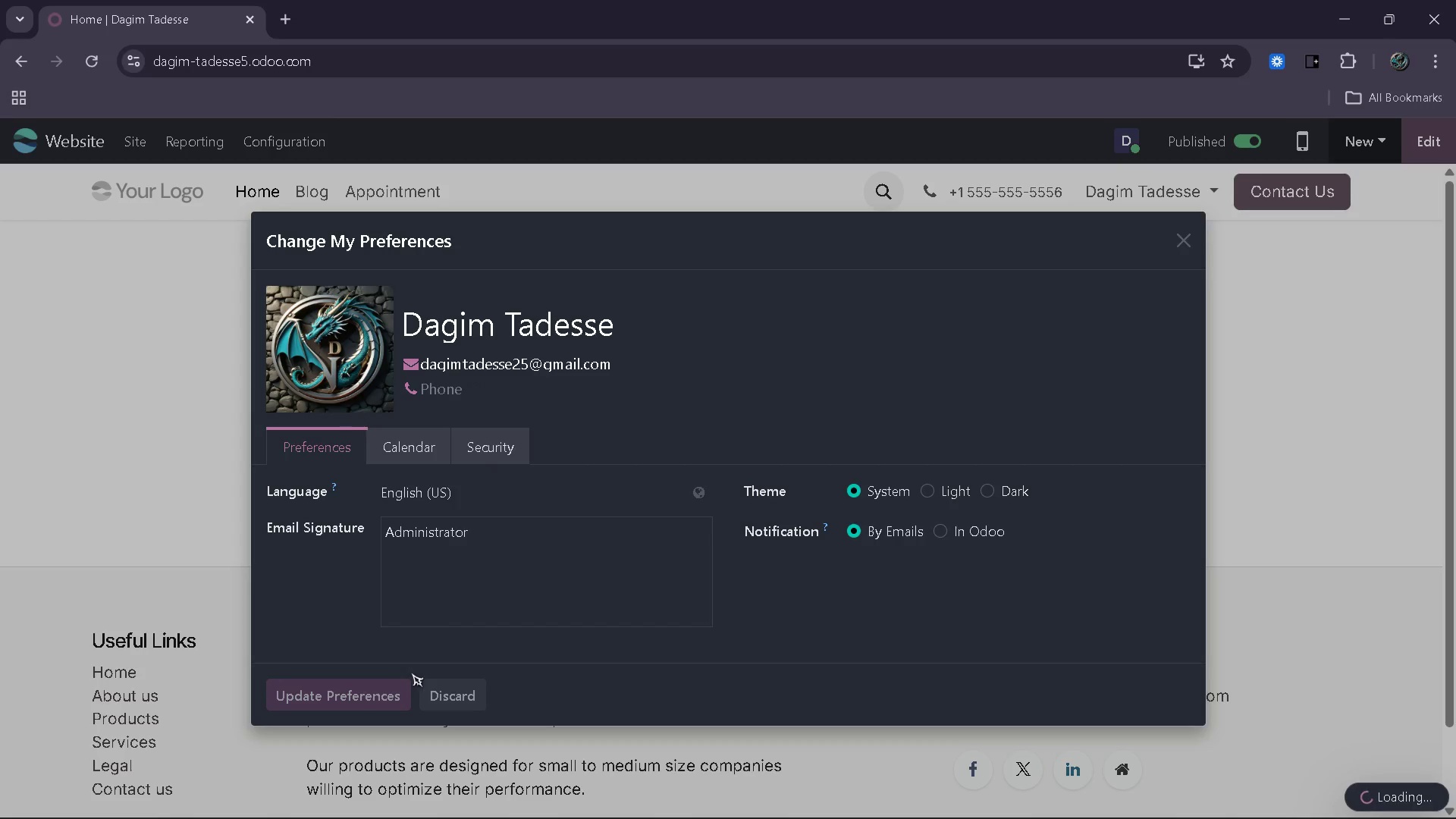 
left_click_drag(start_coordinate=[378, 692], to_coordinate=[436, 681])
 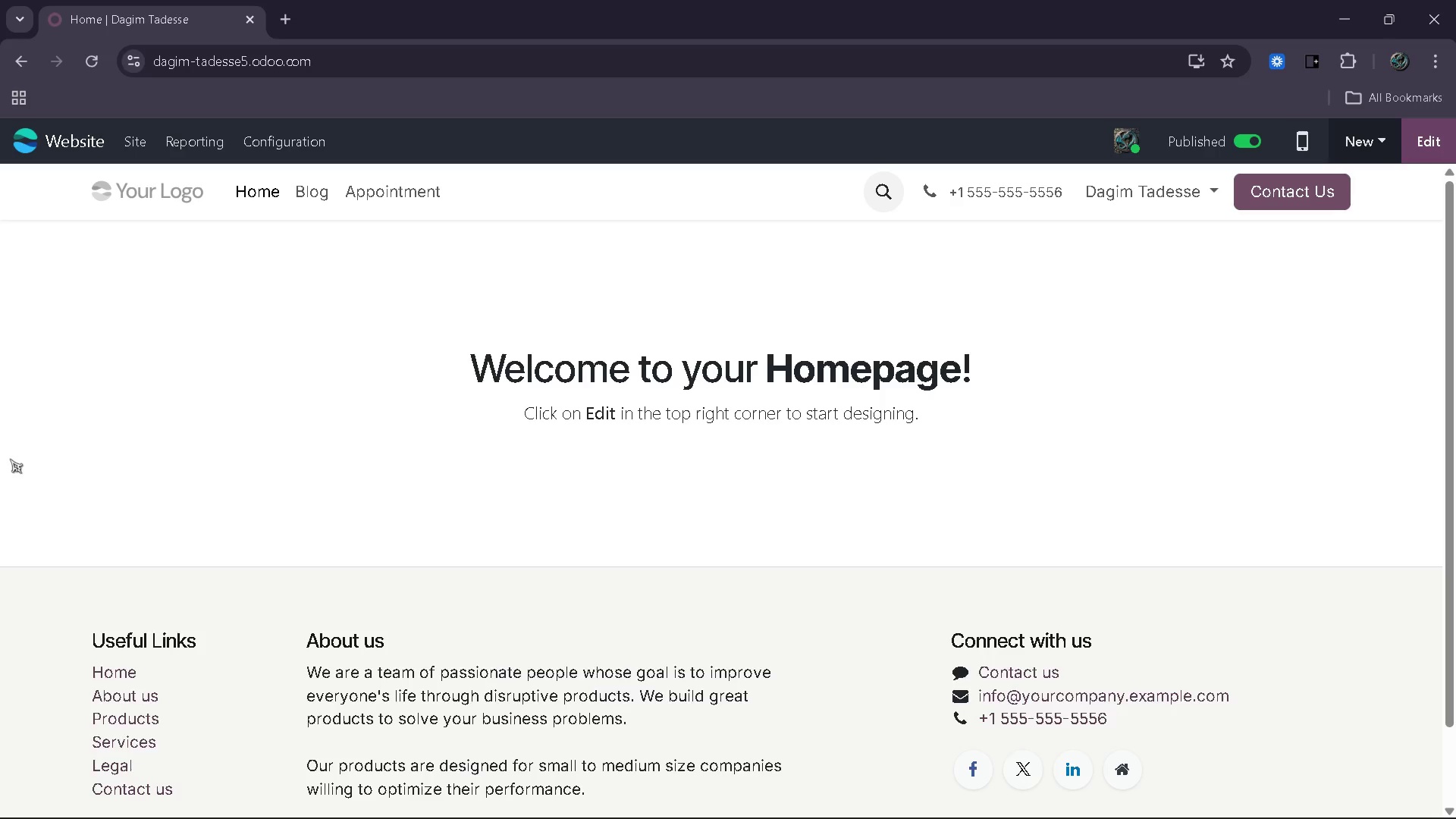 
wait(22.48)
 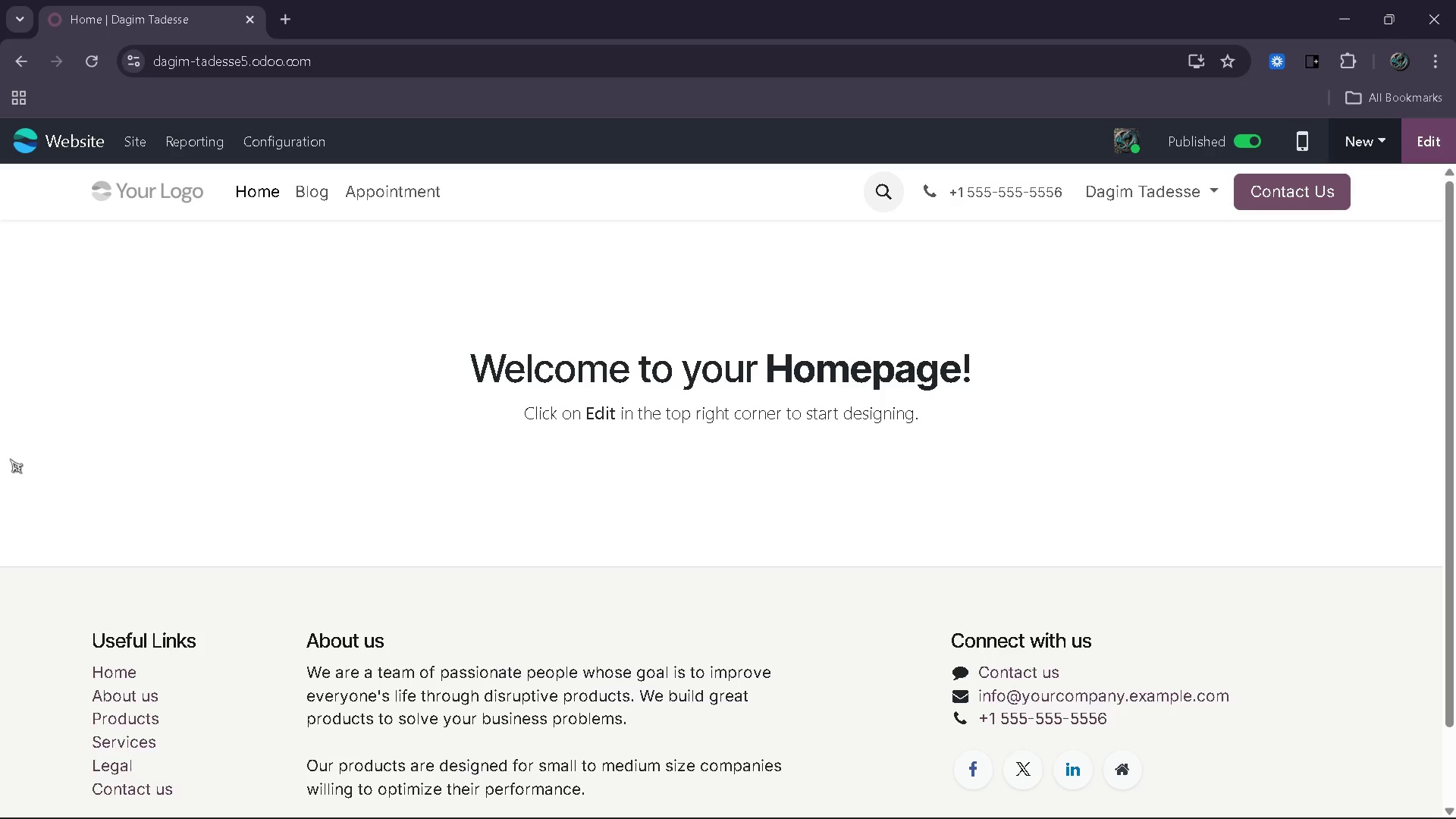 
left_click([265, 139])
 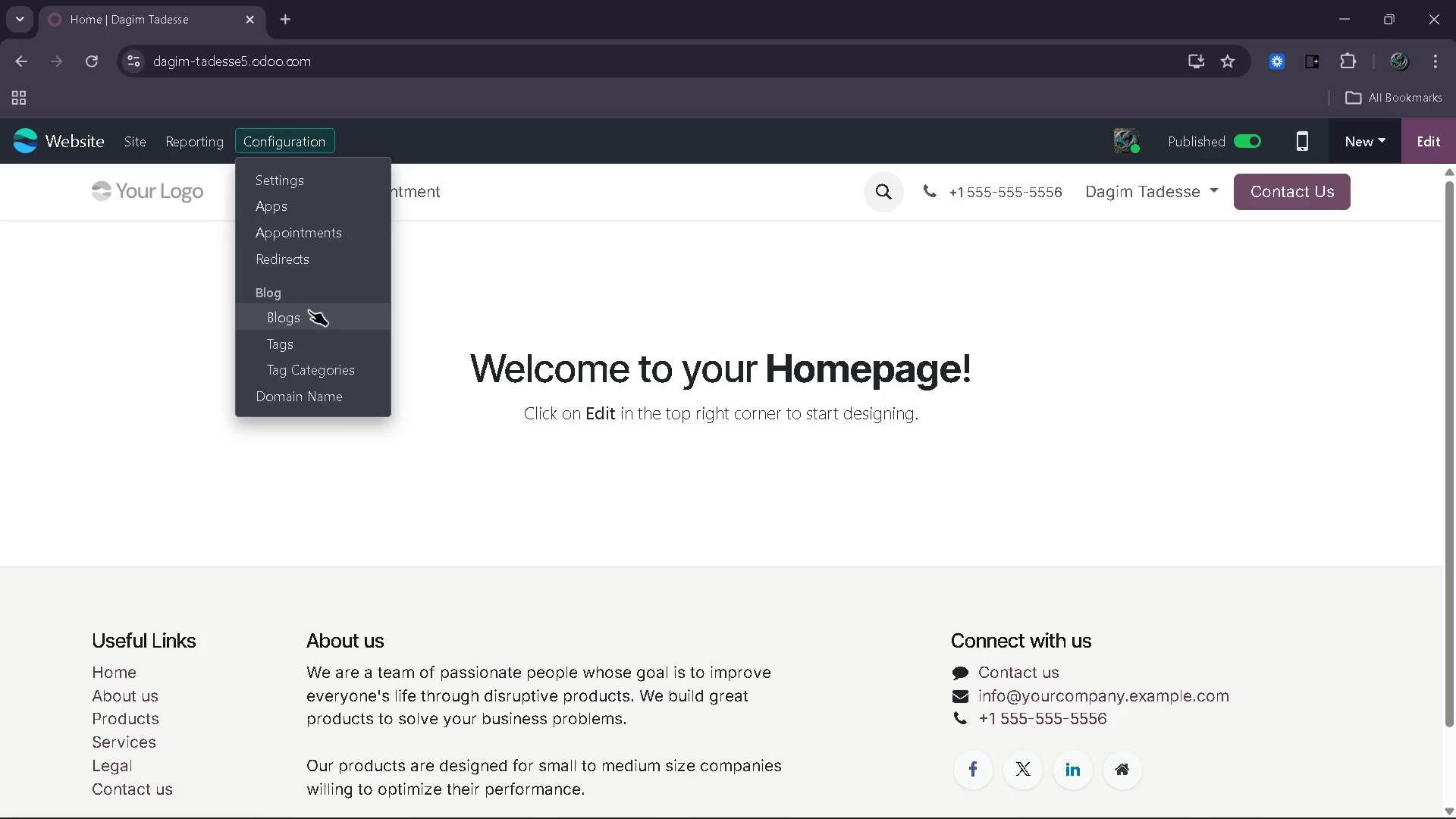 
left_click([309, 310])
 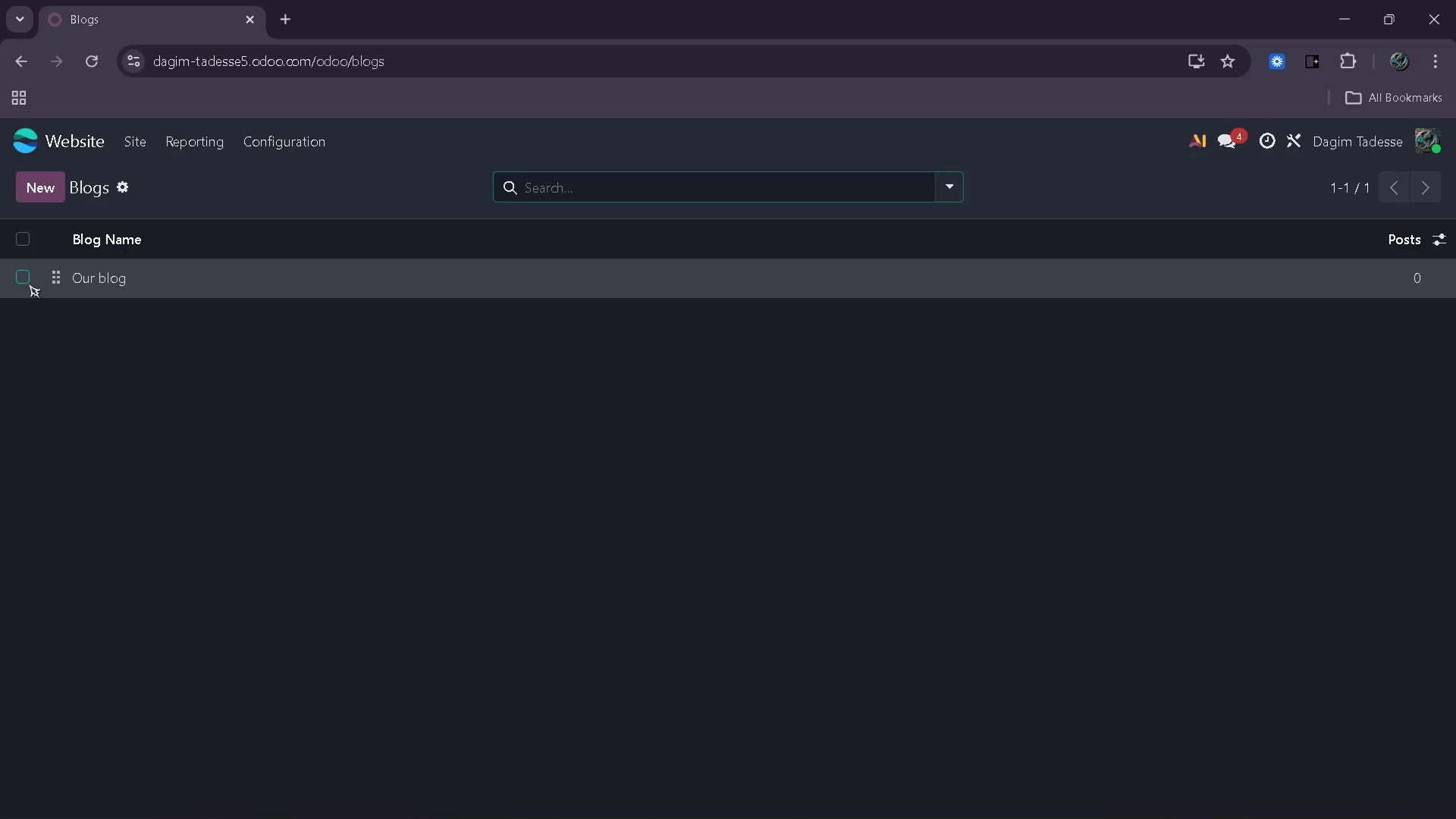 
wait(5.55)
 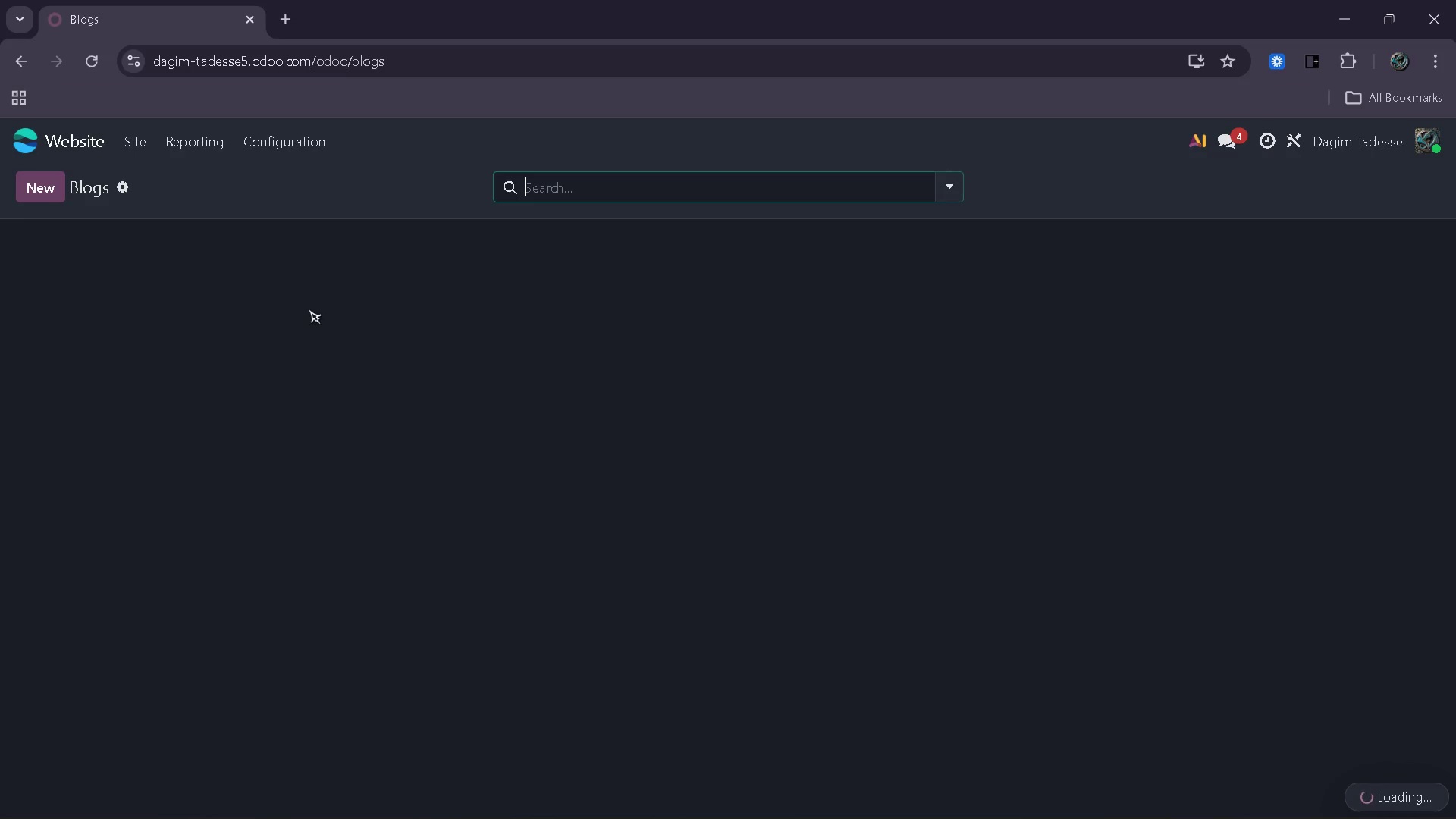 
left_click([774, 188])
 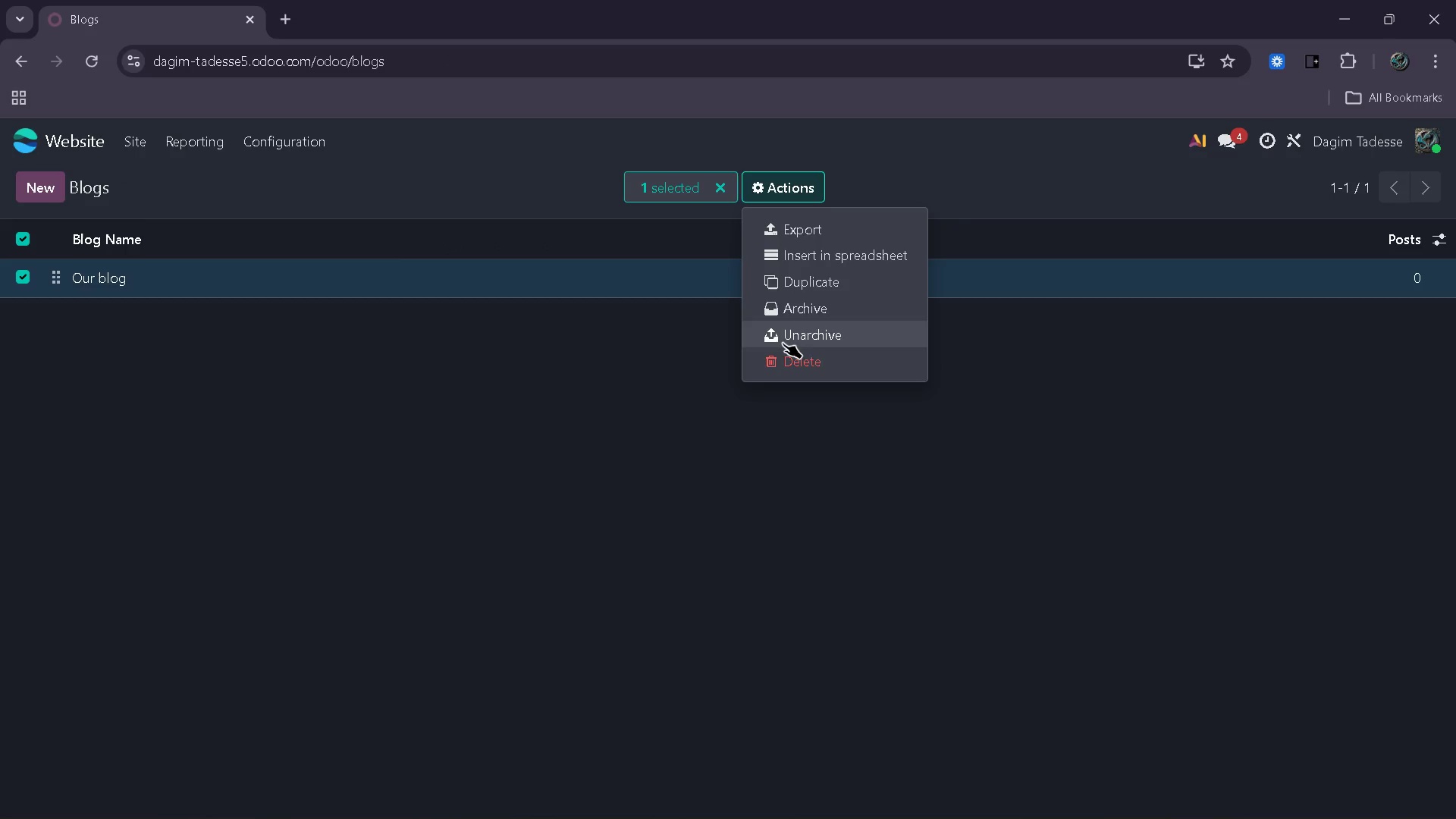 
left_click([783, 363])
 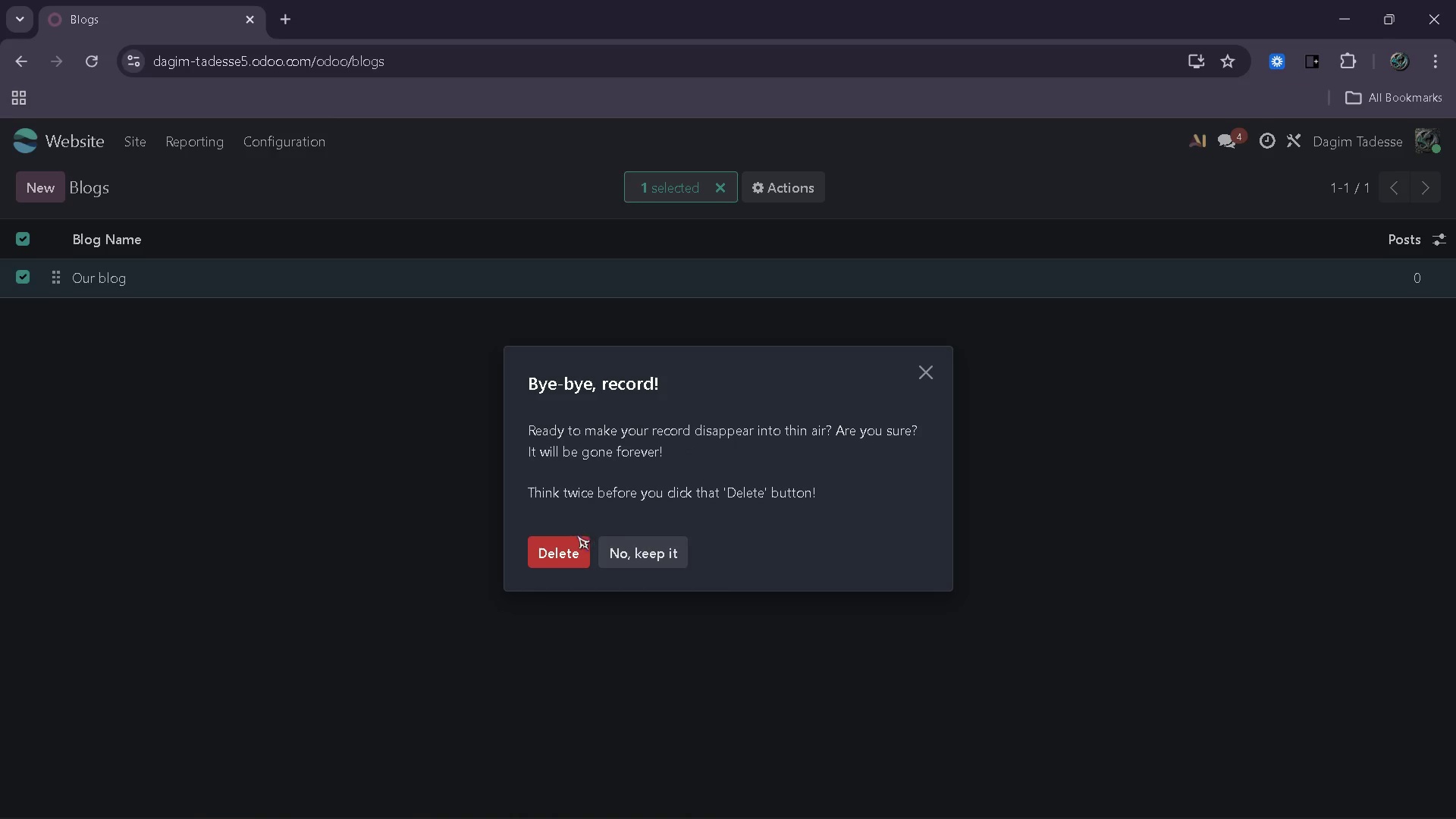 
double_click([573, 543])
 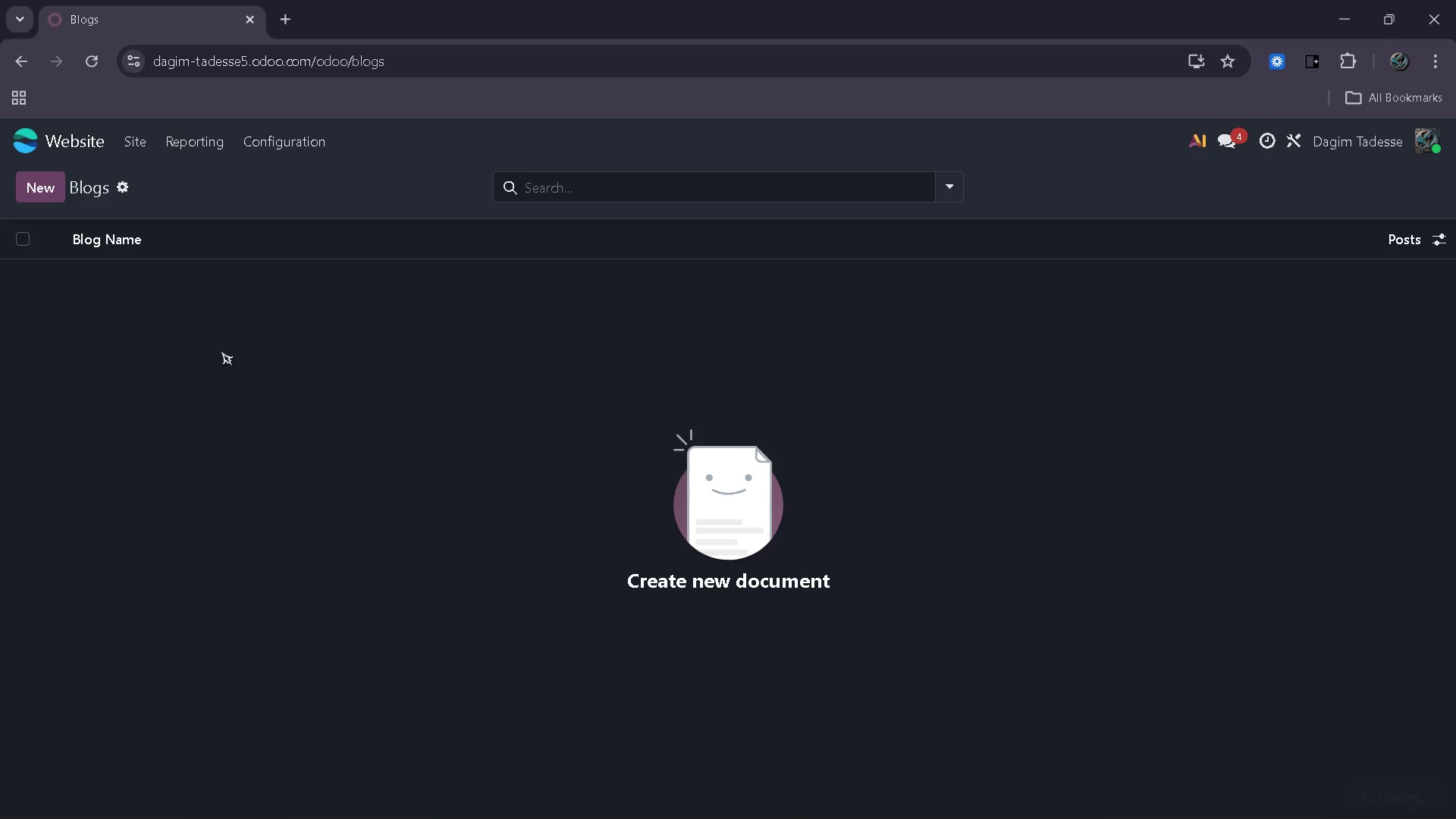 
left_click([45, 203])
 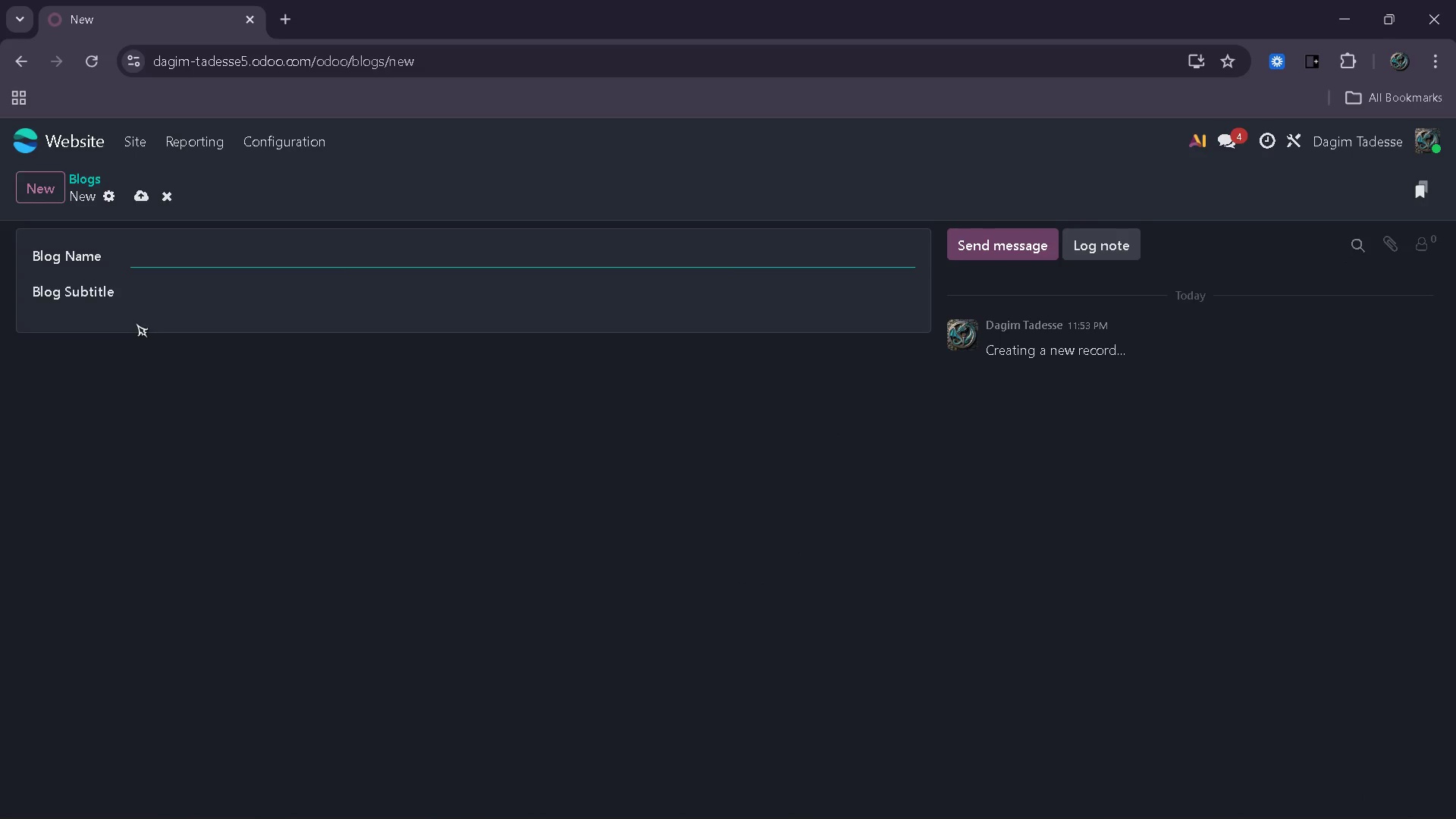 
type(Produx)
key(Backspace)
type(ction Insights)
 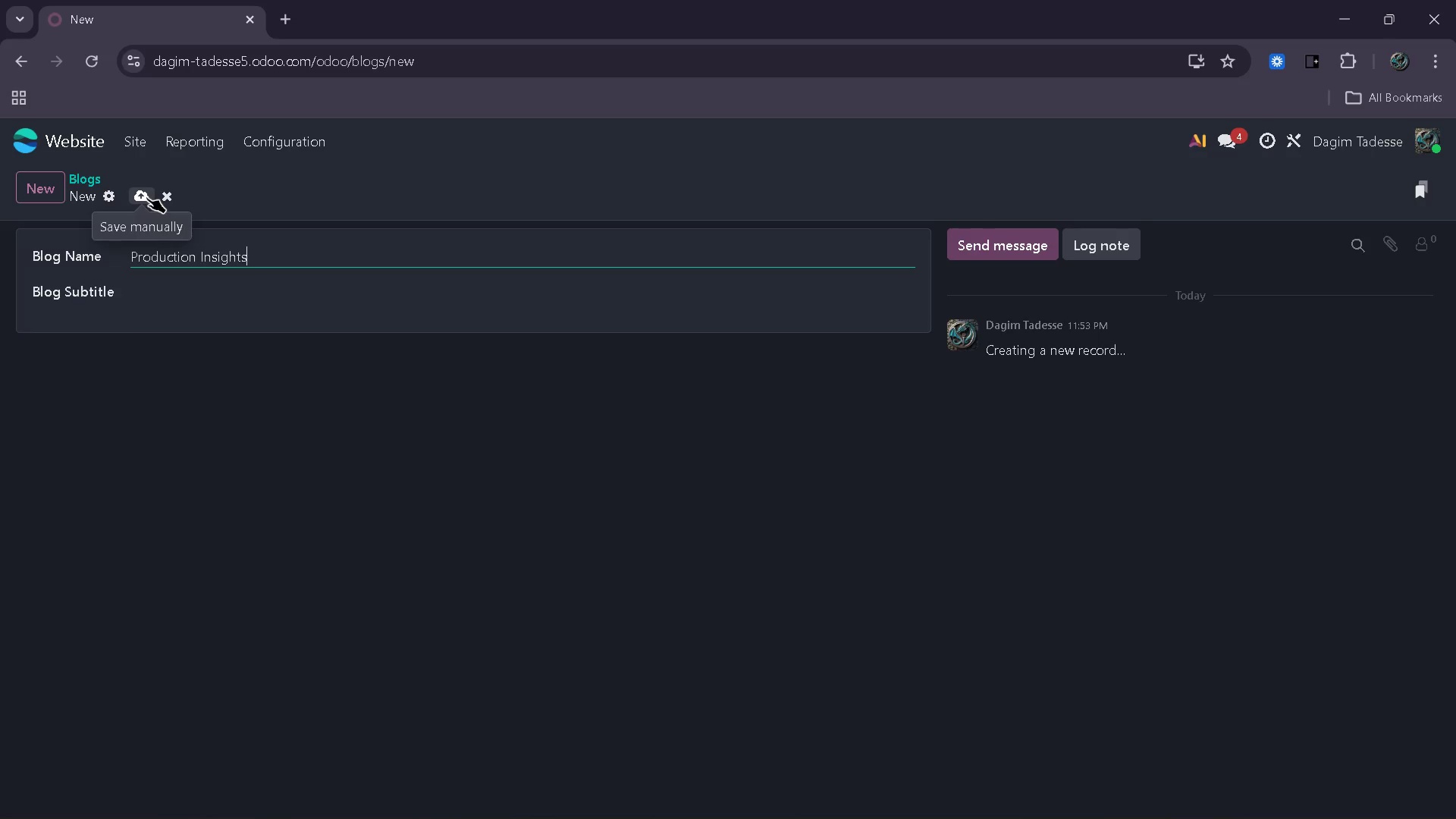 
left_click([146, 197])
 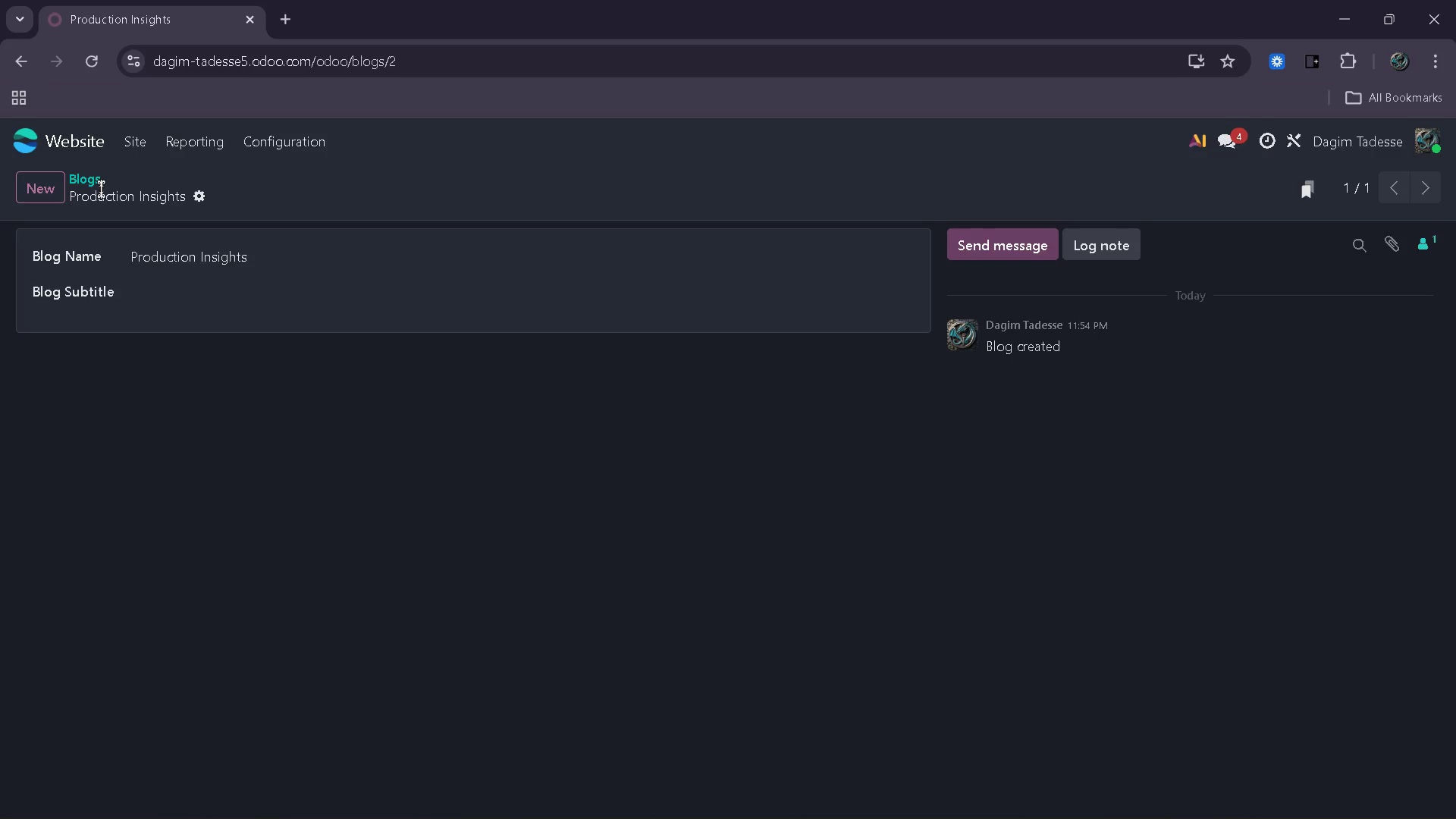 
left_click([290, 142])
 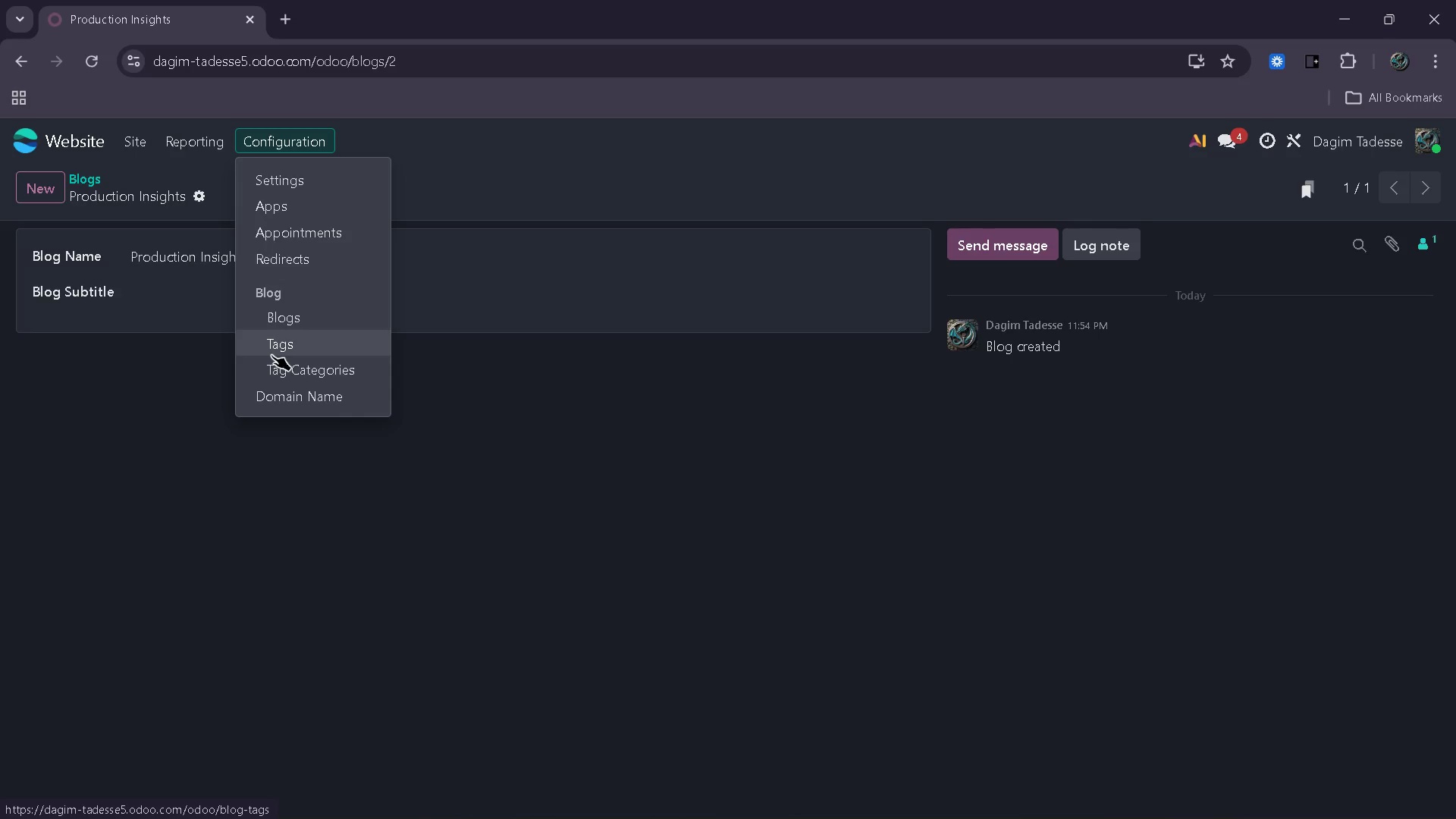 
wait(6.14)
 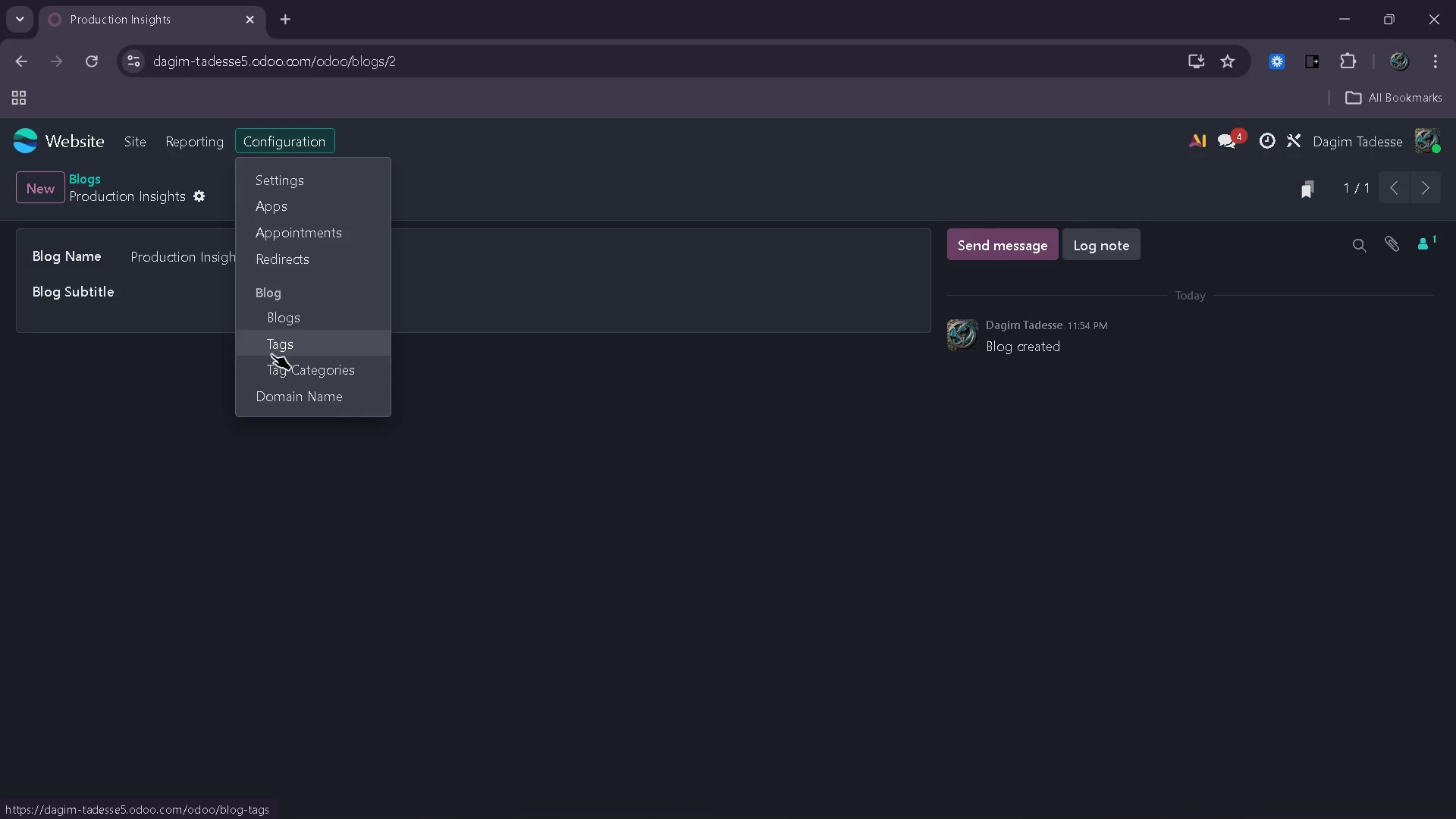 
left_click([301, 344])
 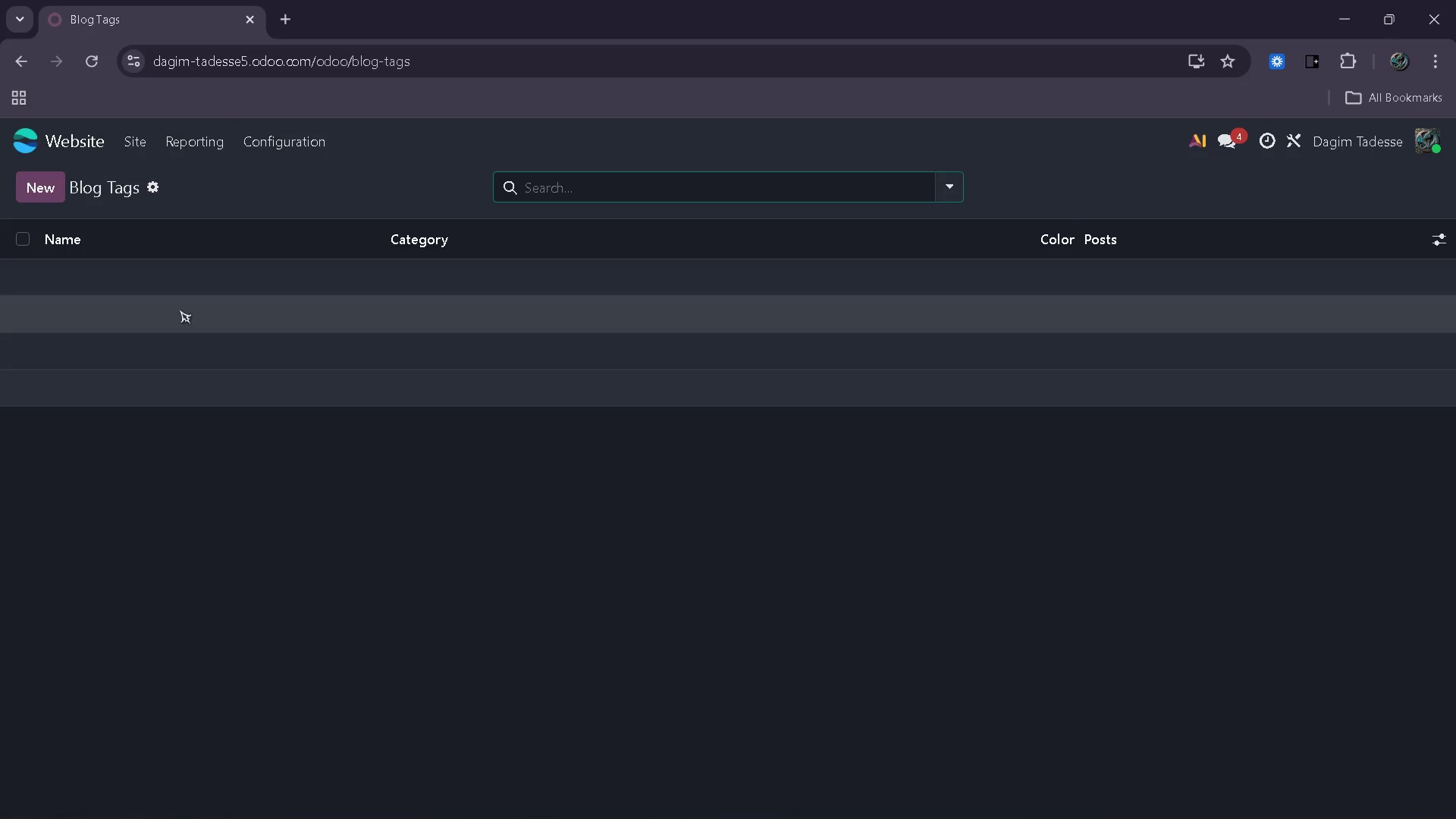 
left_click([49, 188])
 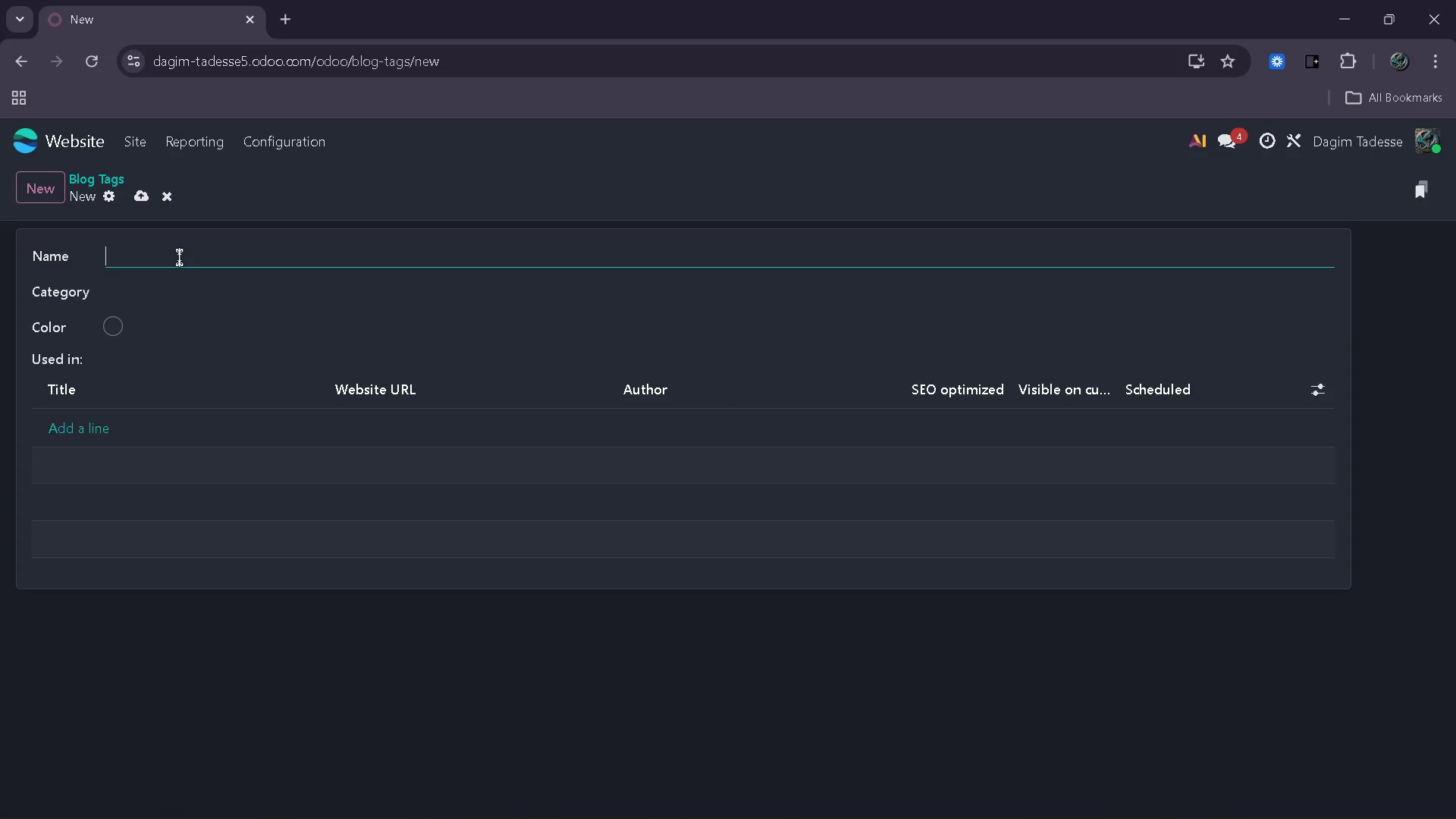 
type(Brand Storytelling)
 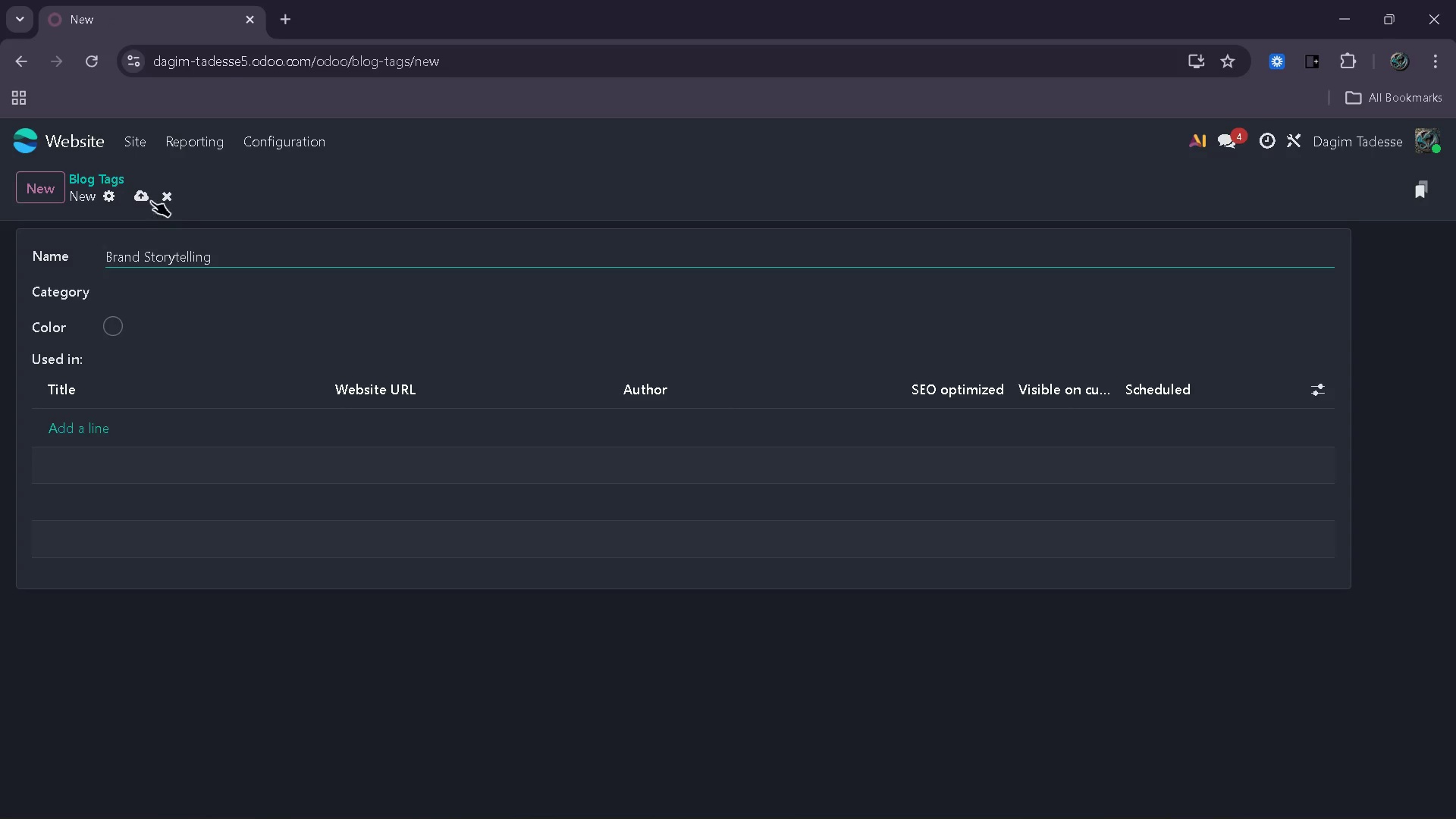 
left_click([135, 193])
 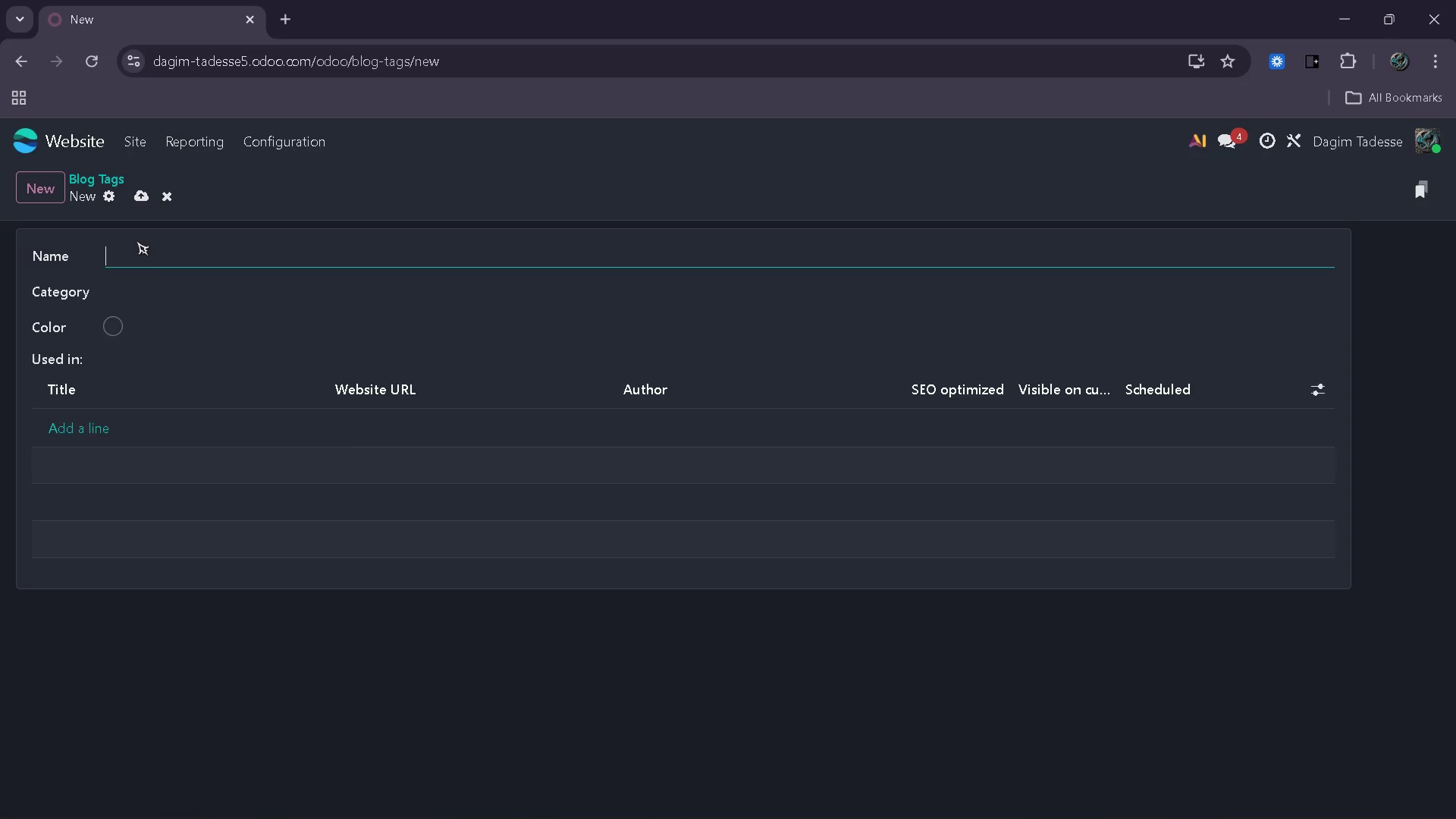 
type(ROI)
 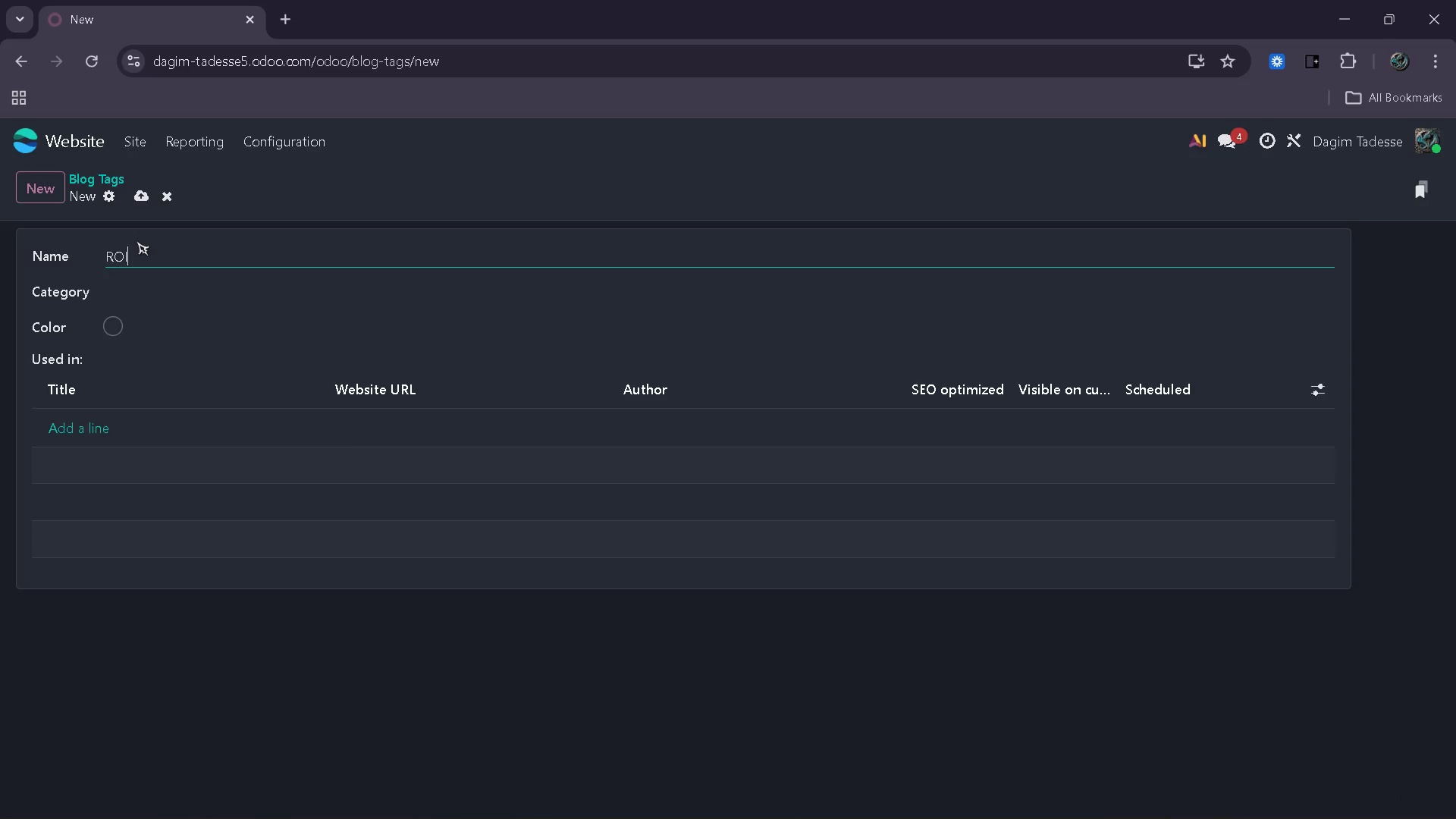 
key(Control+S)
 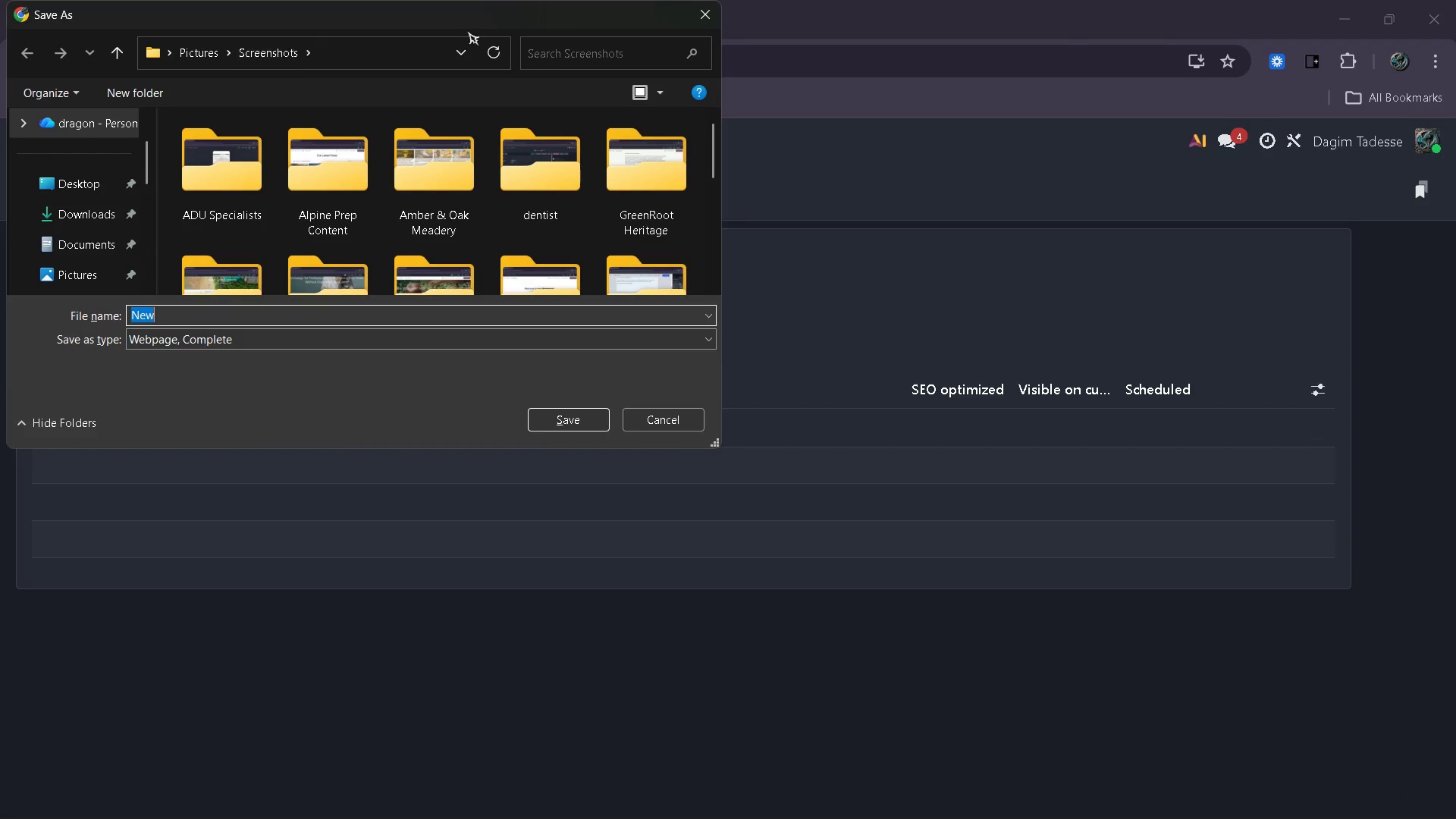 
left_click([692, 13])
 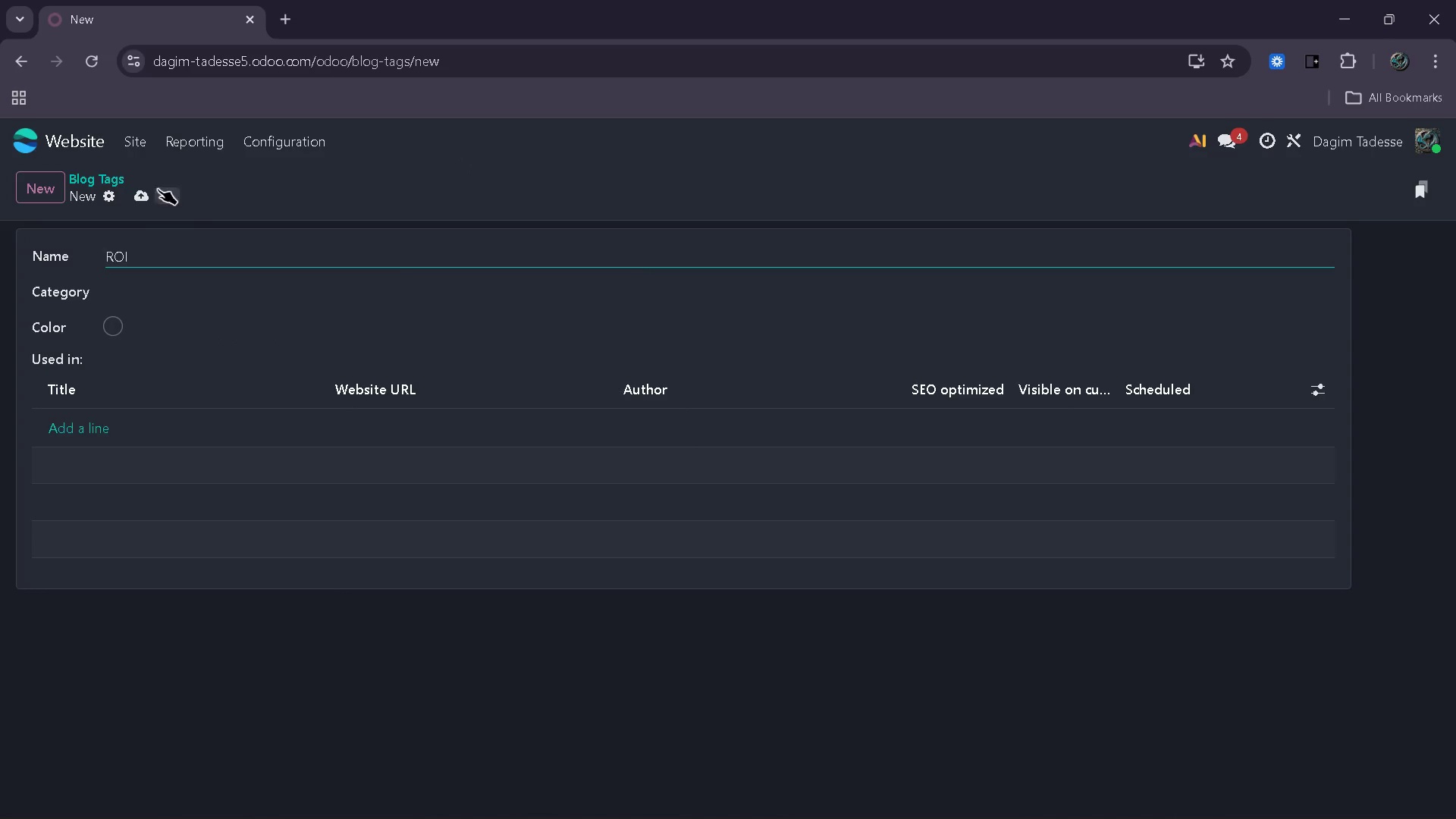 
left_click([146, 192])
 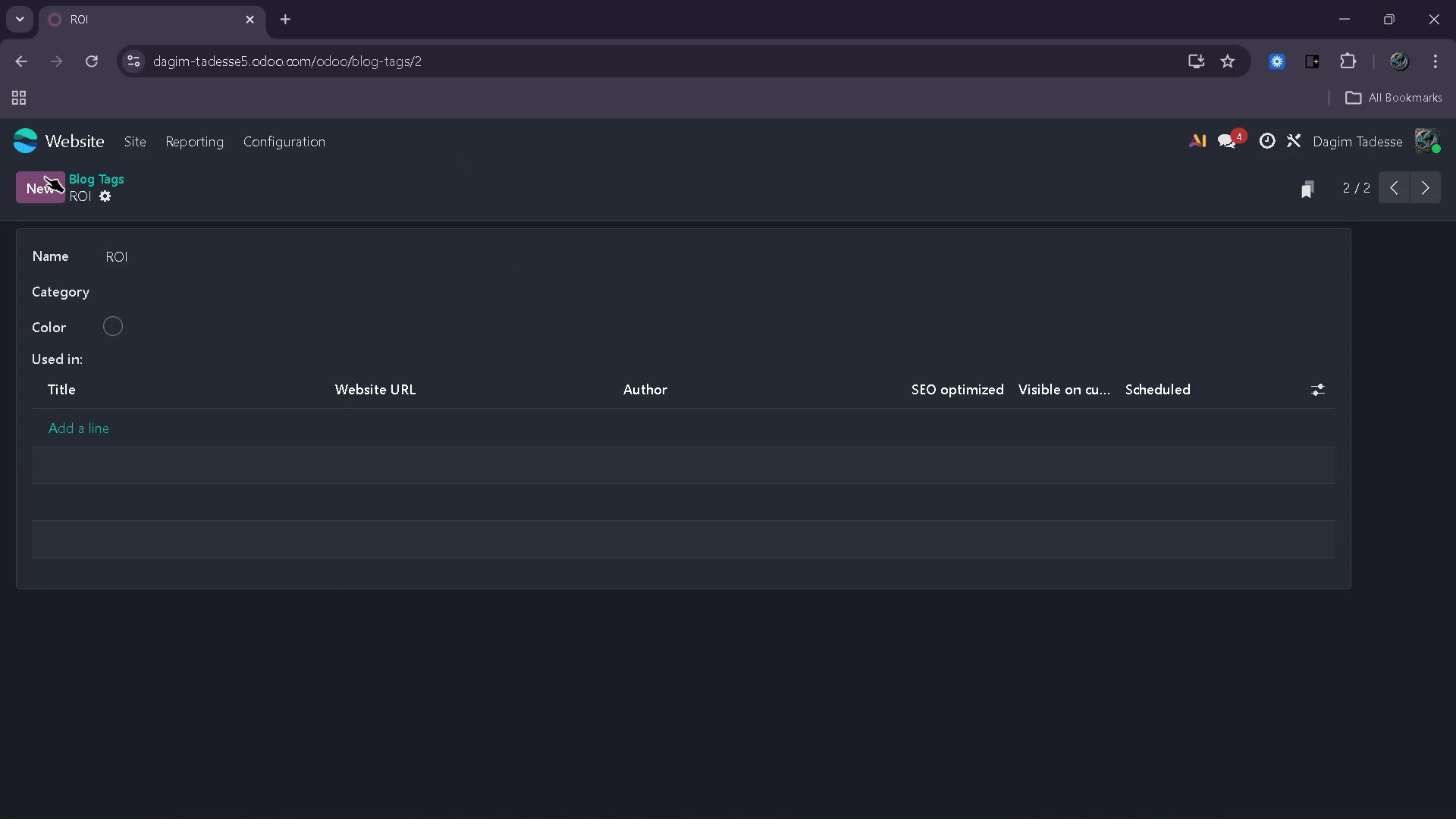 
left_click([45, 177])
 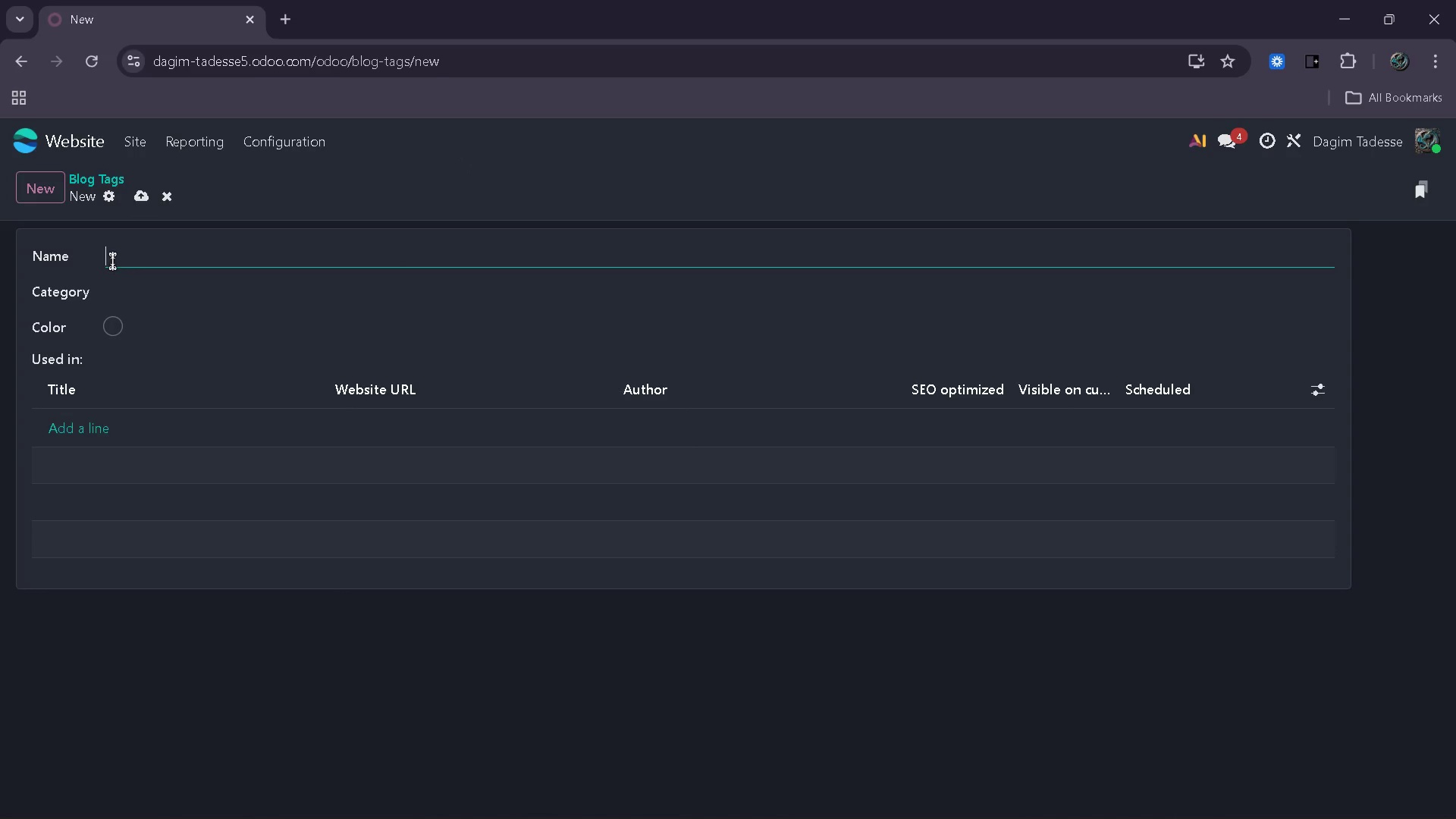 
type(Teh)
key(Backspace)
 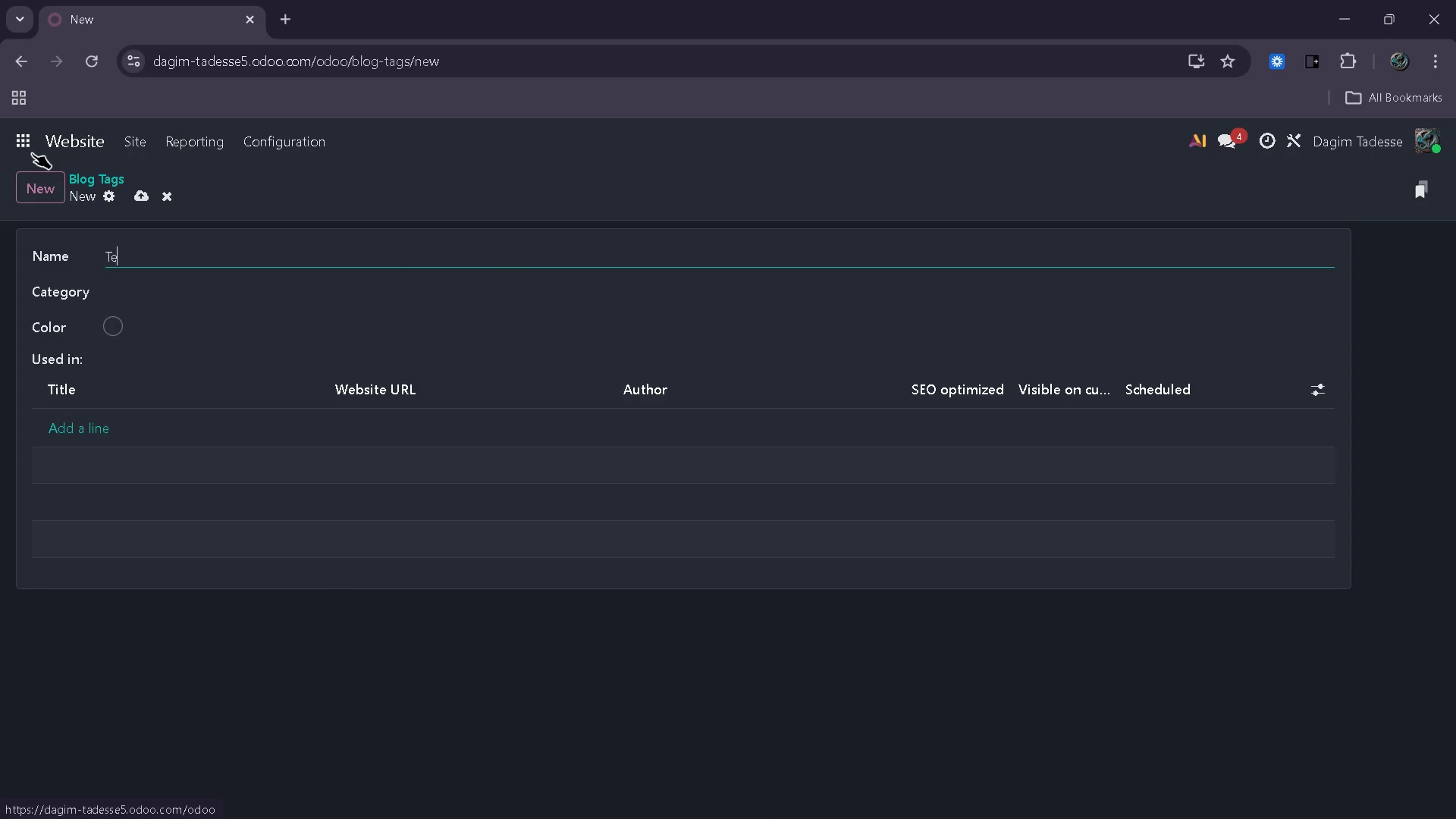 
type(ch Trends)
 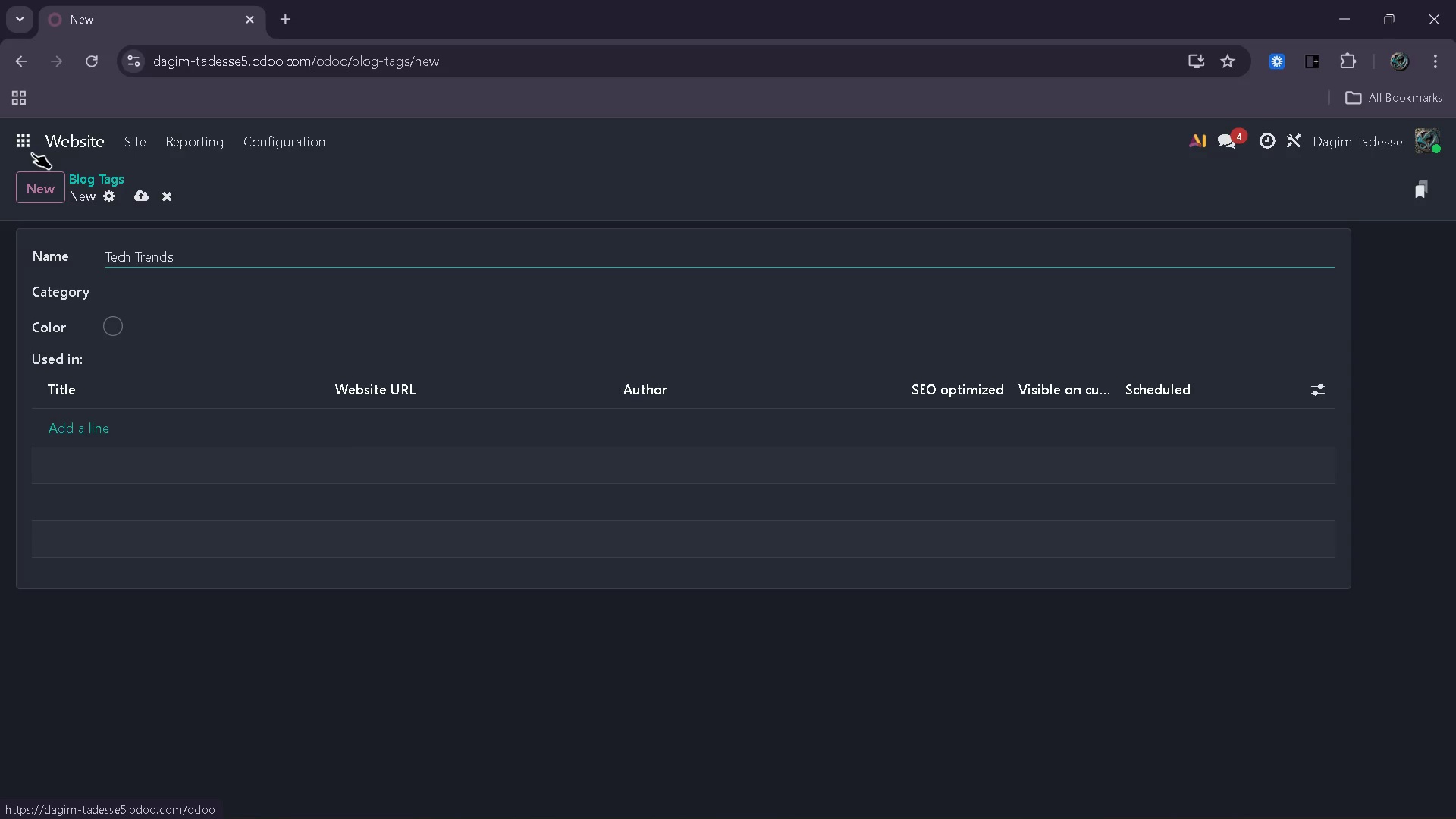 
left_click([147, 189])
 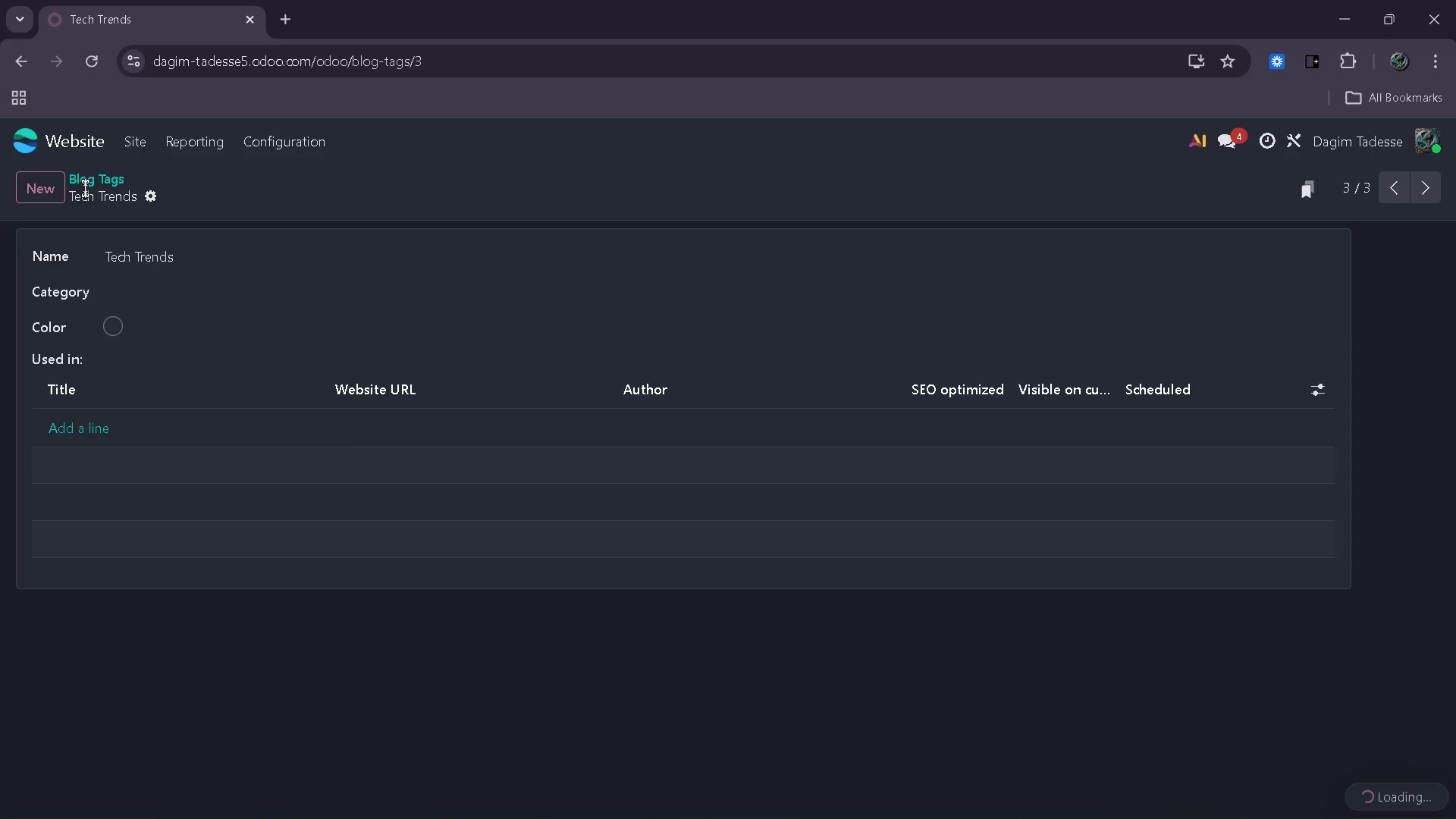 
left_click([49, 189])
 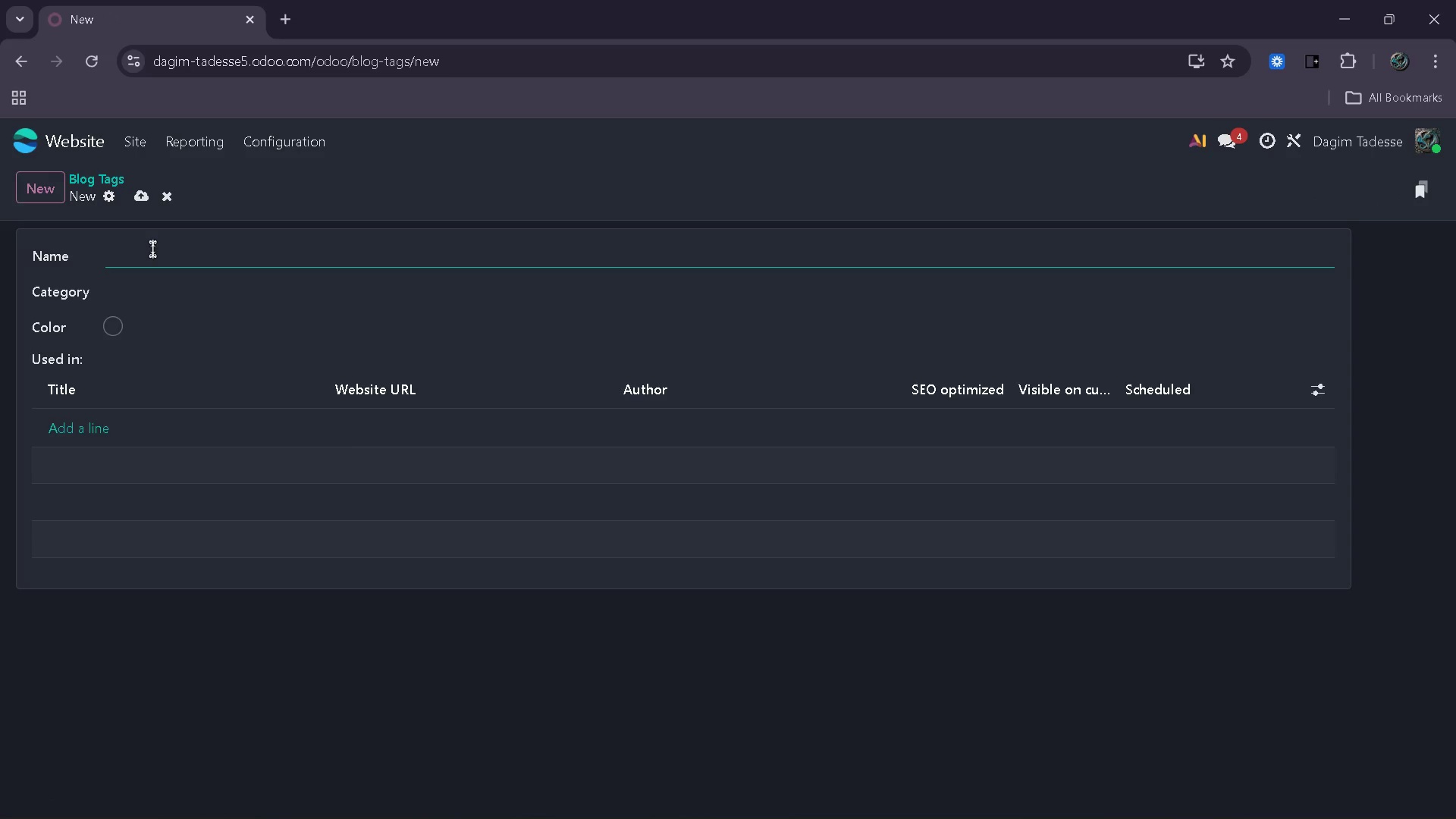 
type(Case Study)
 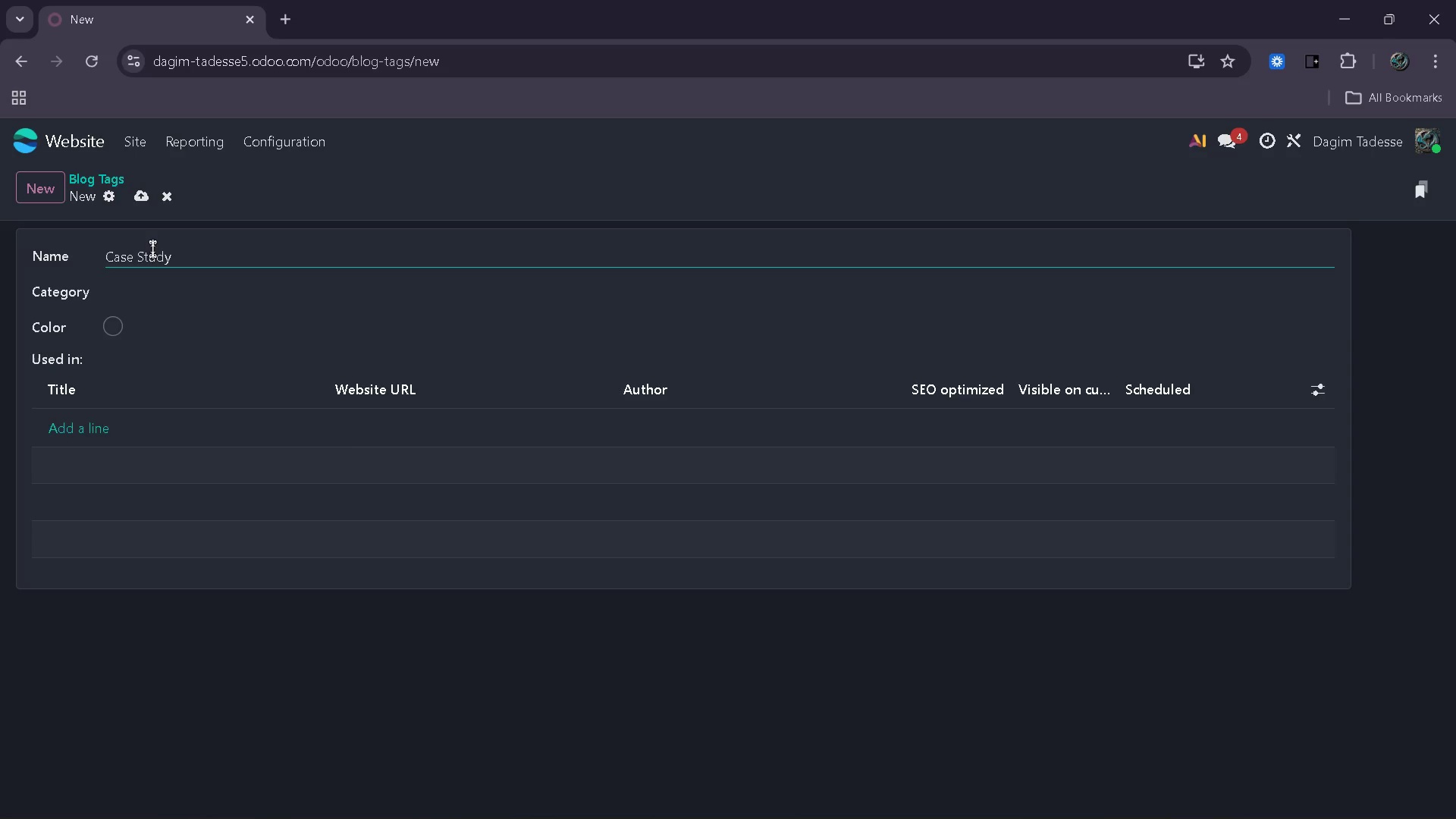 
left_click([143, 192])
 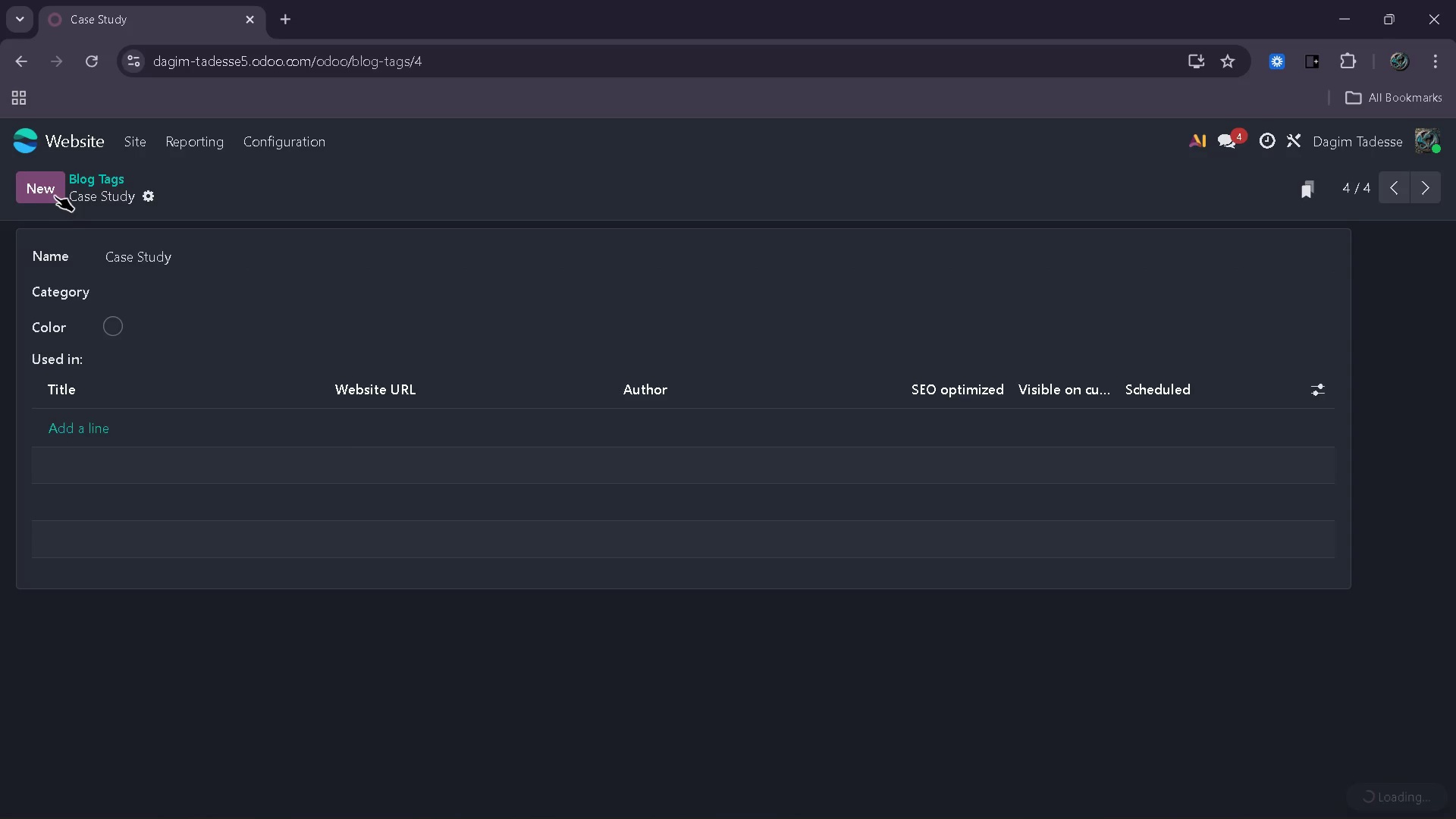 
left_click([53, 194])
 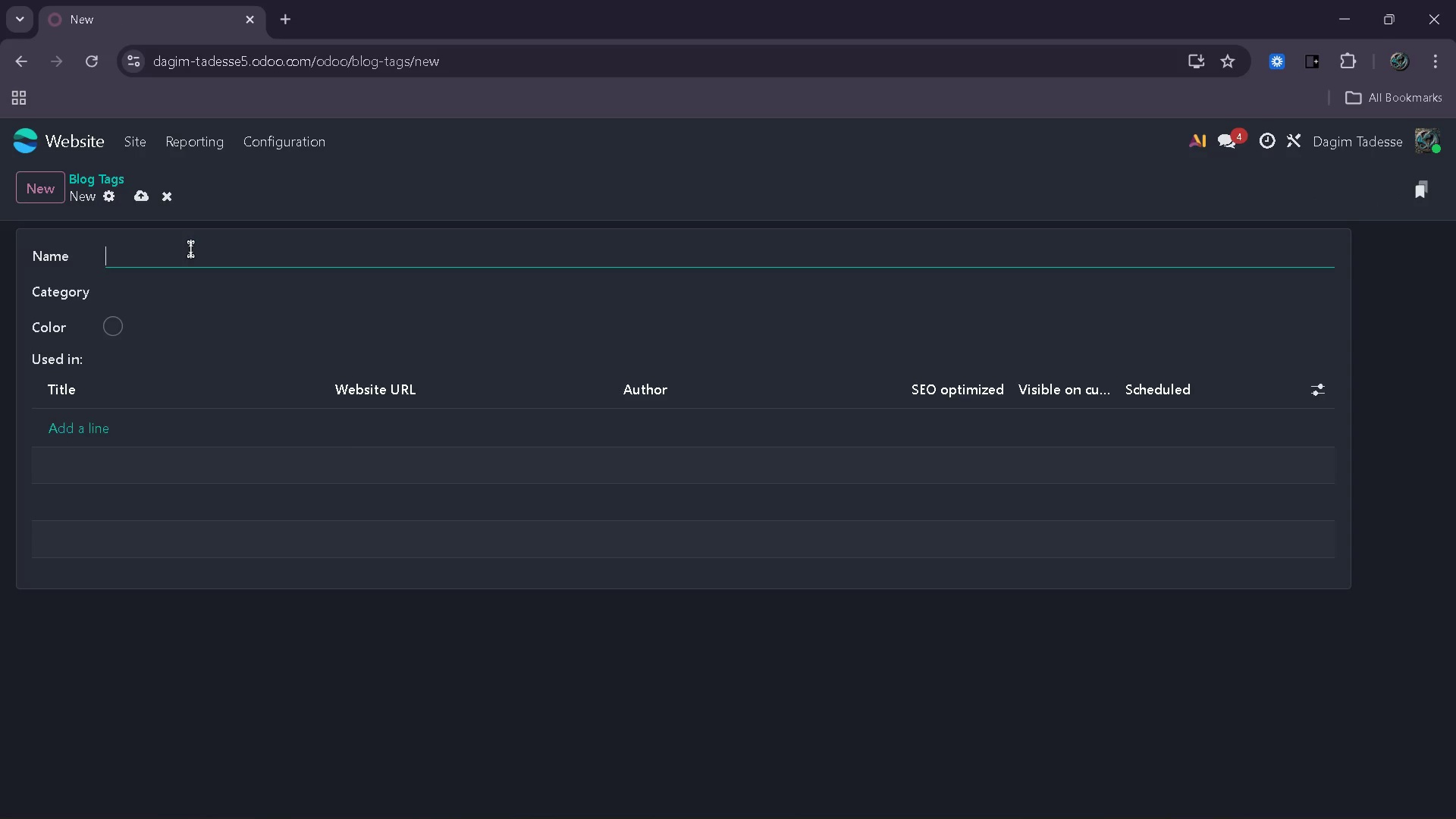 
wait(5.09)
 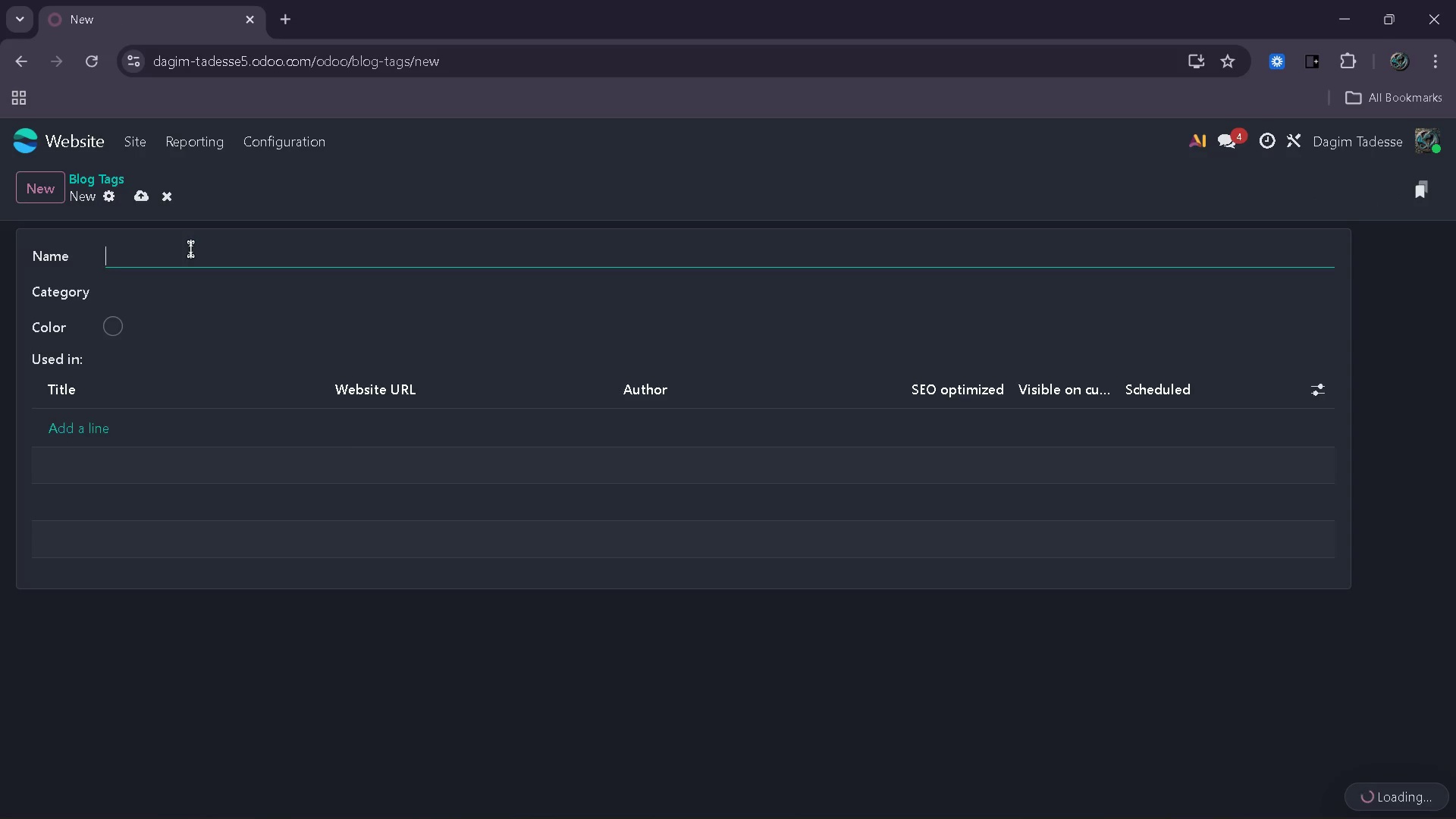 
type(Lead Generation)
 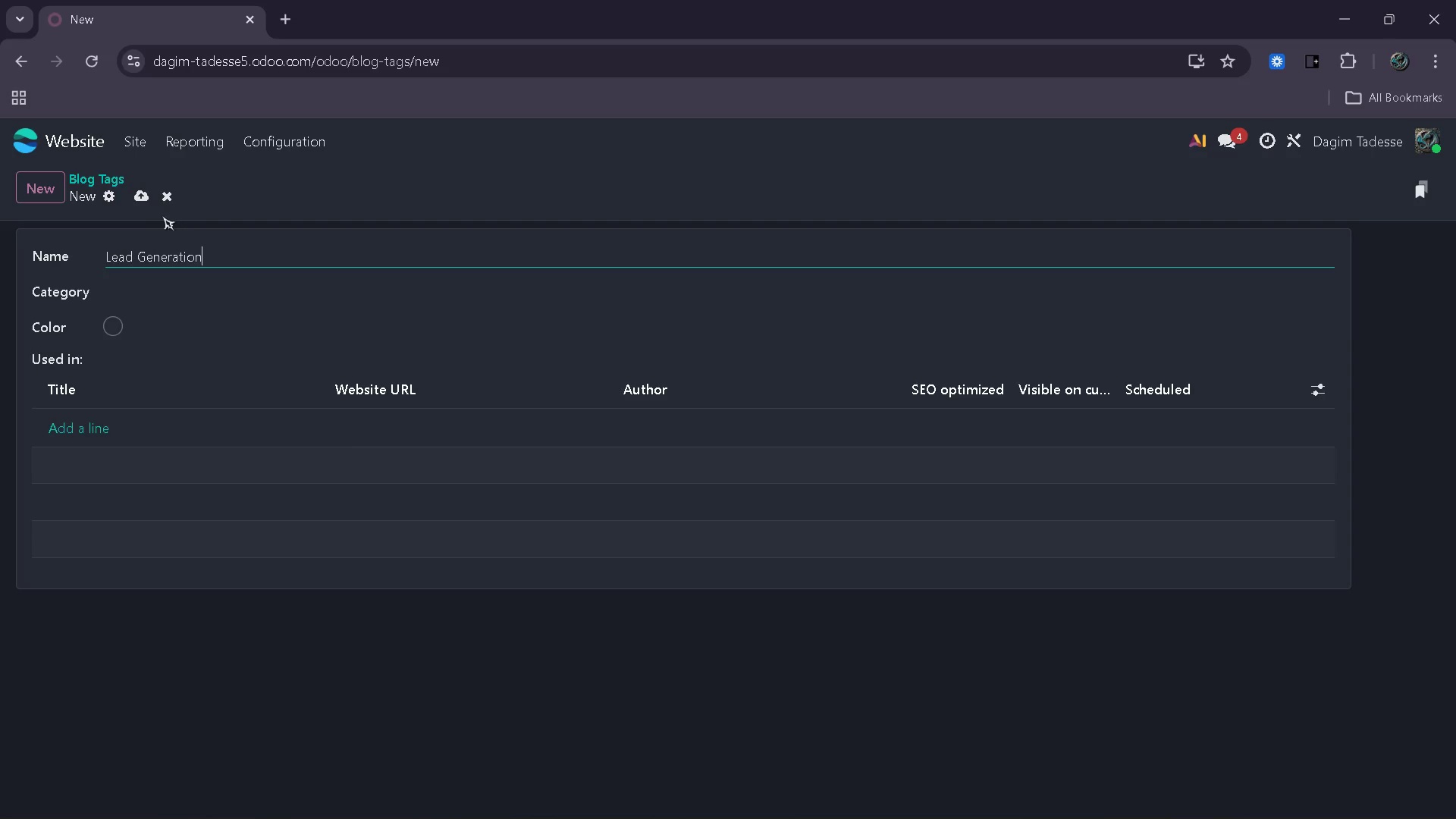 
left_click([134, 199])
 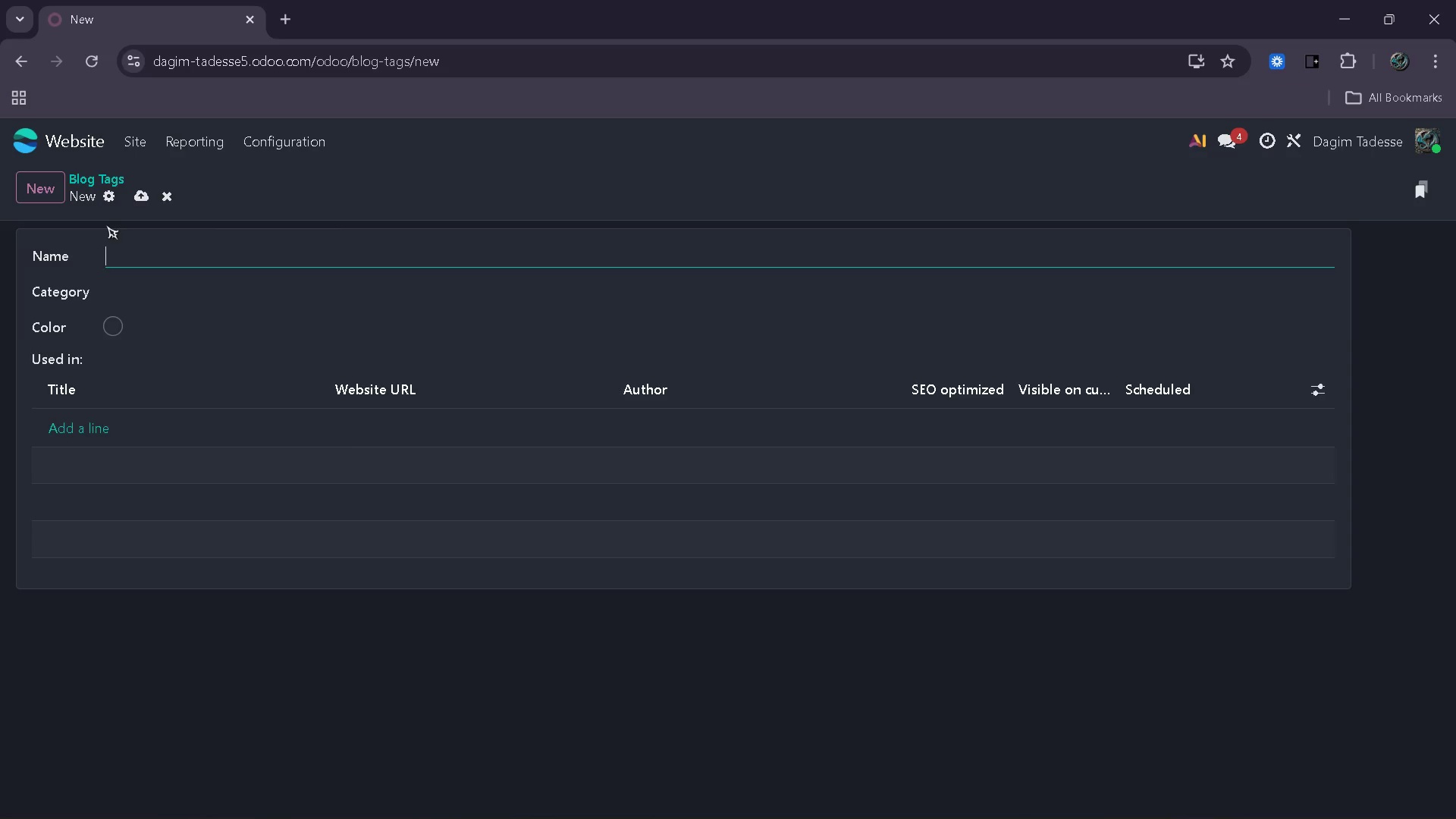 
type(Podcast Strategy)
 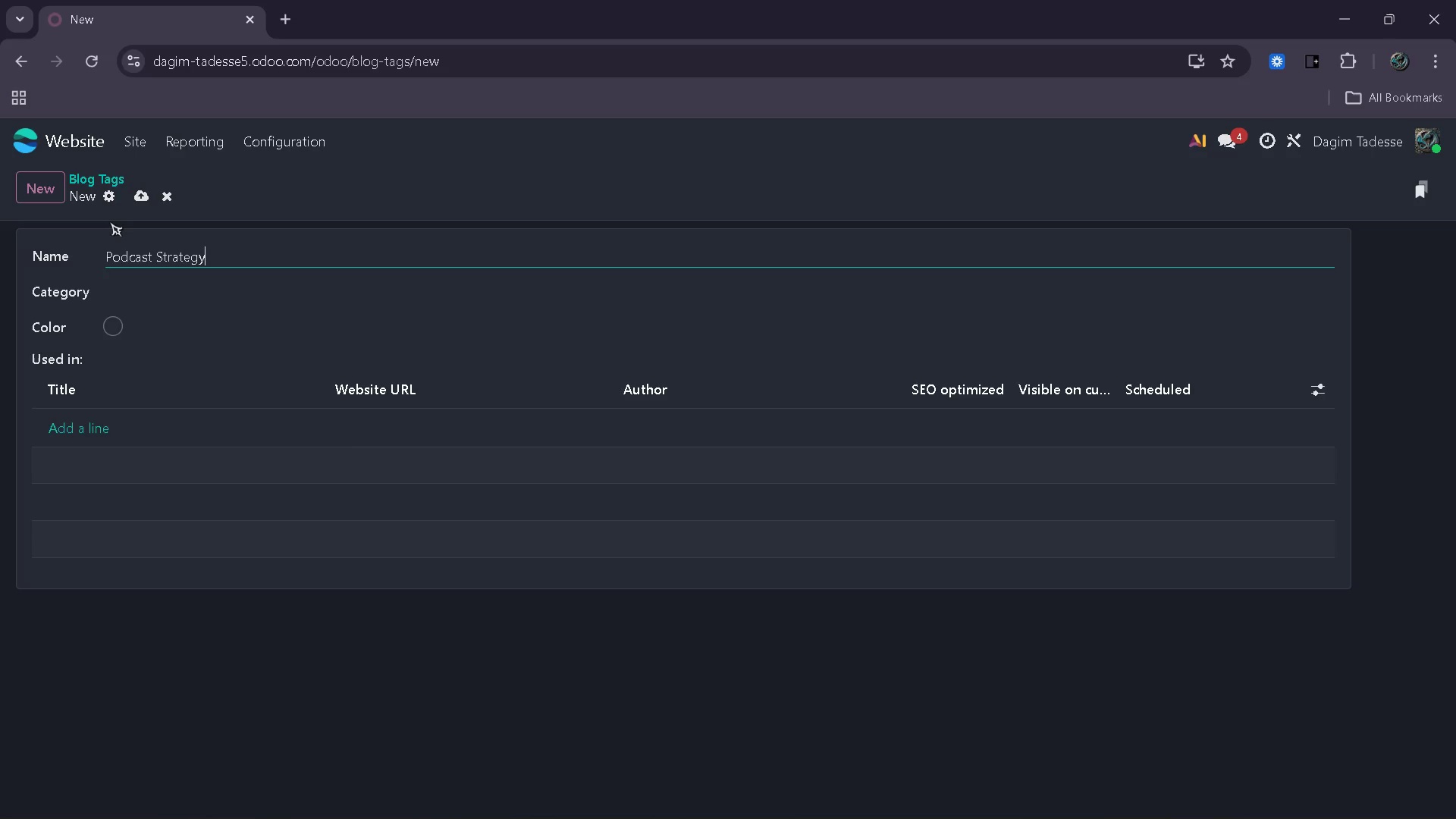 
left_click([143, 190])
 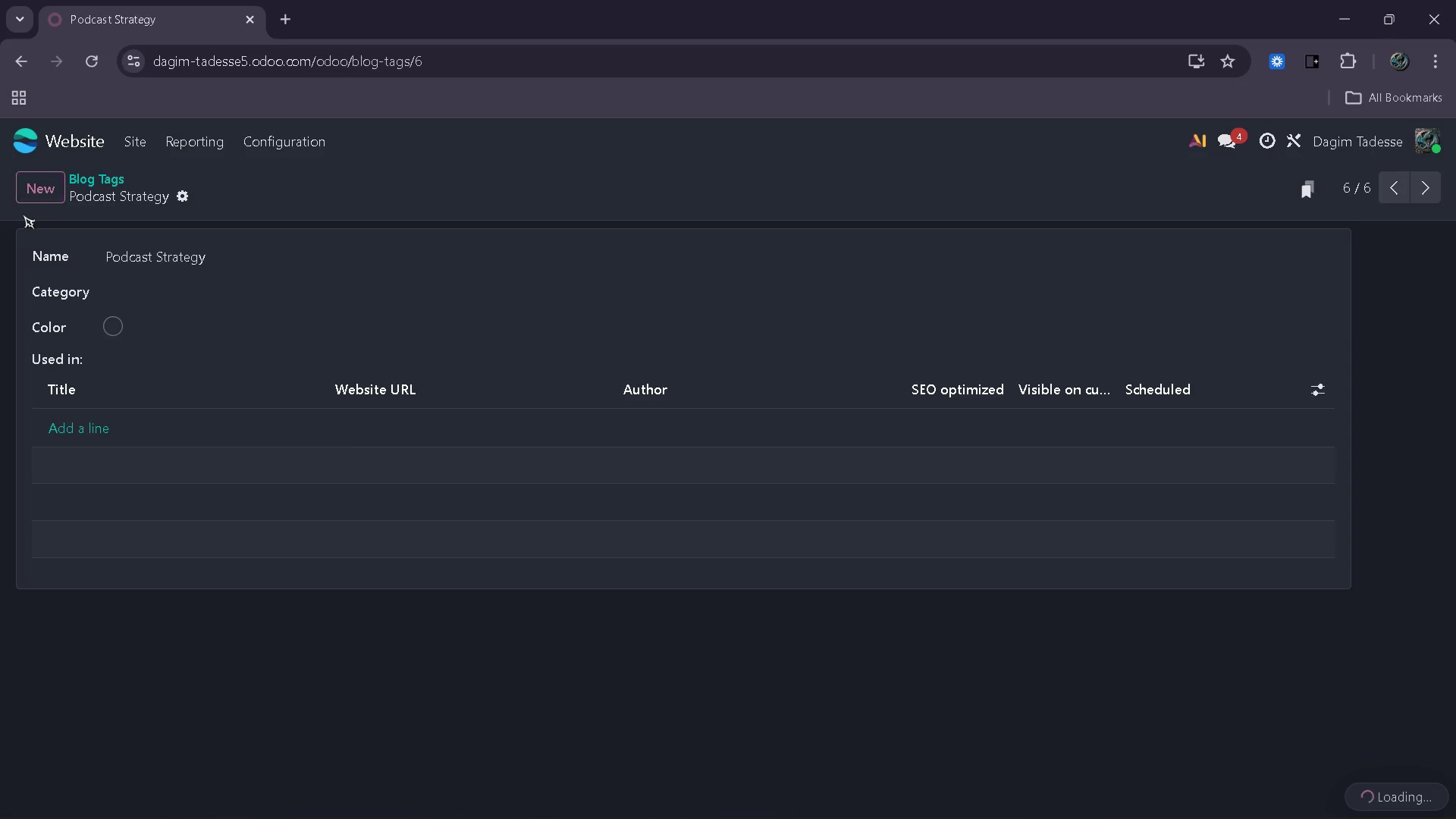 
left_click([35, 193])
 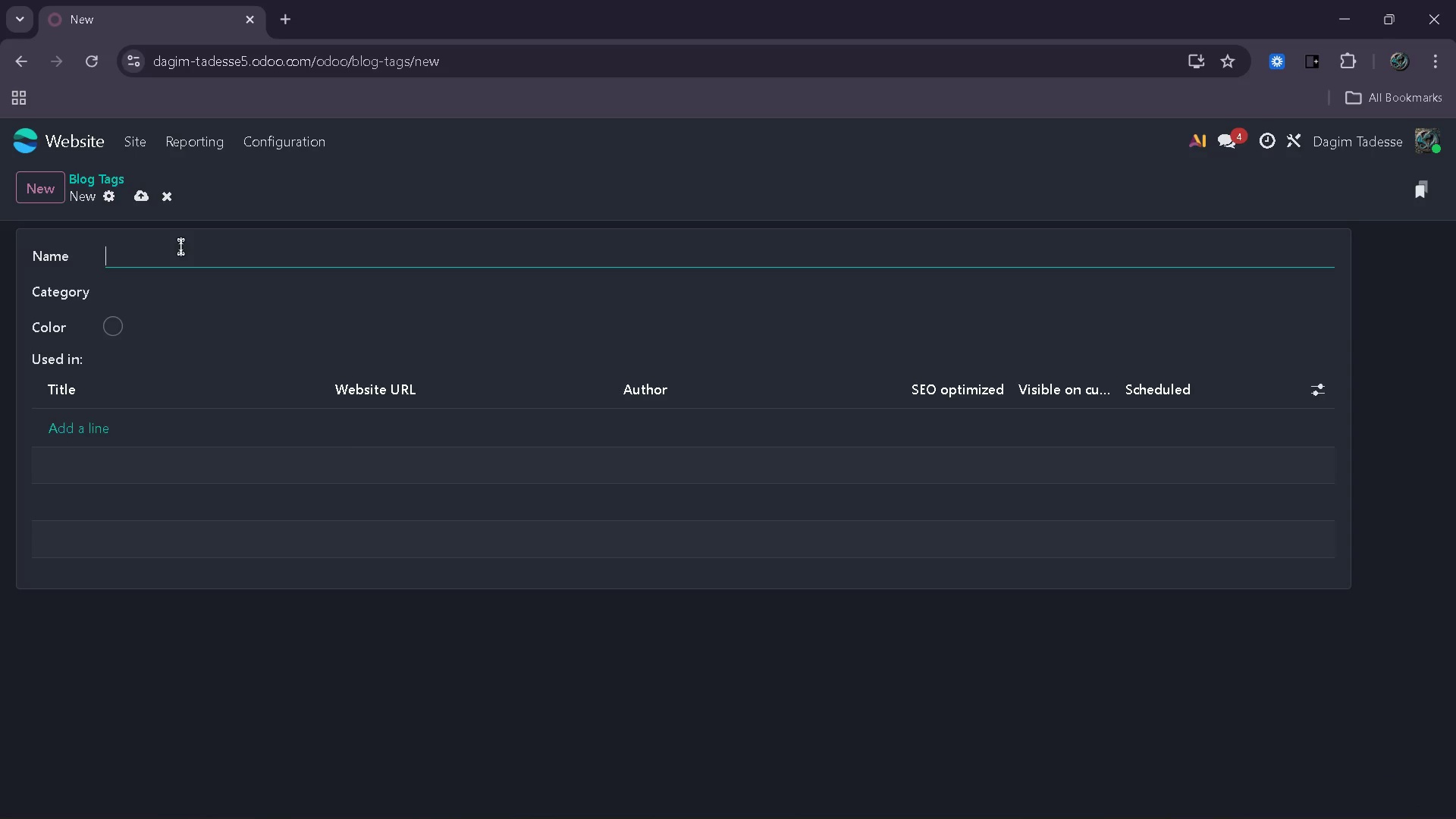 
type(Vido)
key(Backspace)
type(eo <)
key(Backspace)
type(Marketing)
 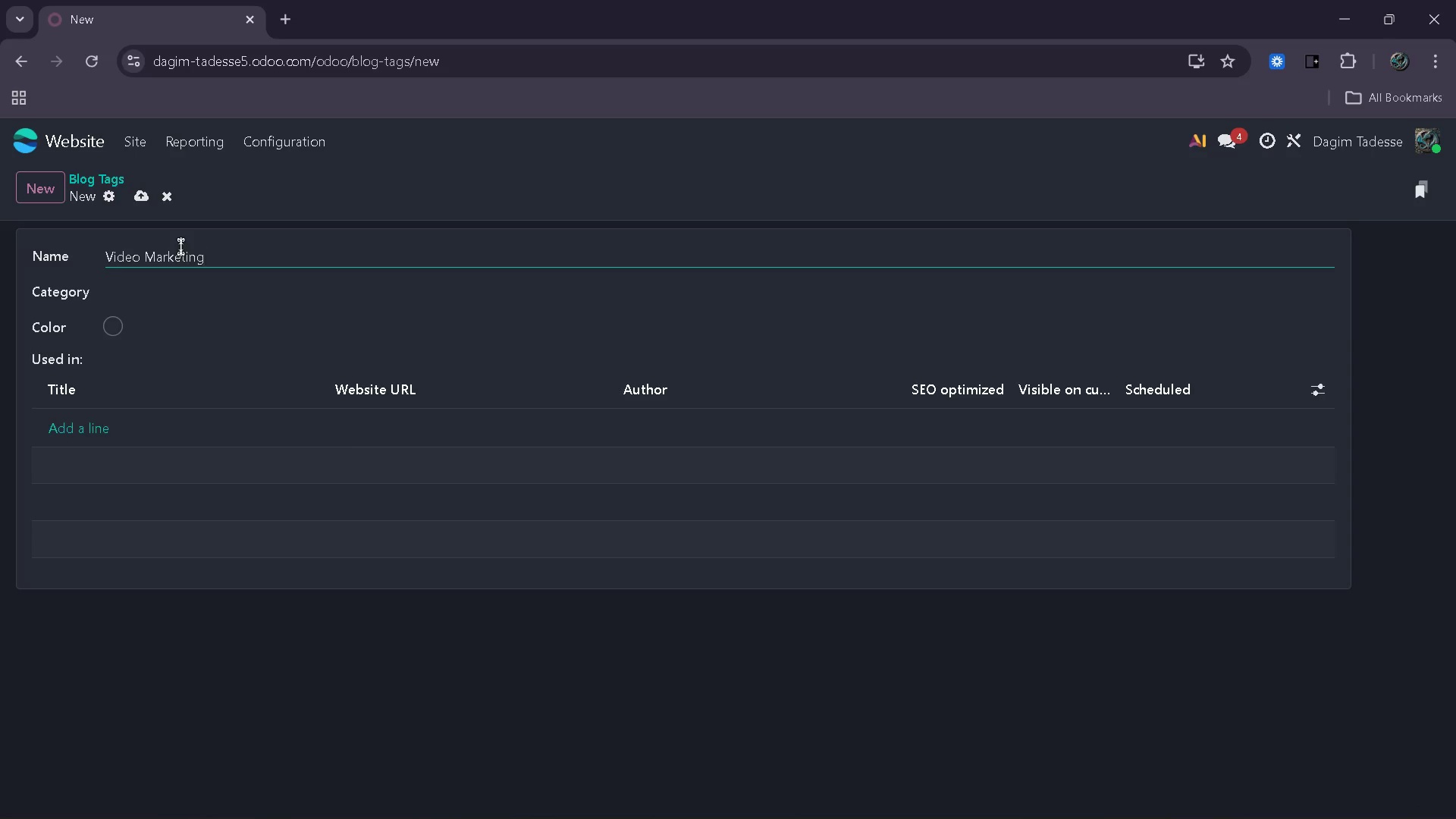 
wait(5.02)
 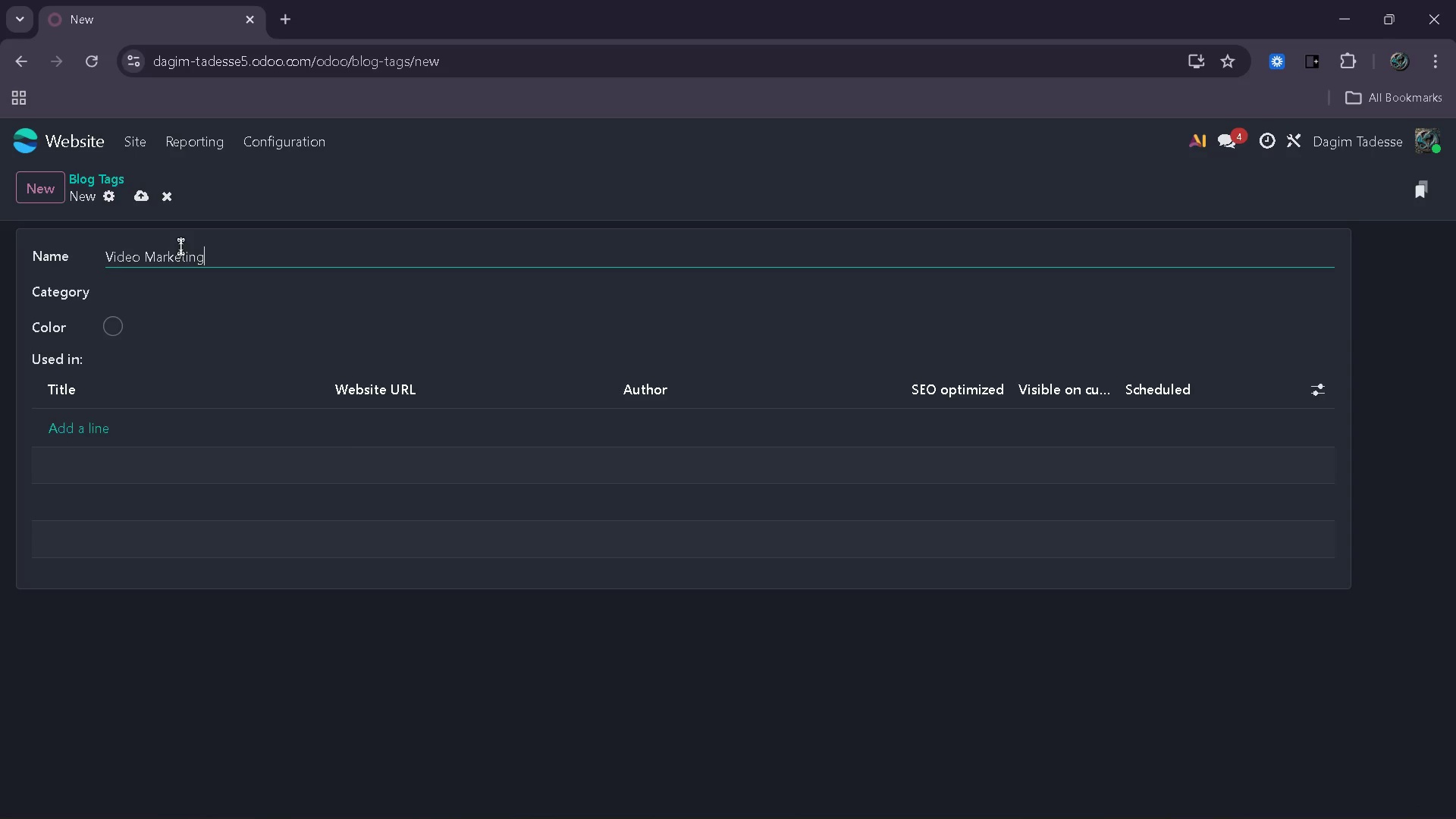 
left_click([144, 199])
 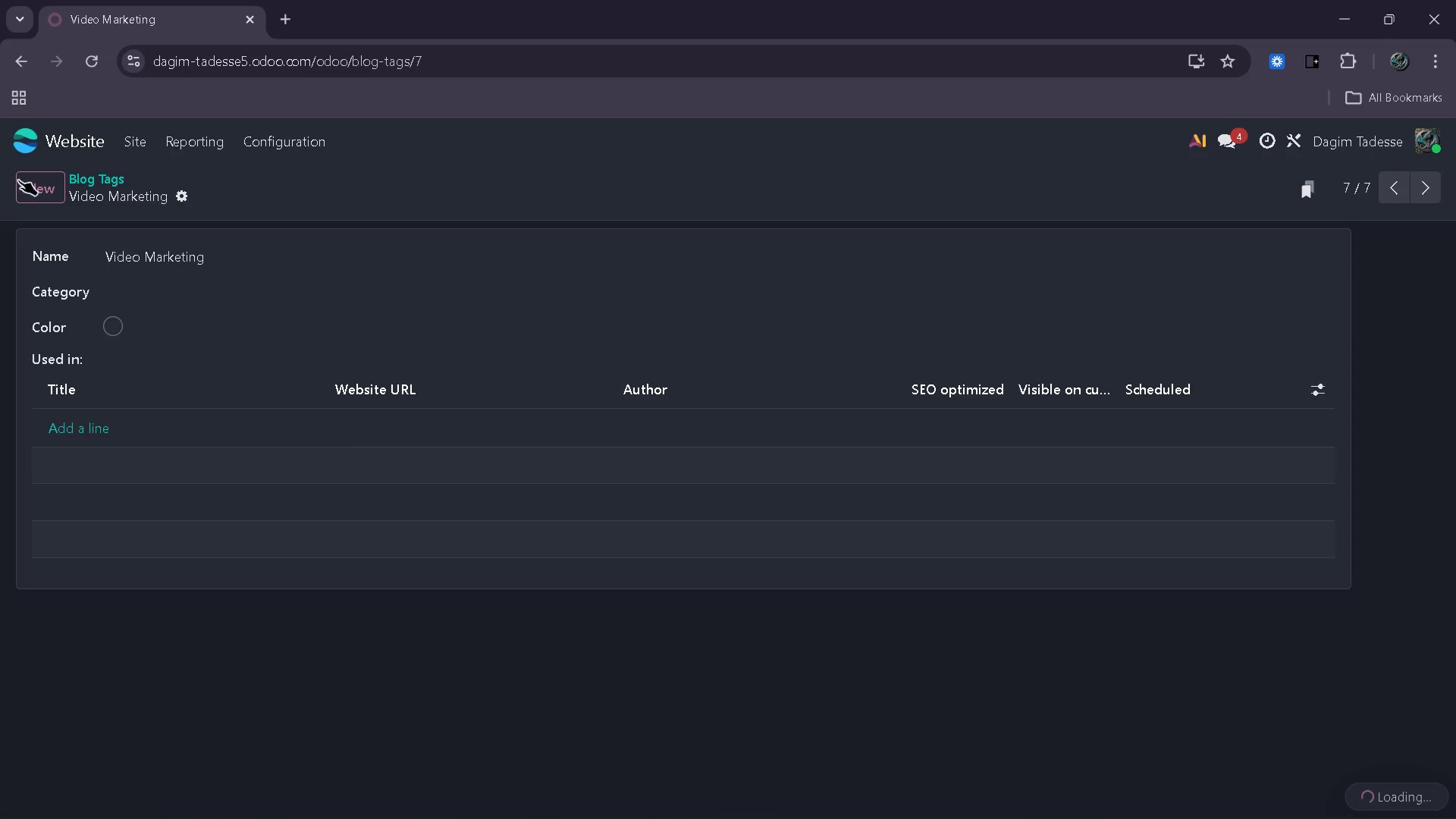 
left_click([42, 185])
 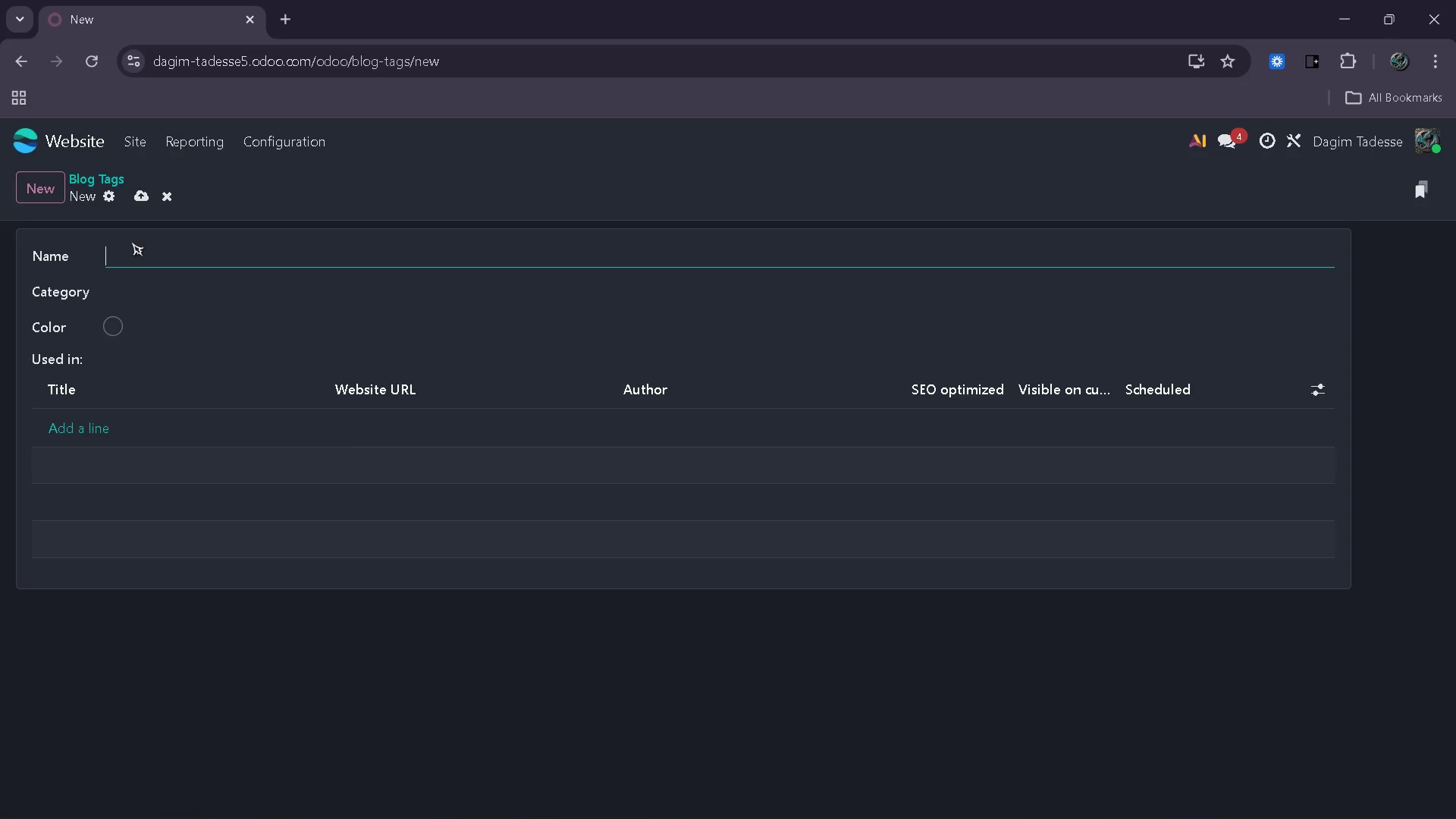 
wait(5.2)
 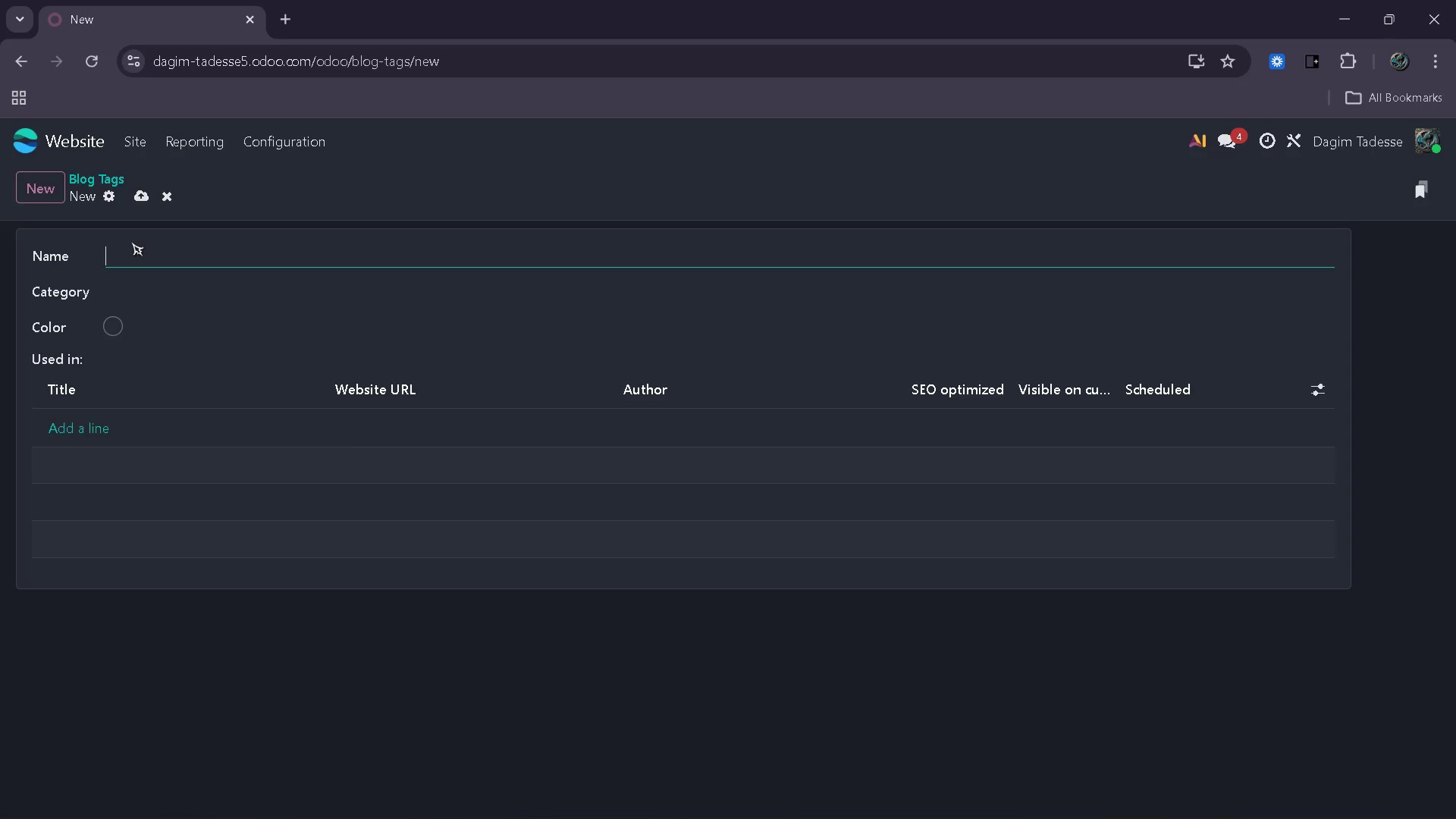 
type(B@)
key(Backspace)
type(2B Growth)
 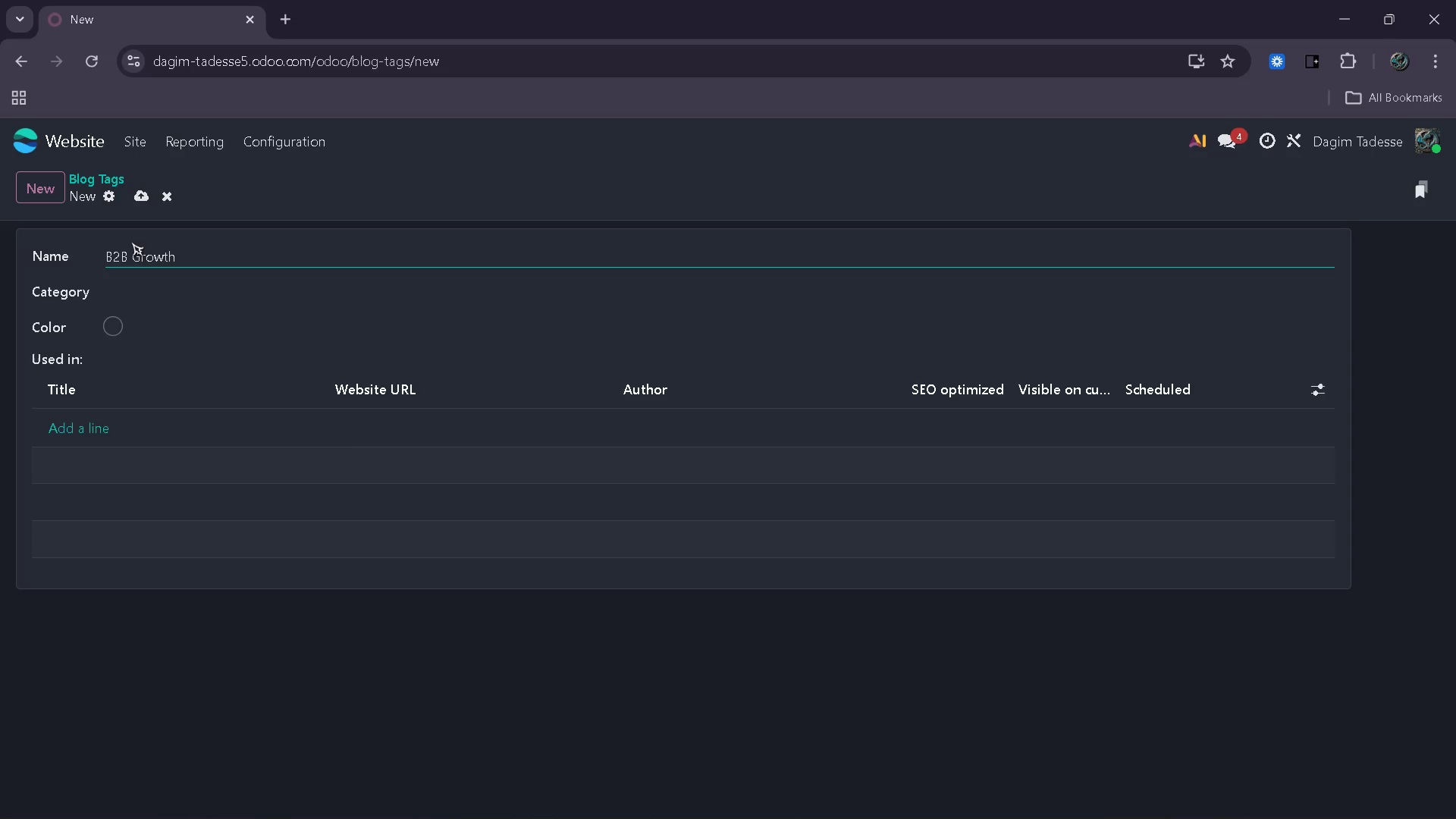 
wait(5.91)
 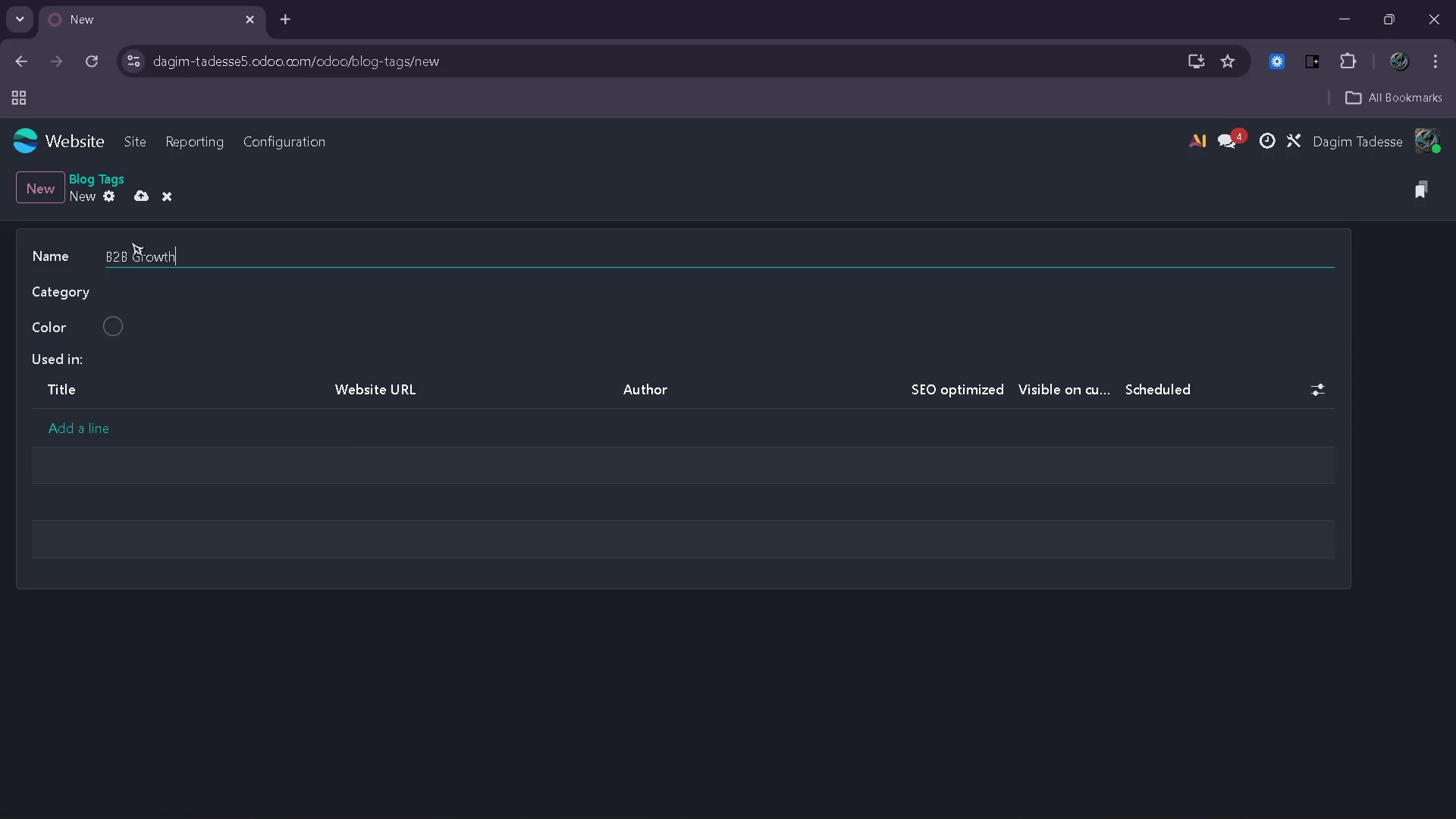 
left_click([295, 341])
 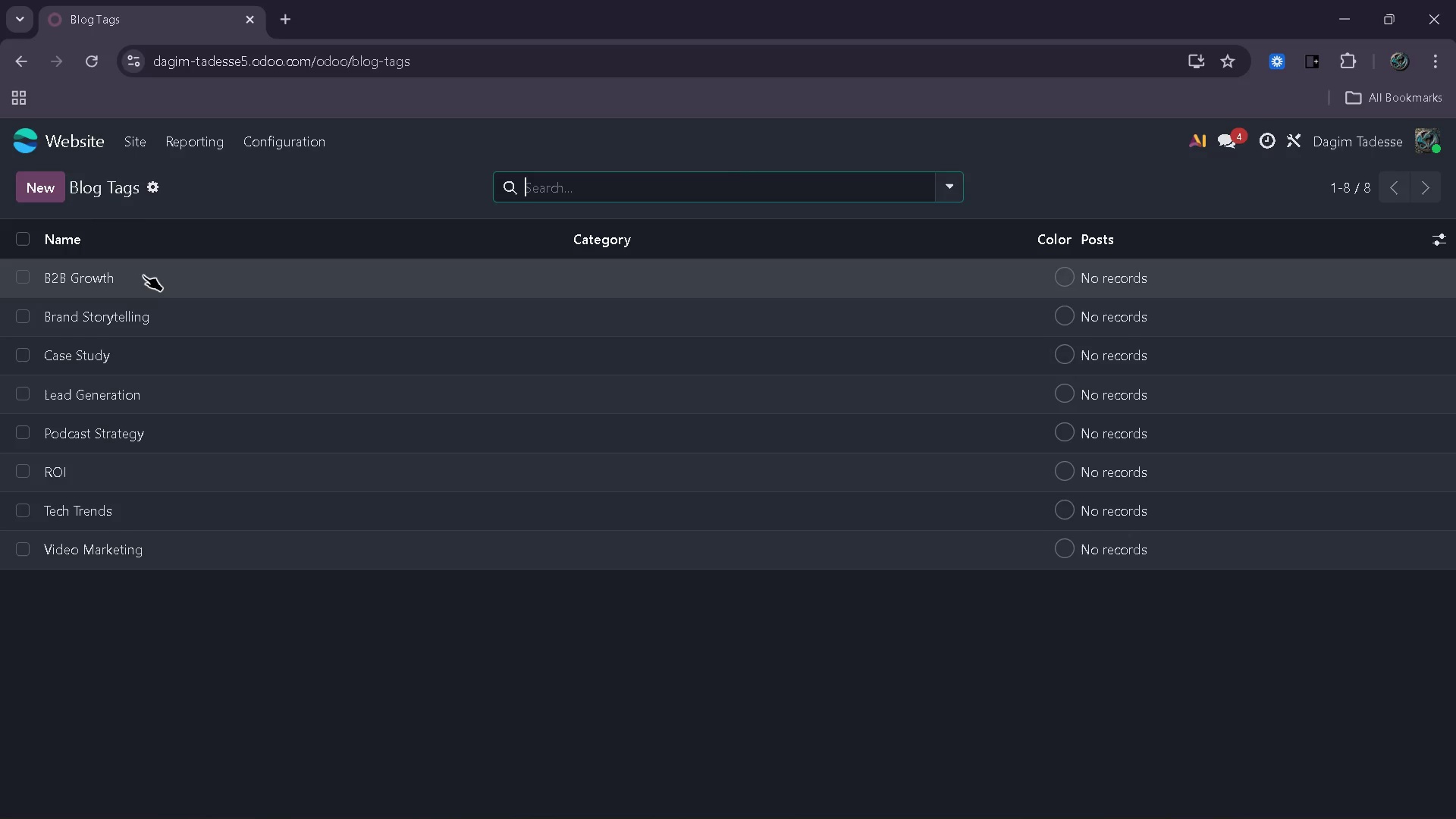 
wait(7.77)
 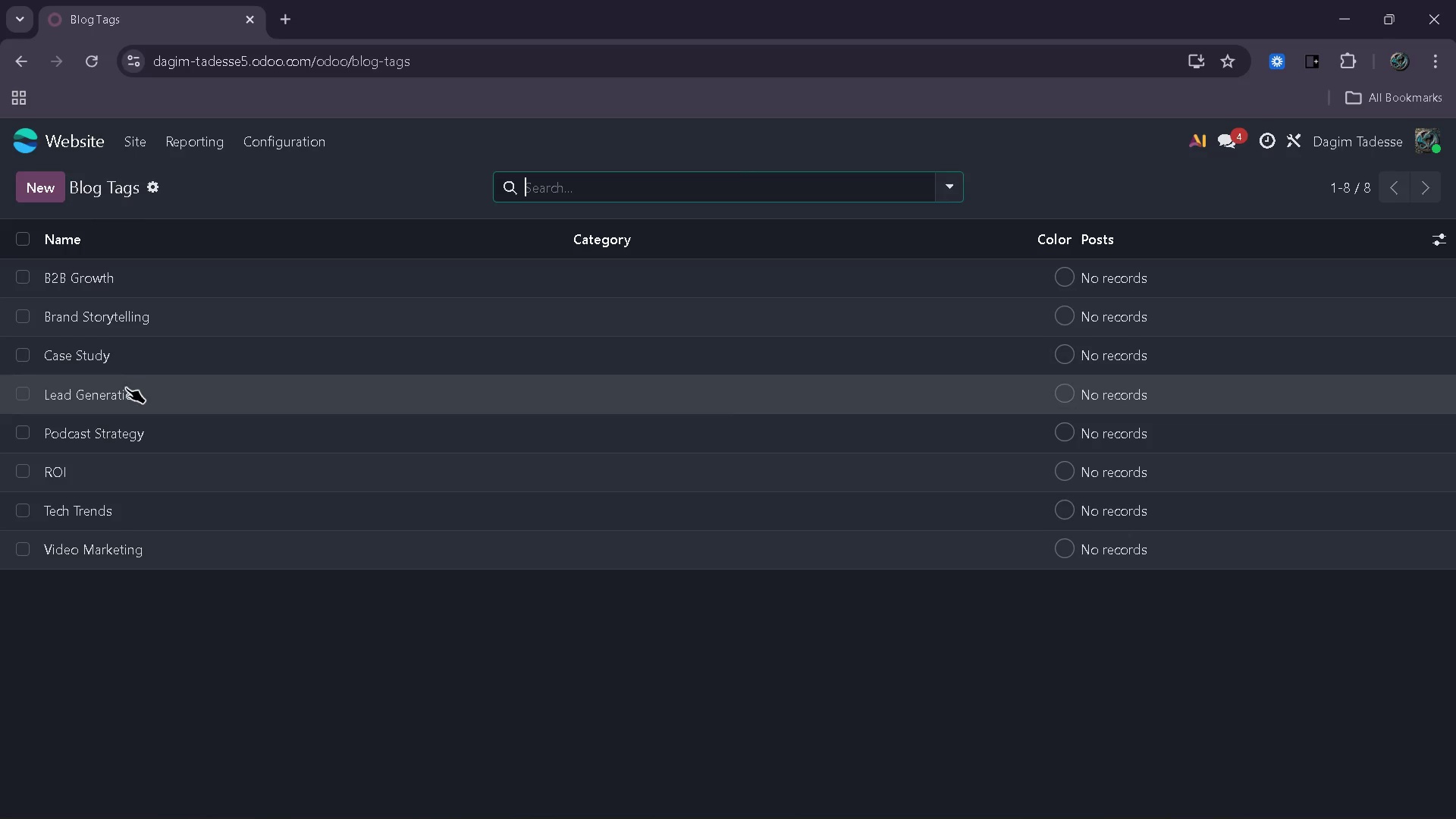 
mouse_move([165, 423])
 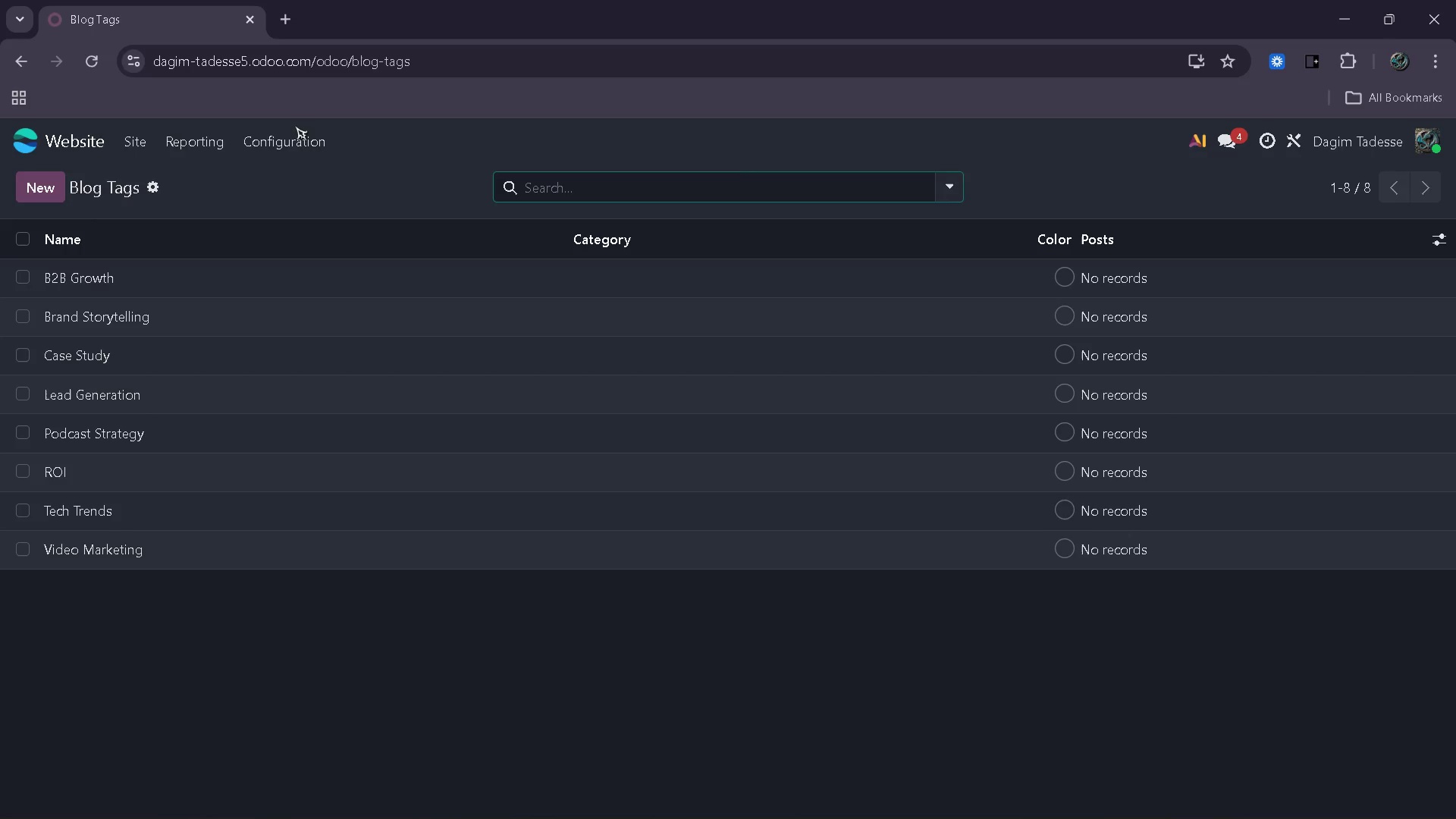 
wait(5.41)
 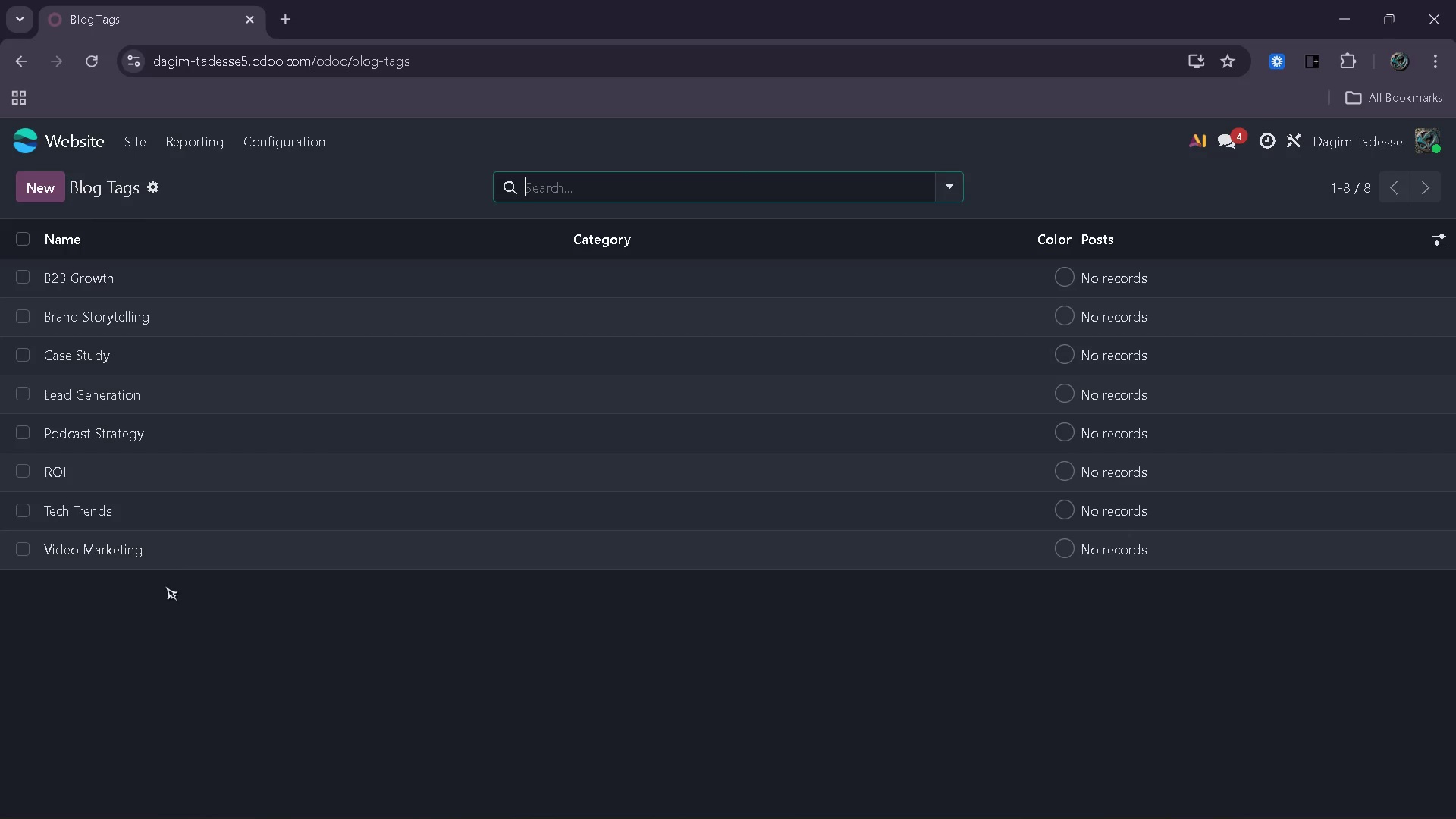 
left_click([41, 133])
 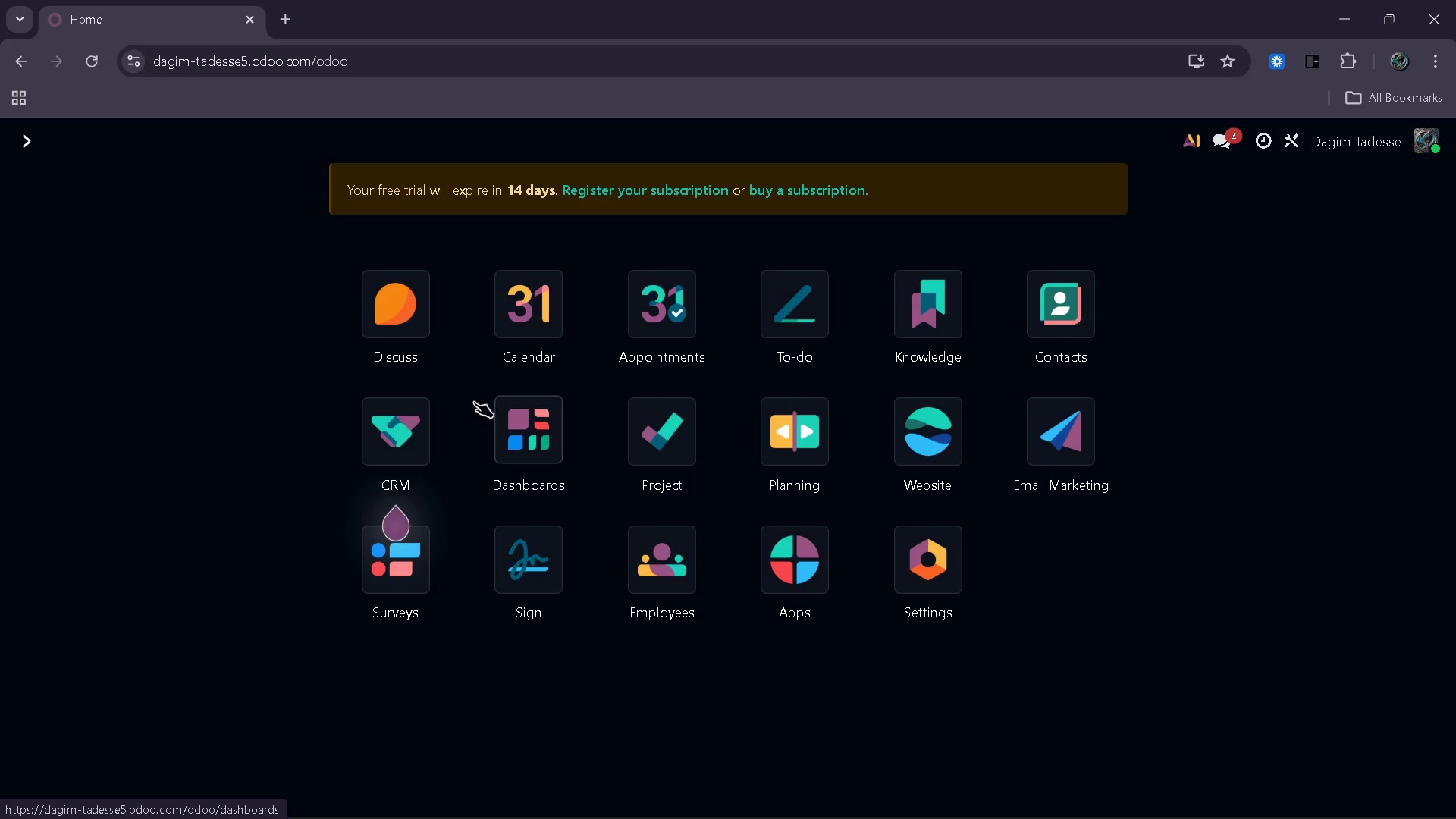 
left_click([417, 427])
 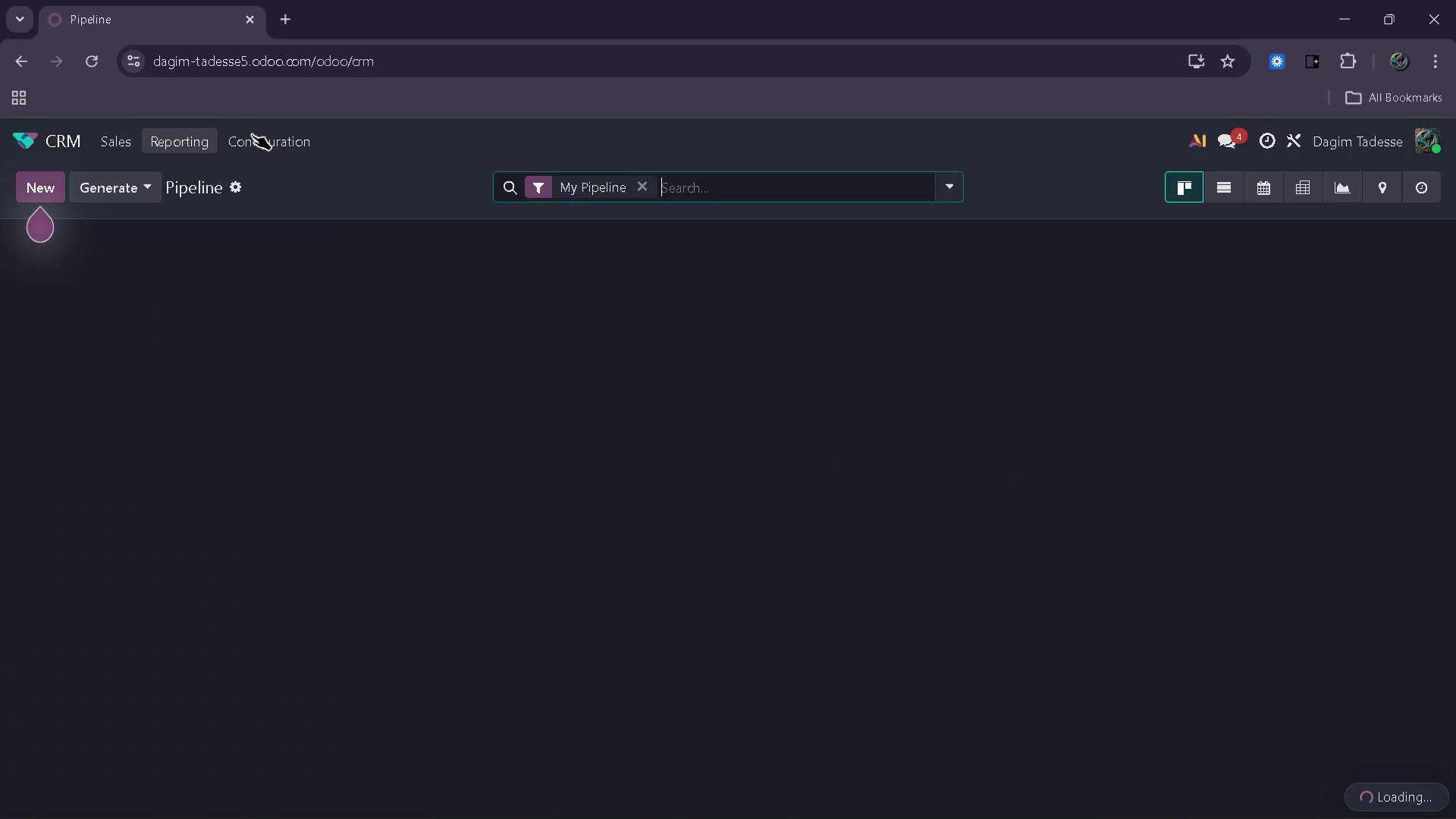 
left_click([266, 143])
 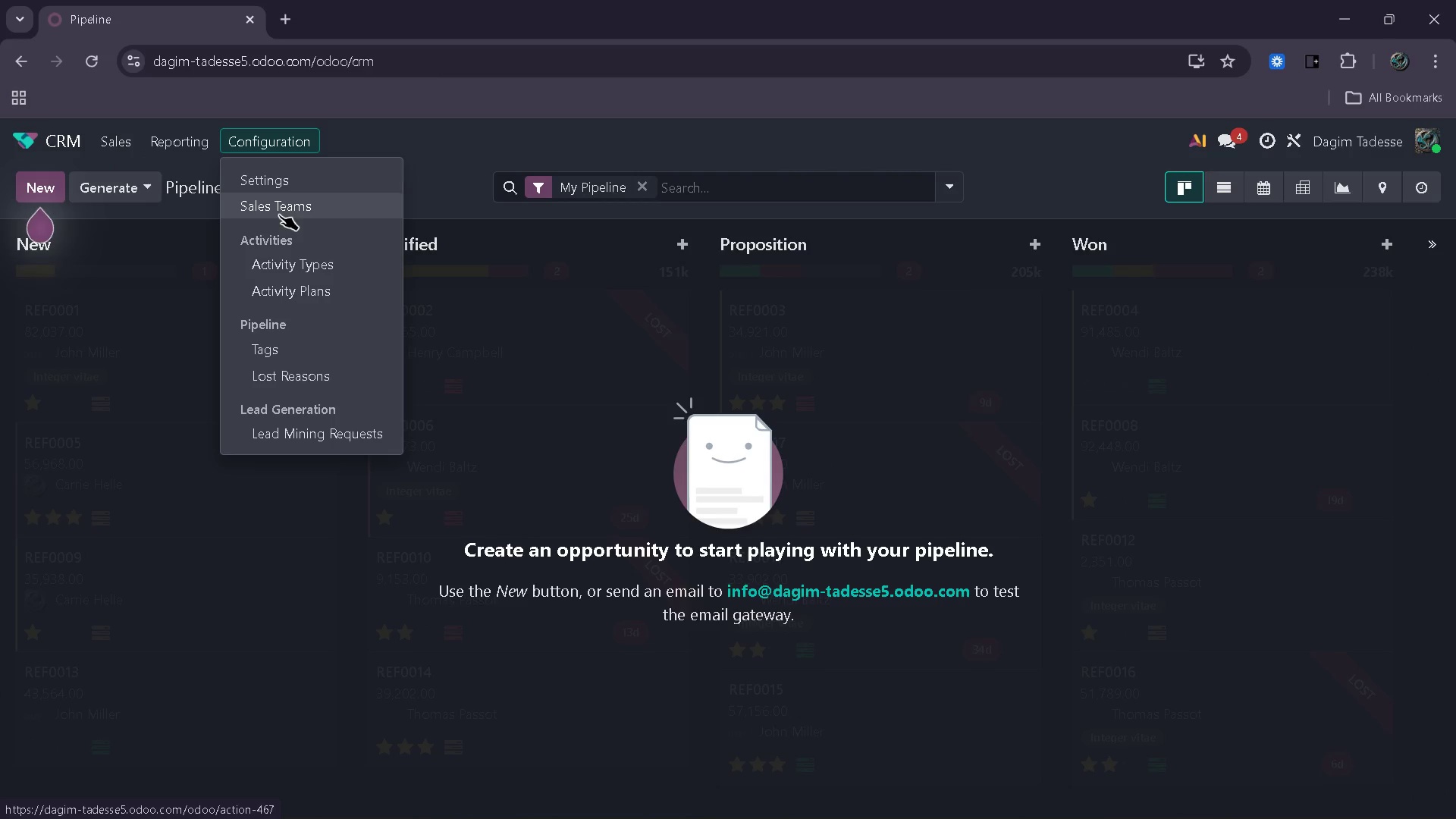 
left_click([287, 185])
 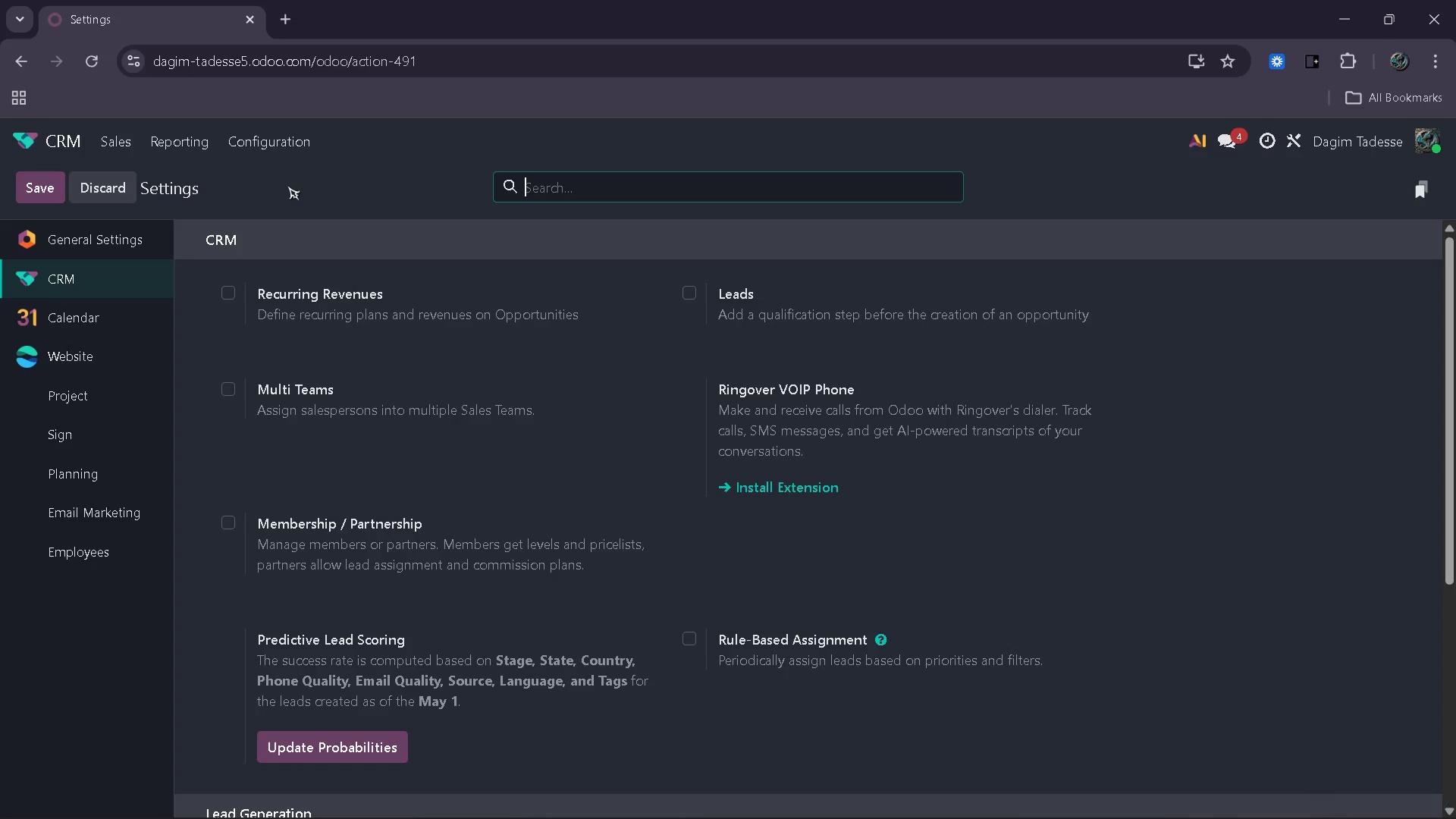 
left_click([698, 301])
 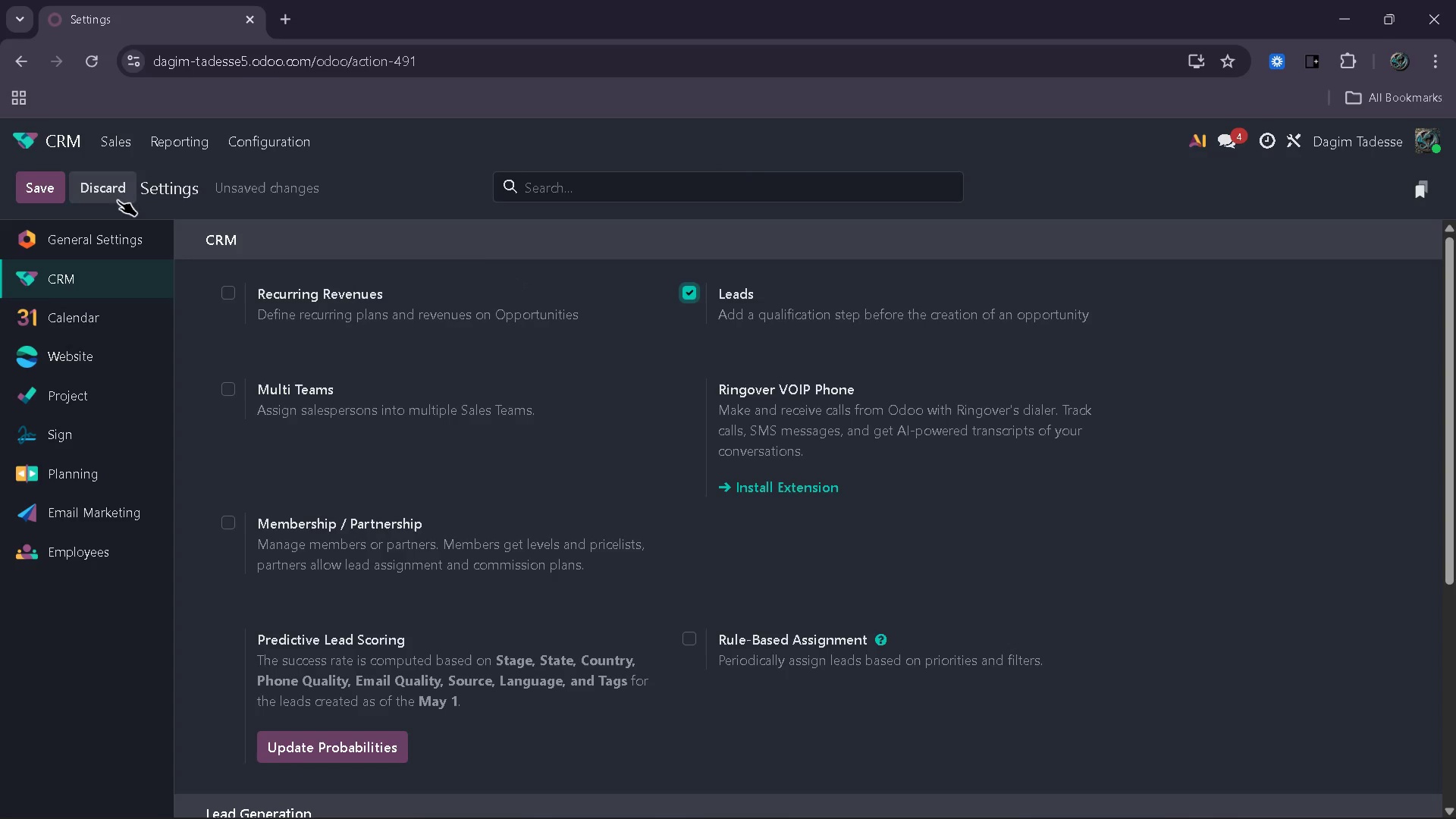 
left_click([40, 182])
 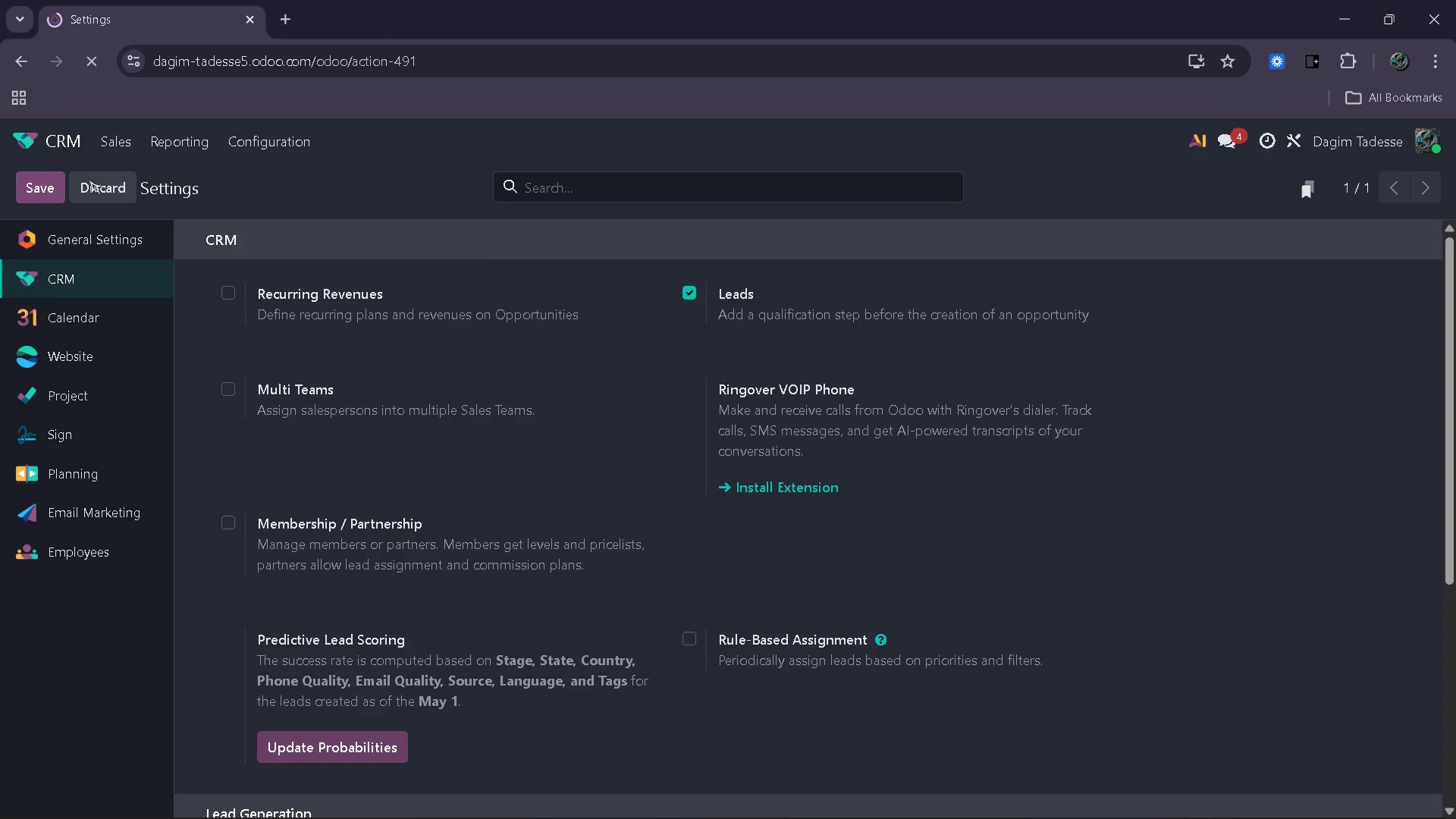 
wait(8.94)
 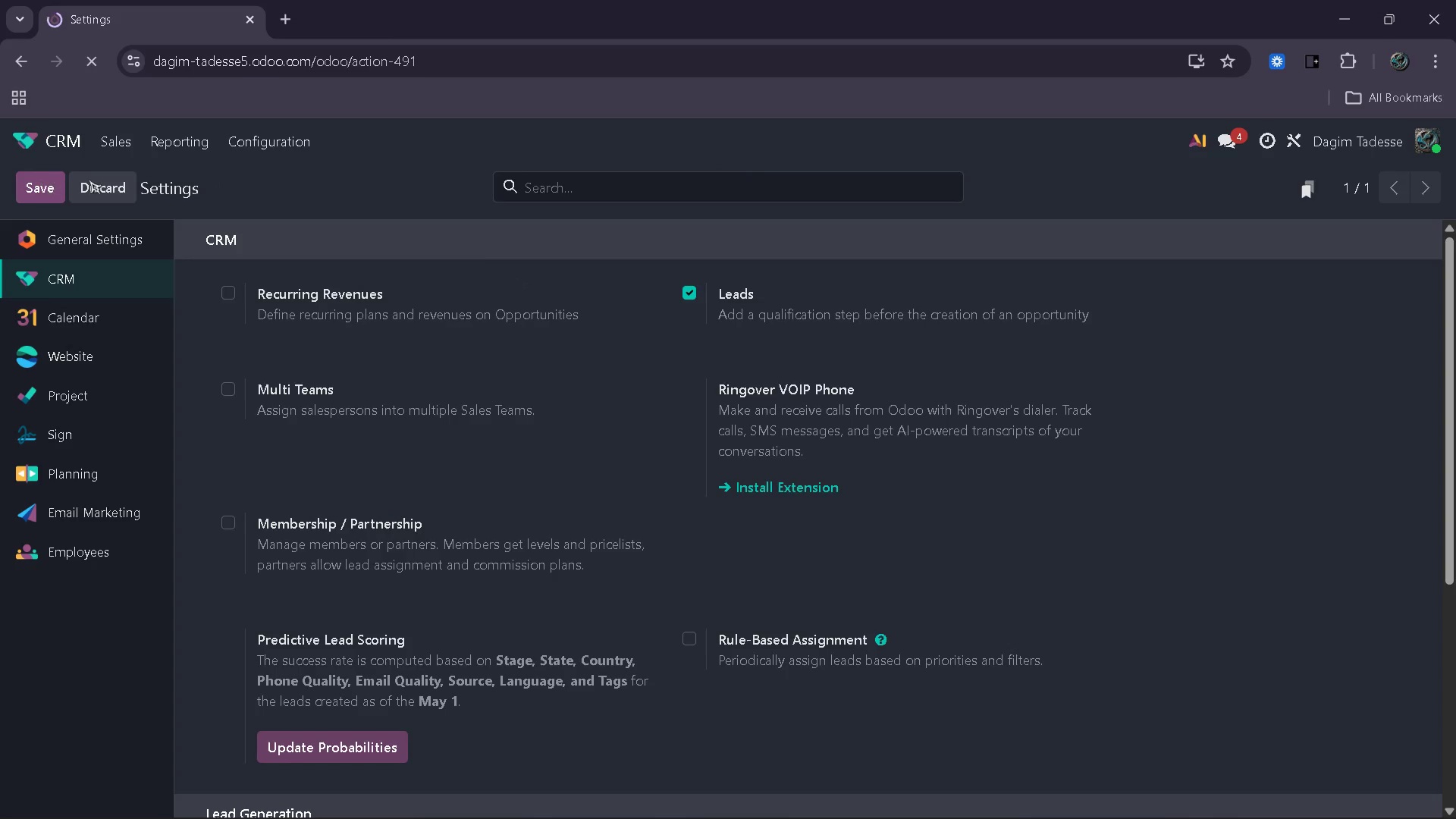 
left_click([290, 139])
 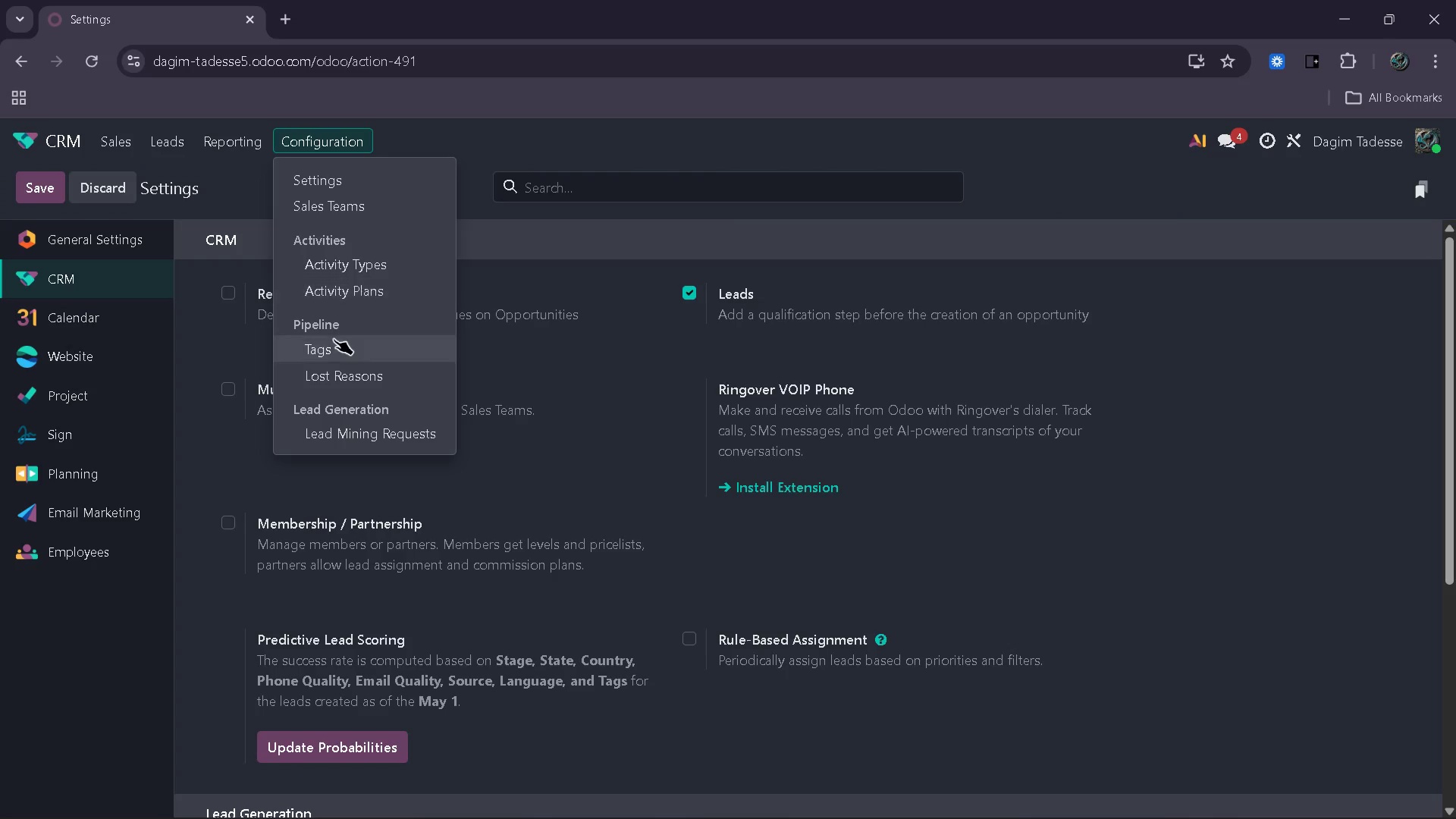 
double_click([334, 339])
 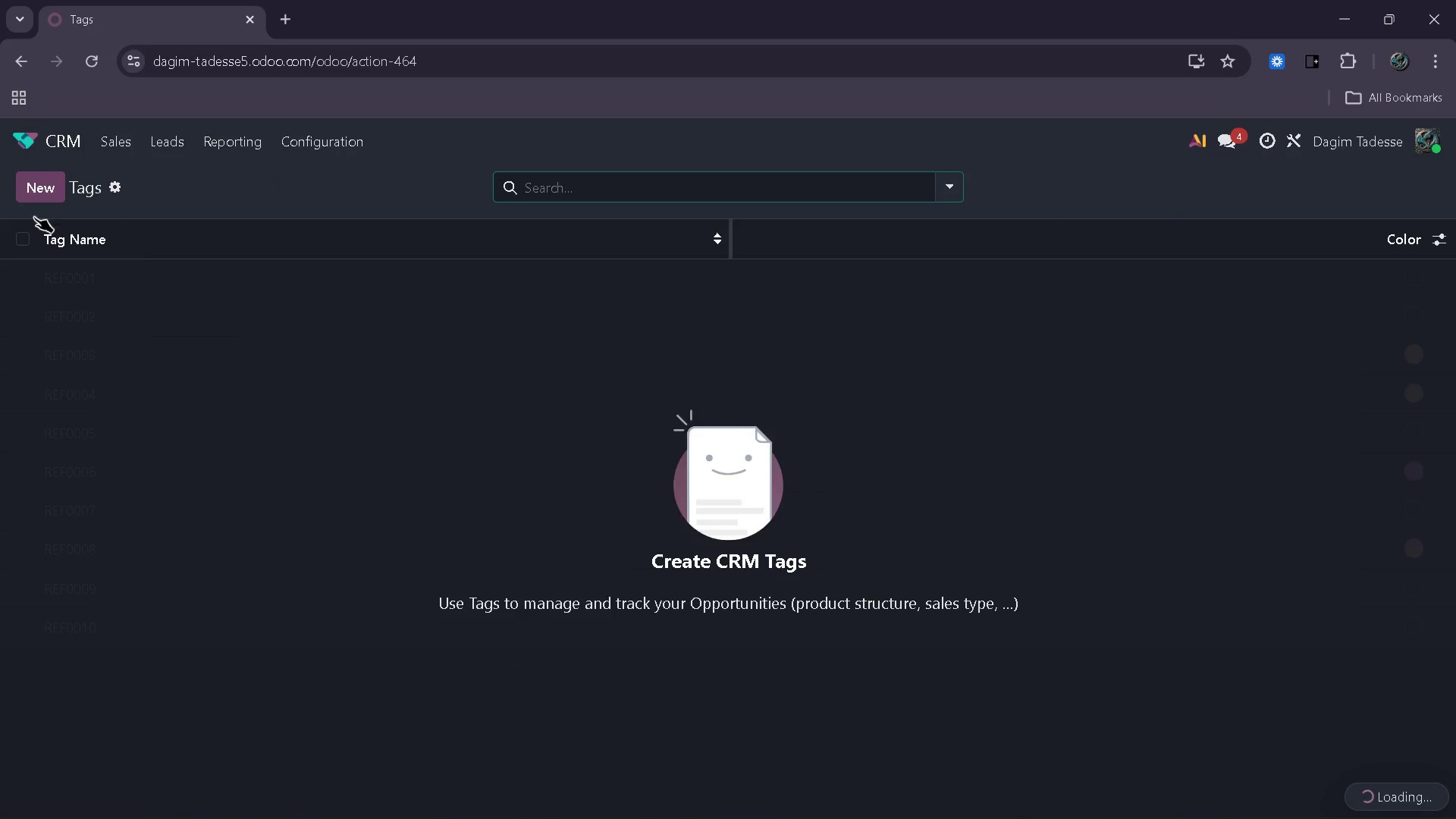 
left_click([42, 189])
 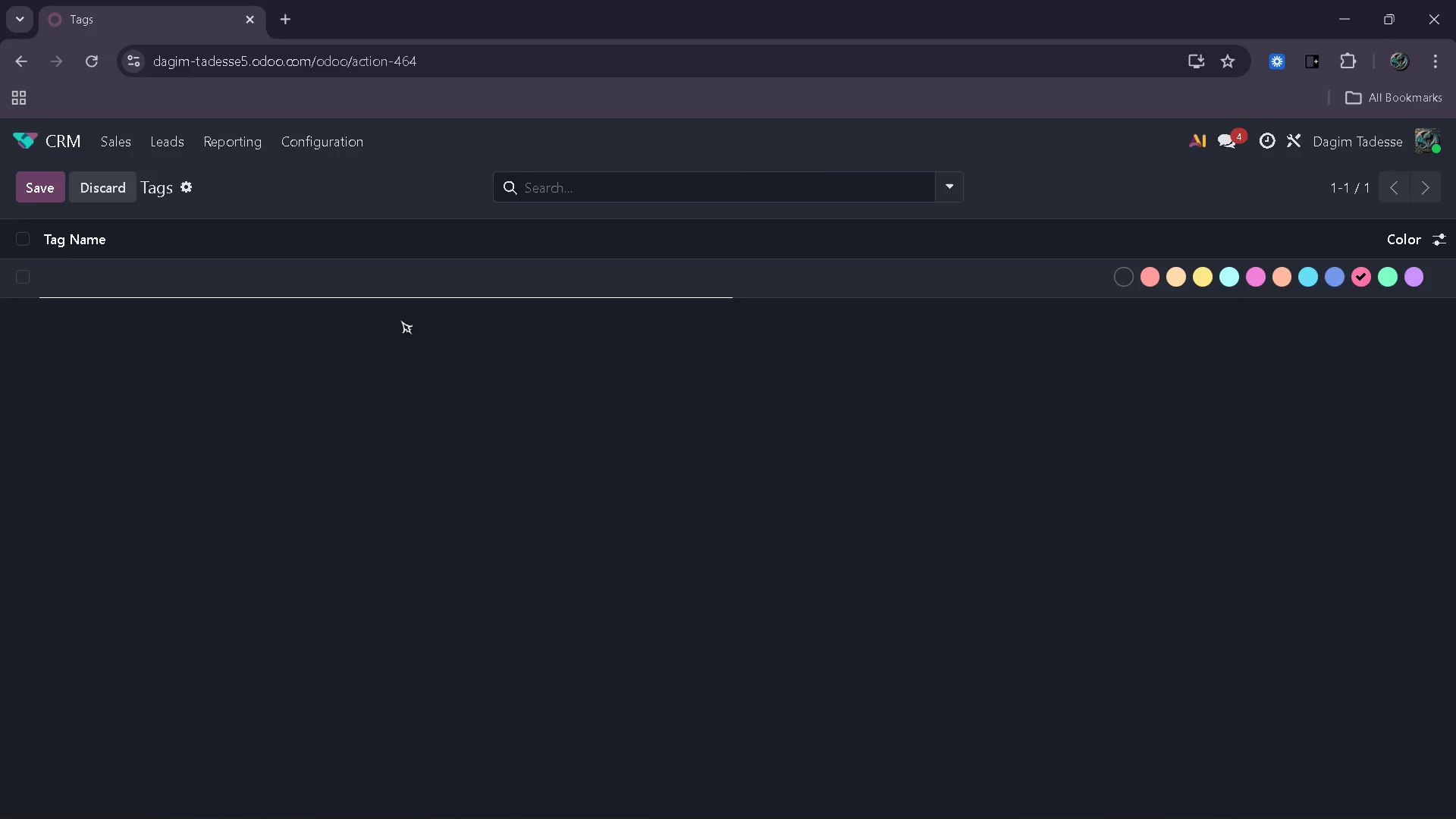 
type(Blog)
 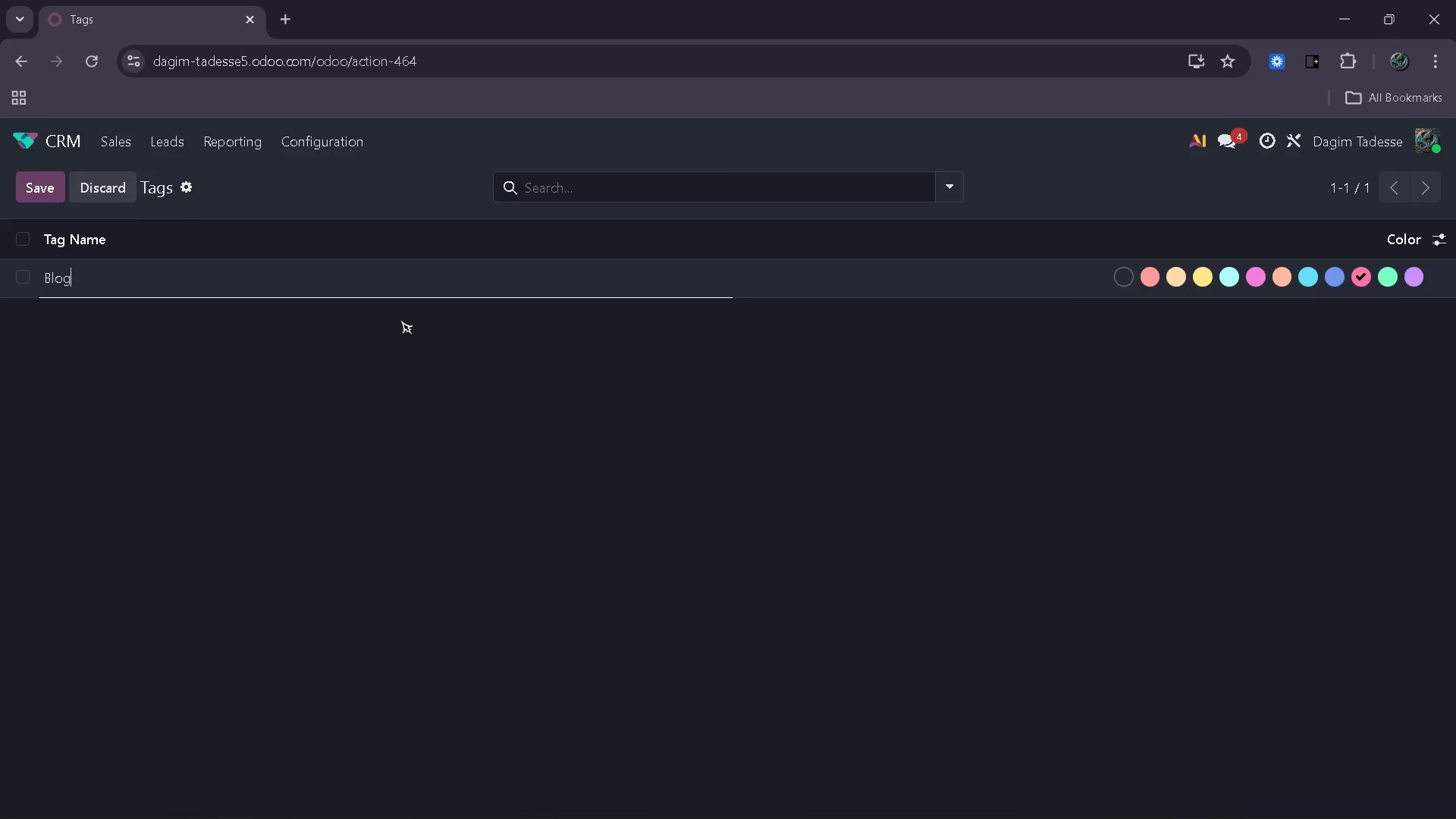 
type( Prop)
key(Backspace)
type(spect)
 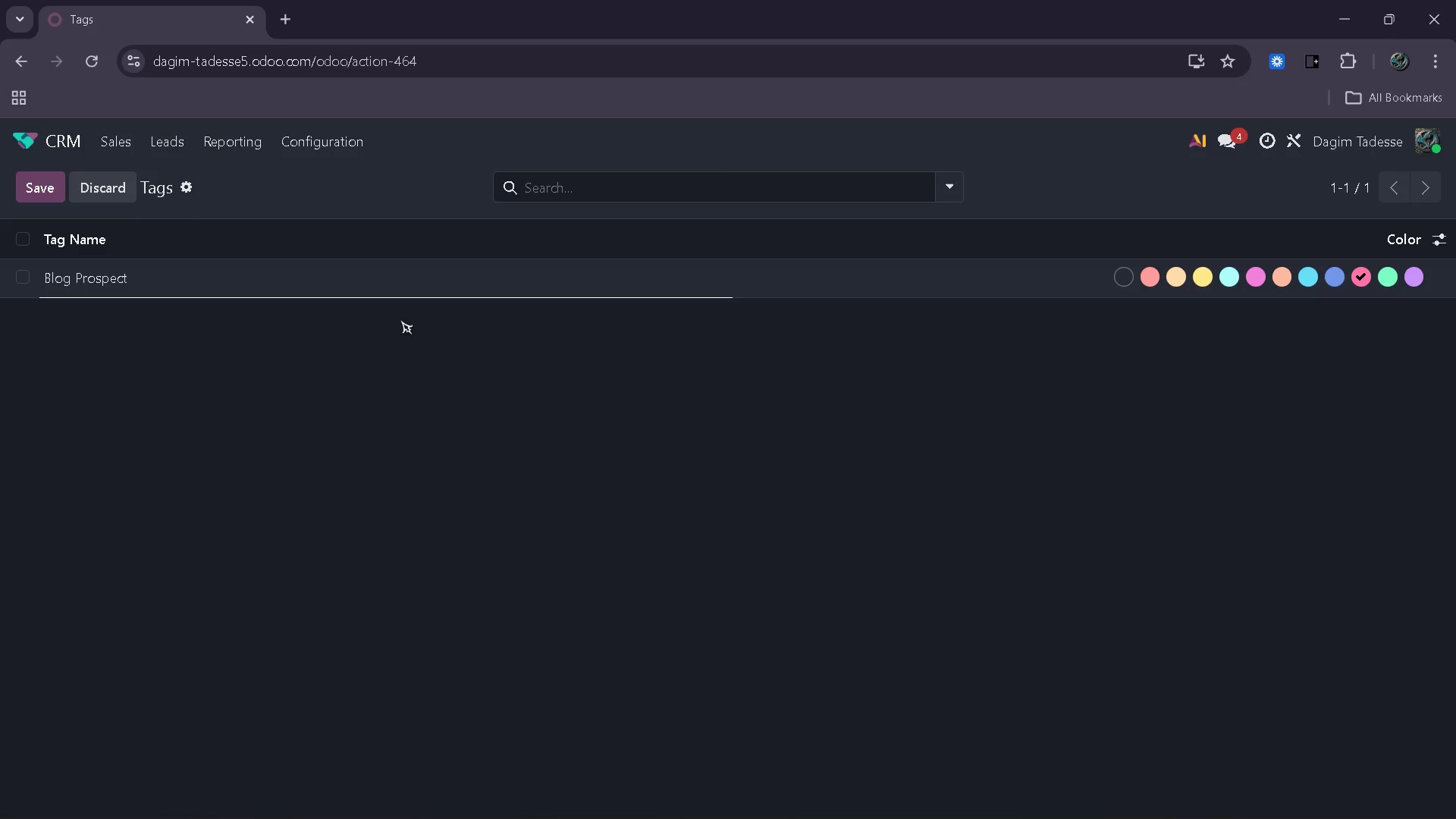 
left_click([30, 177])
 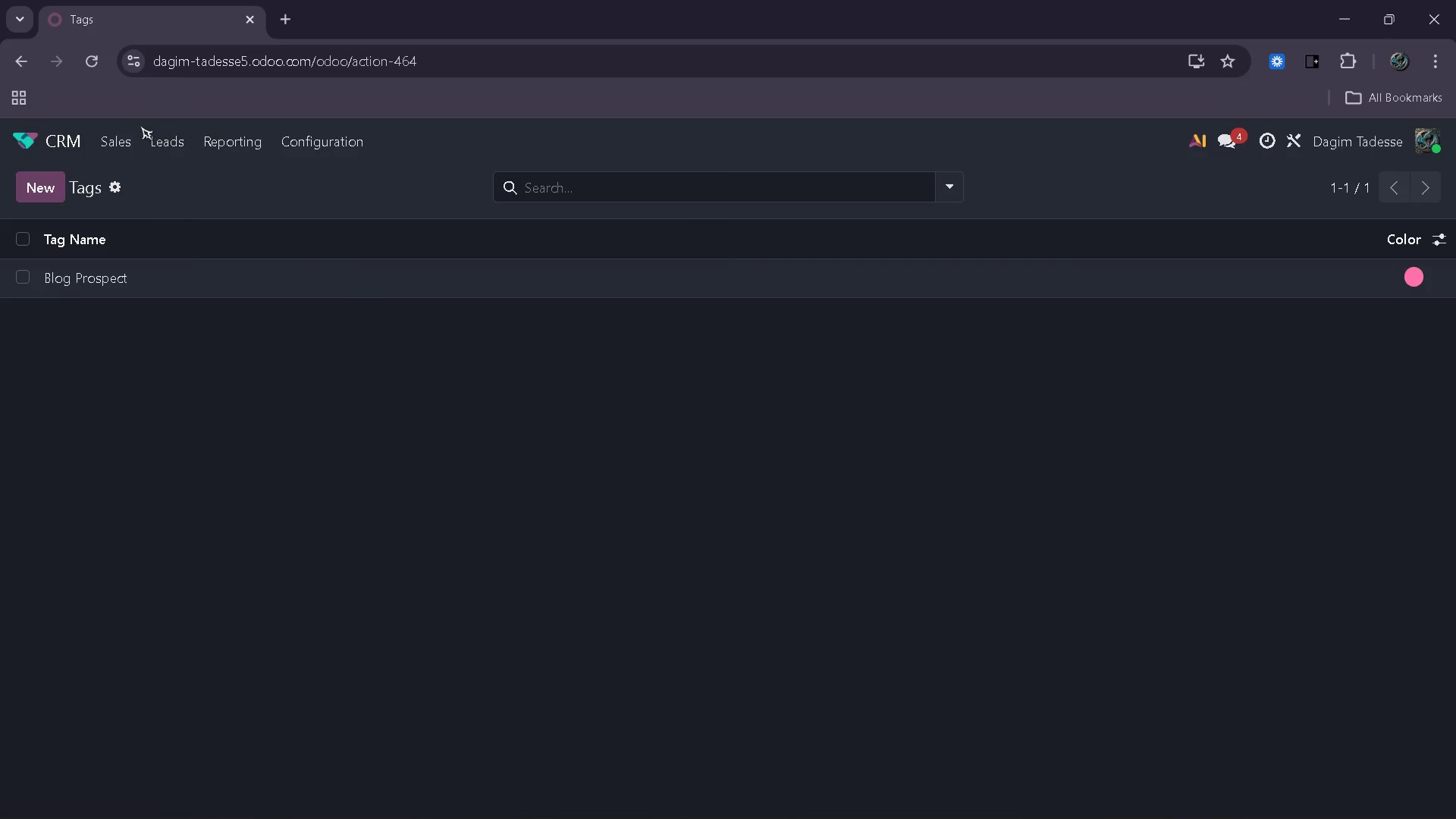 
left_click([55, 135])
 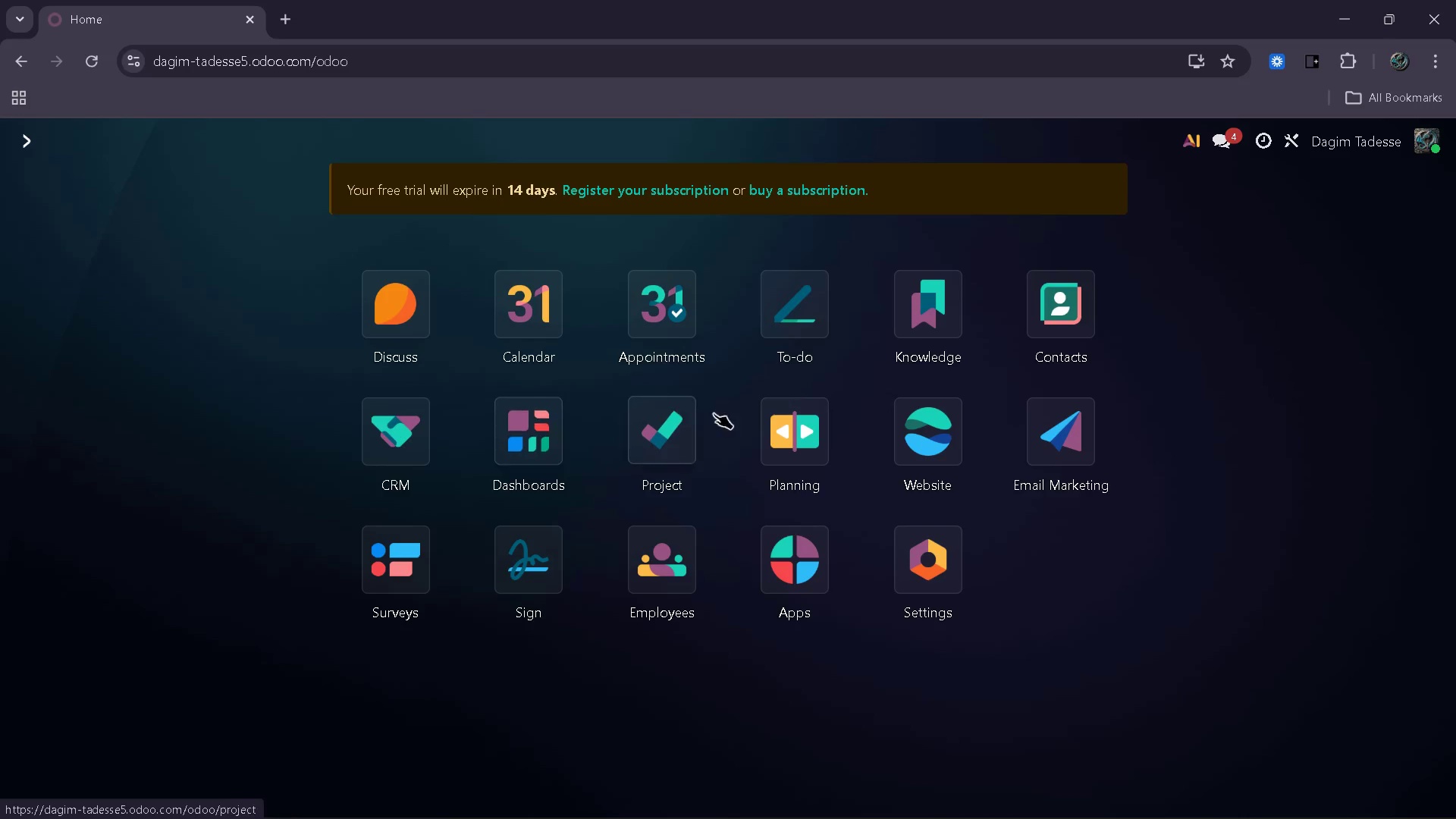 
left_click([1038, 430])
 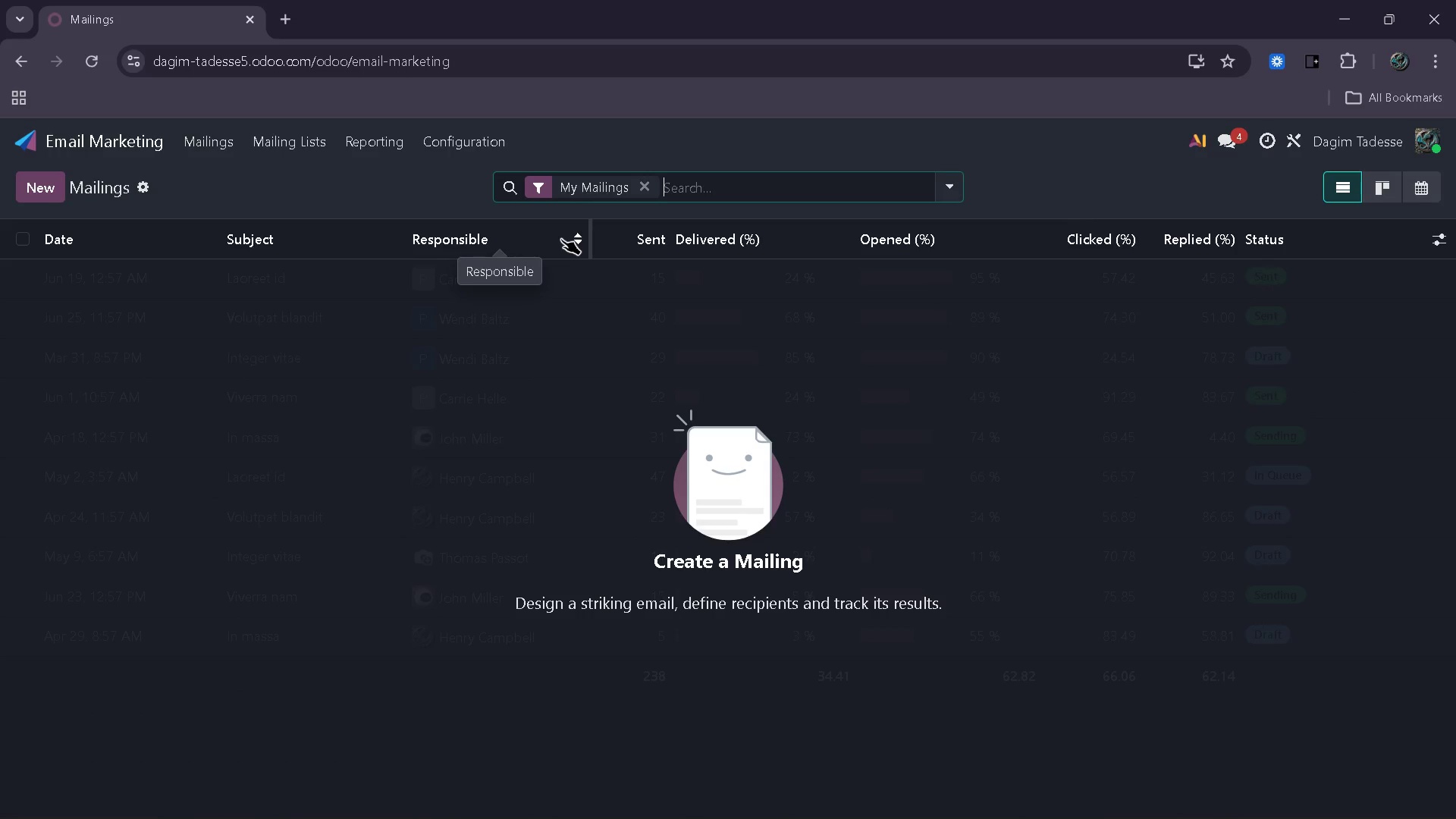 
wait(9.09)
 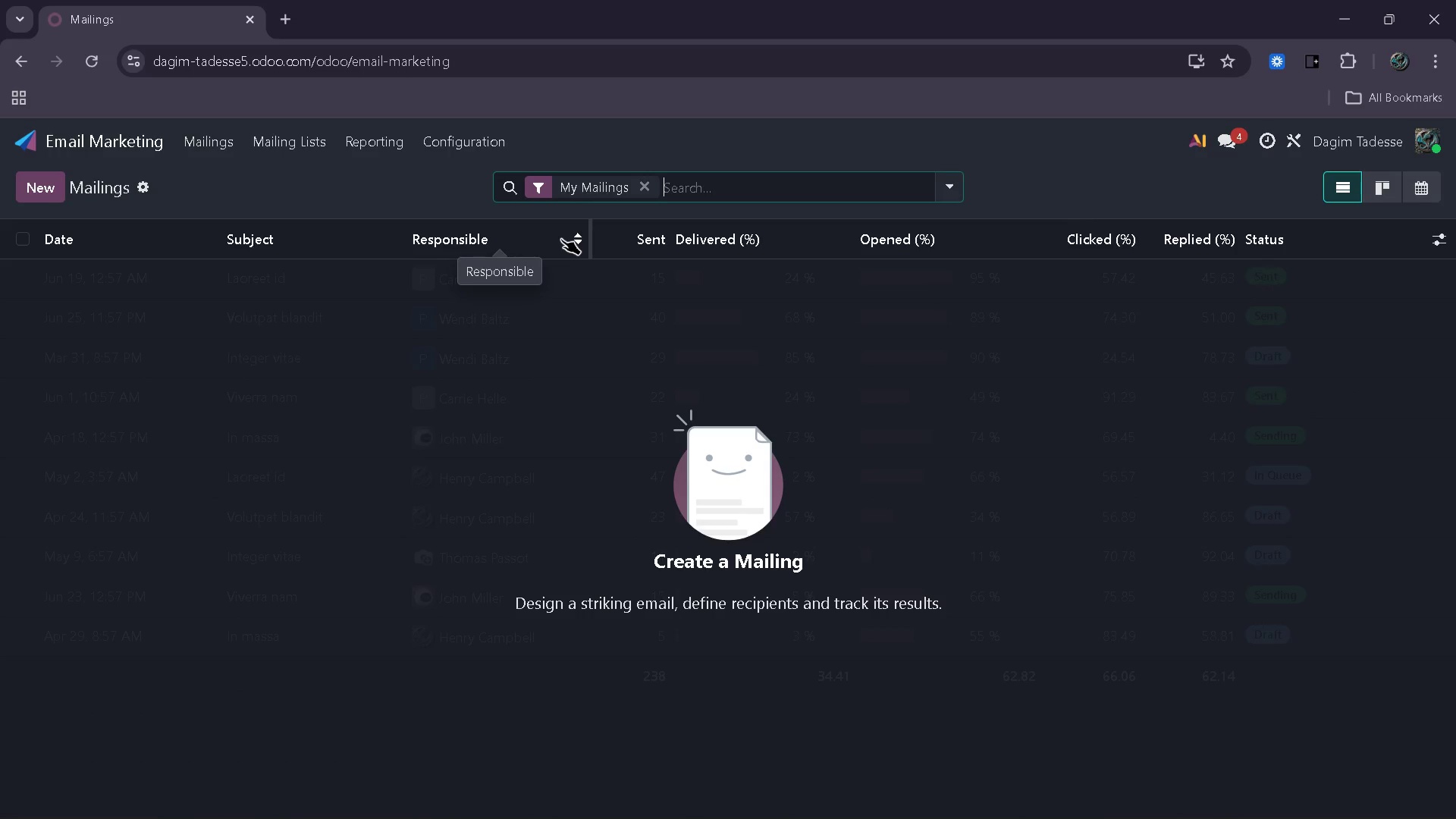 
left_click([306, 133])
 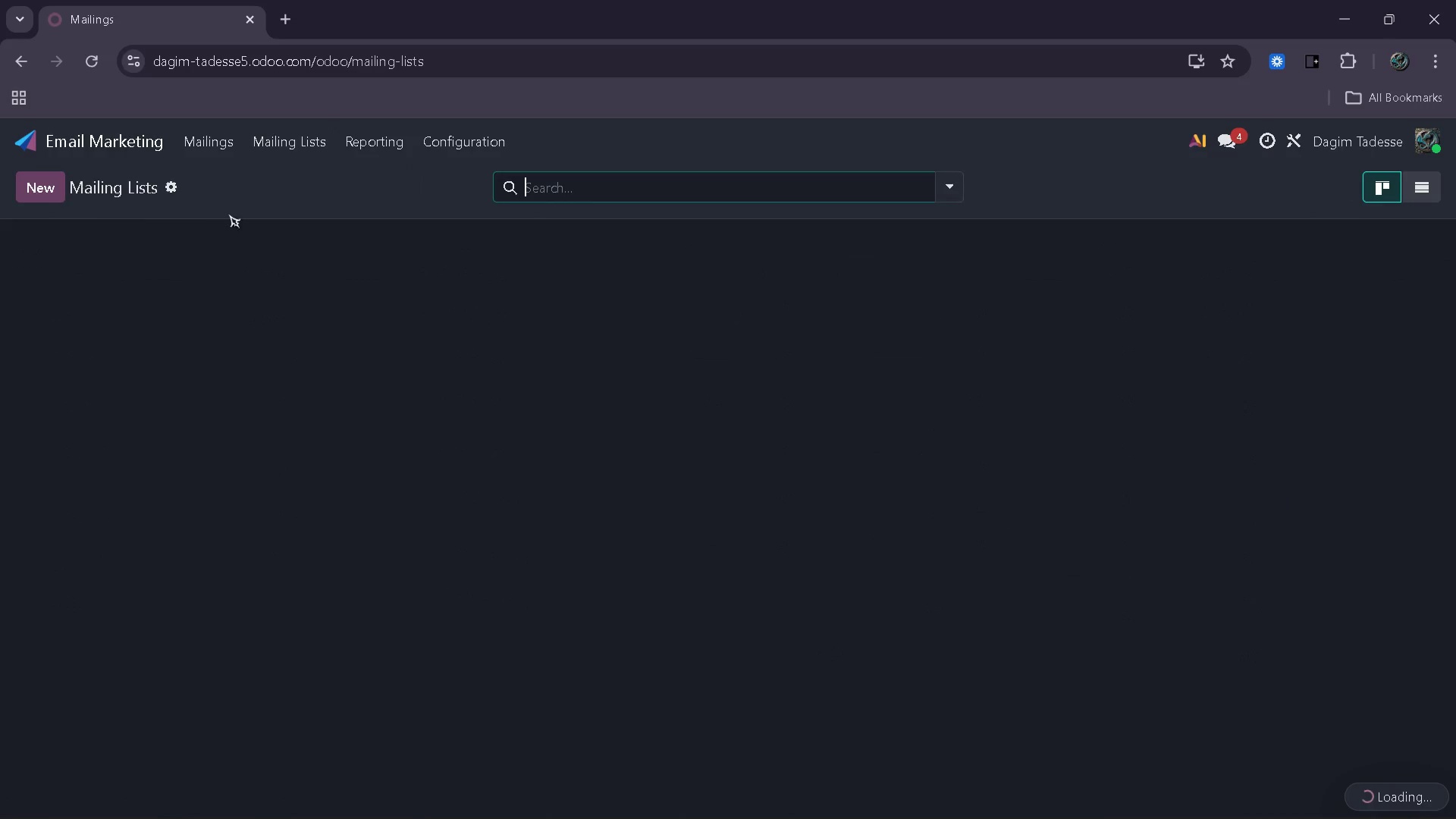 
wait(6.31)
 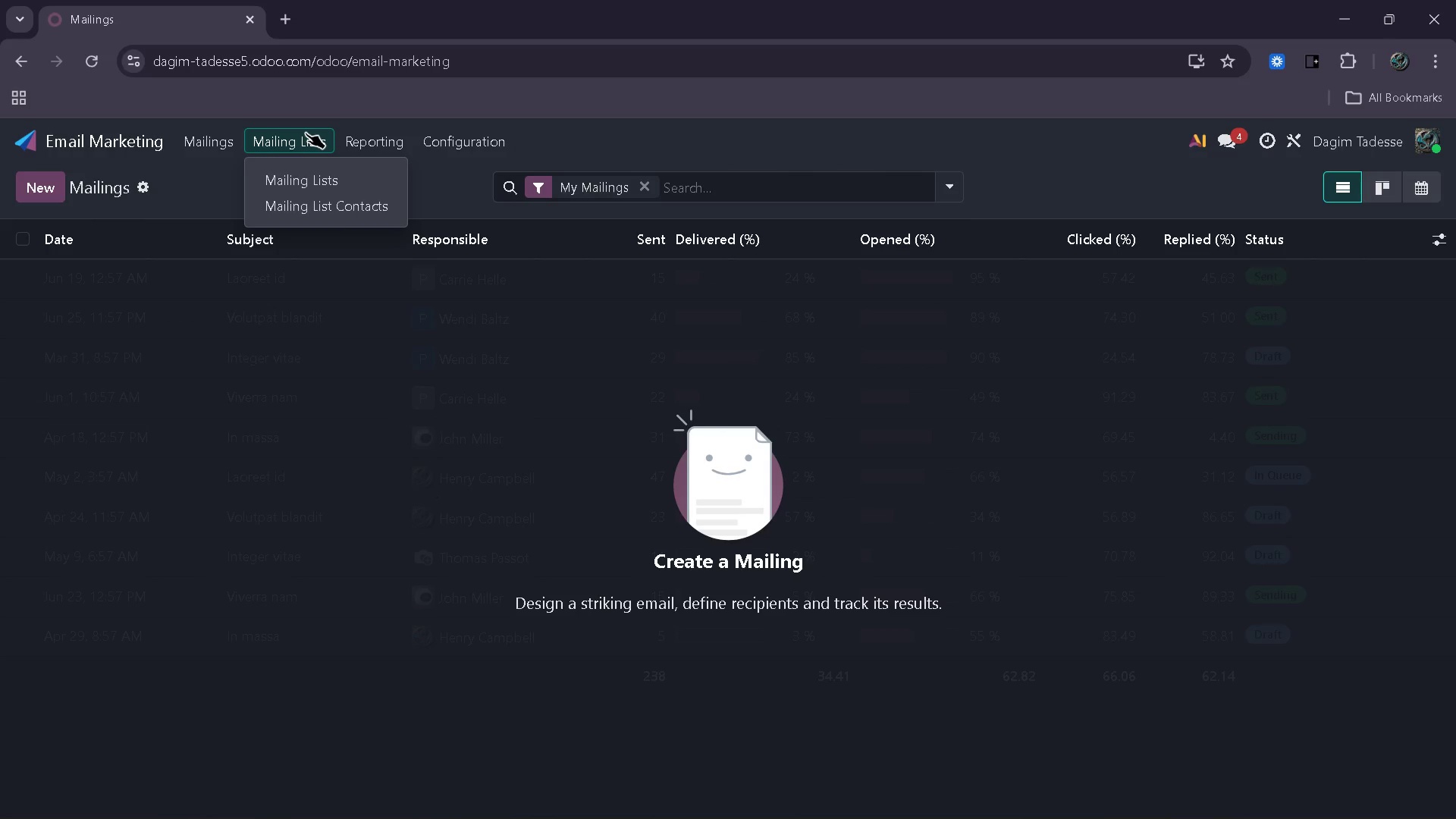 
mouse_move([74, 236])
 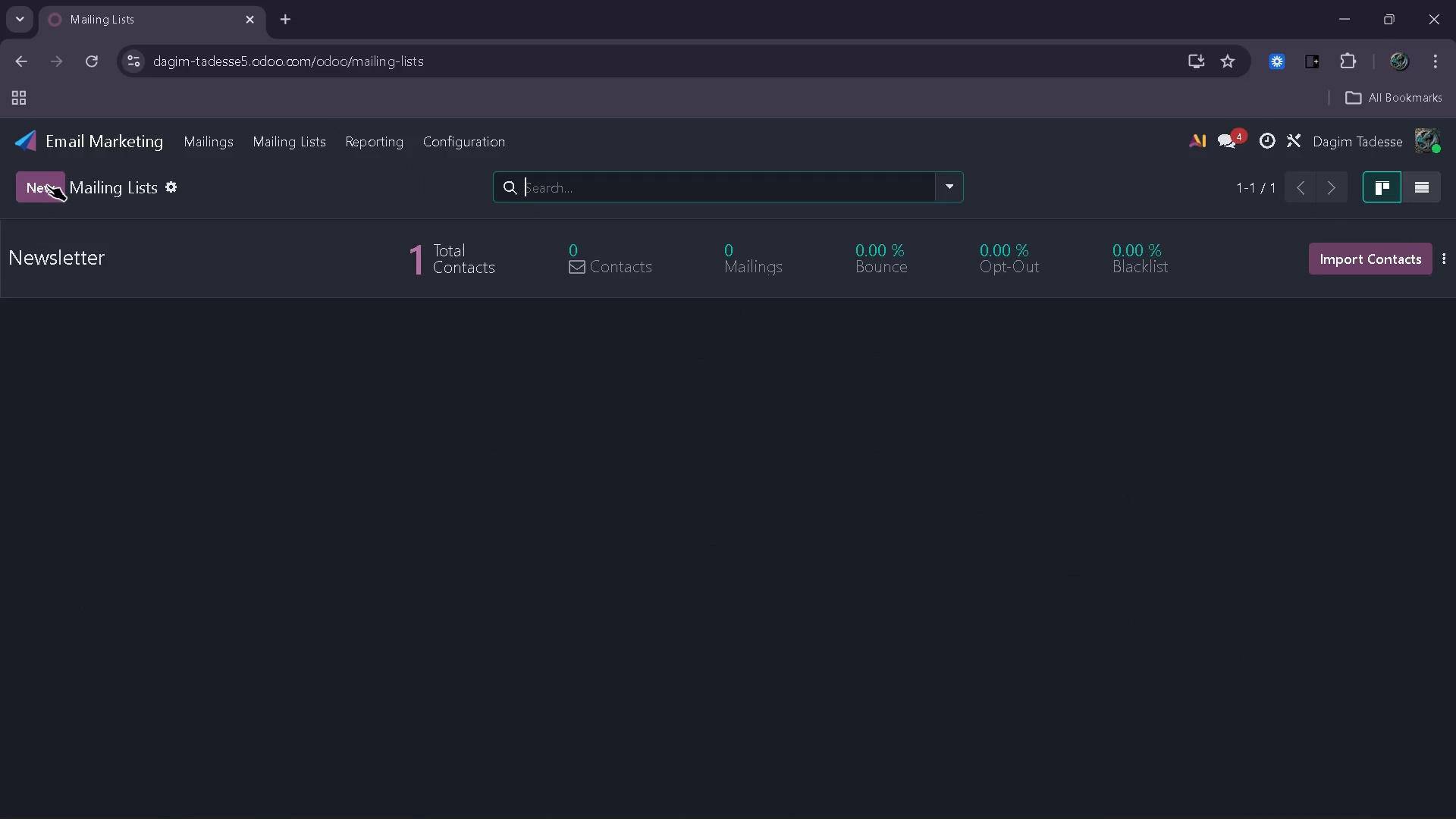 
left_click([47, 185])
 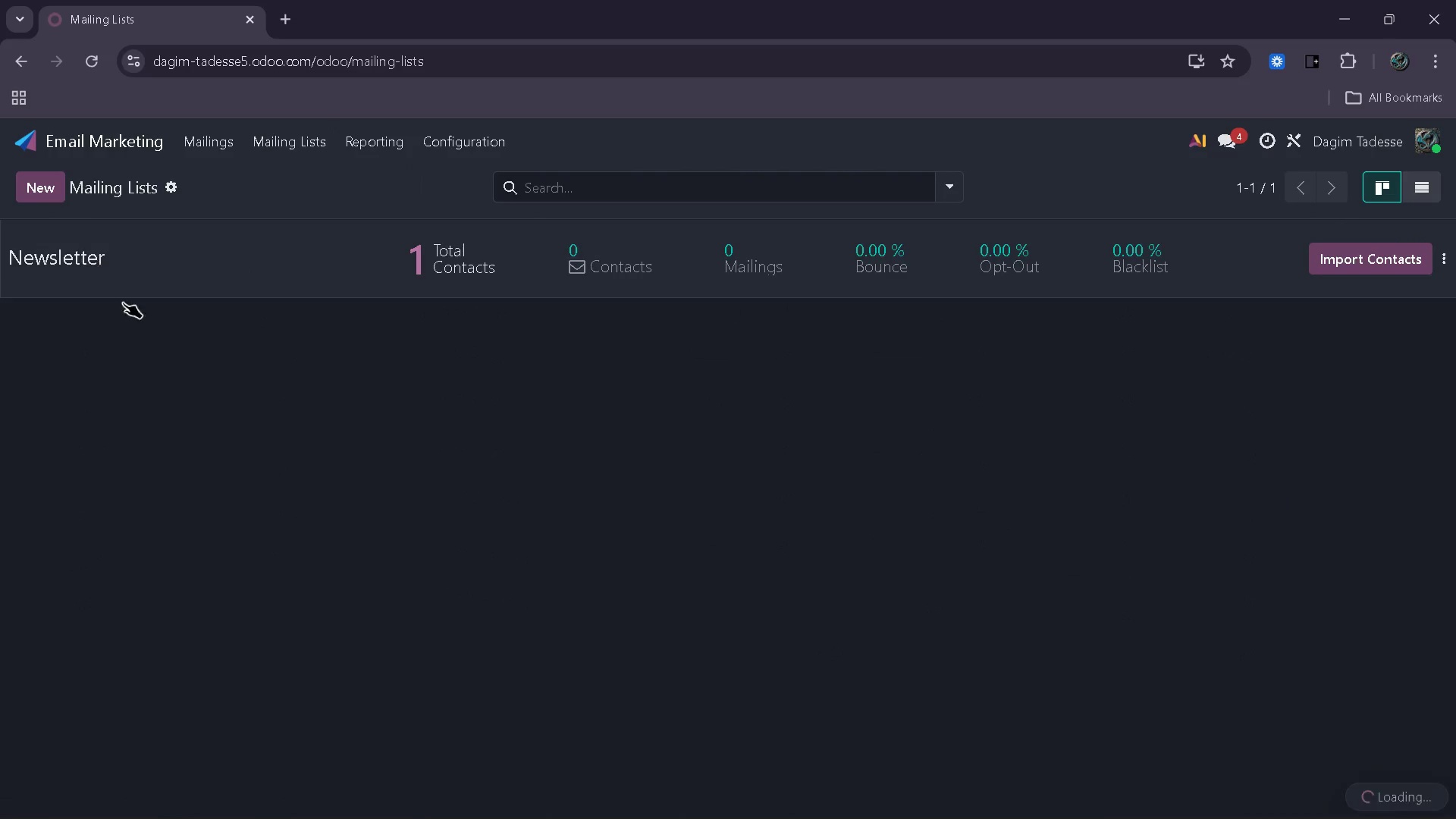 
mouse_move([156, 318])
 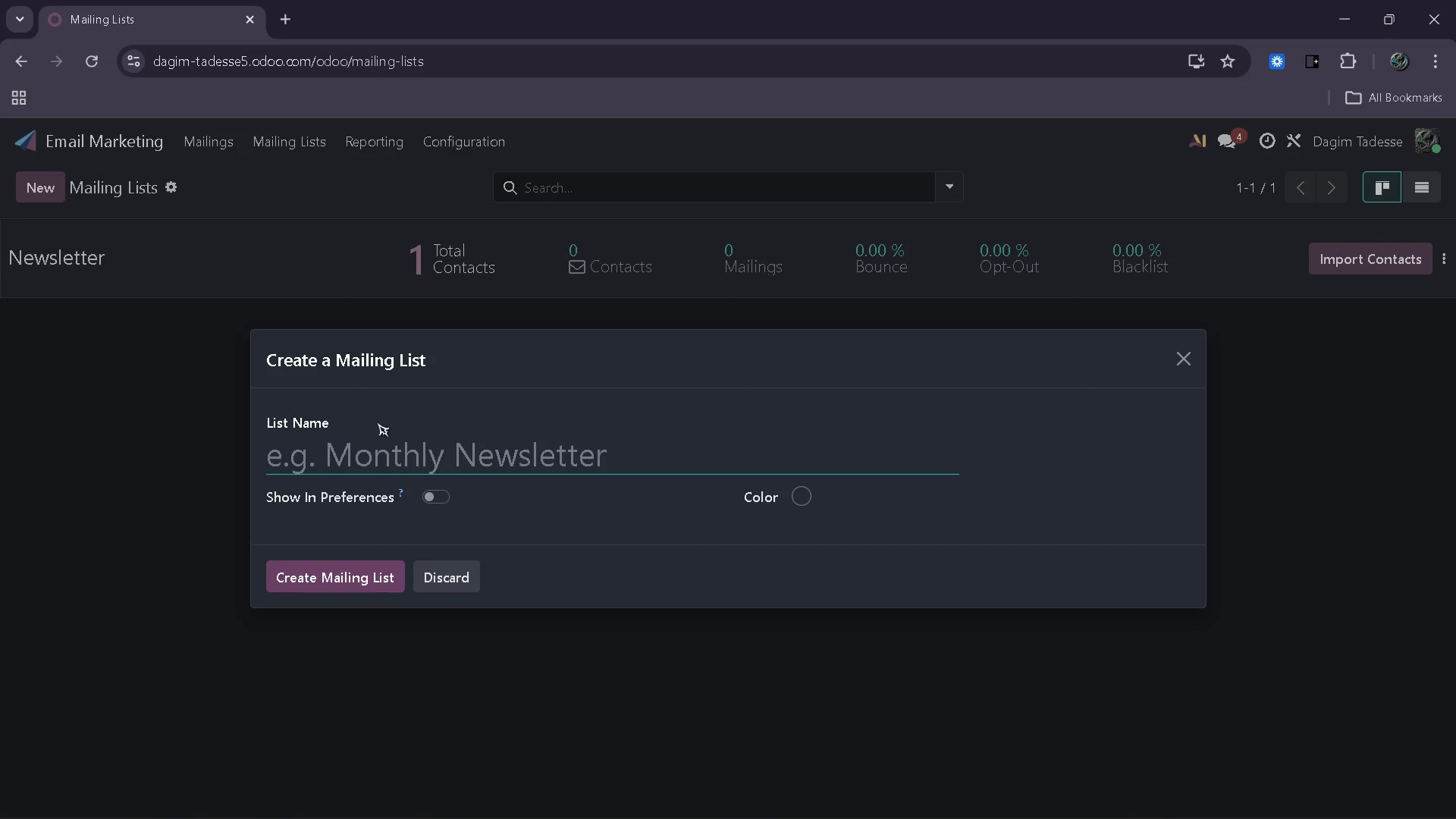 
type(B2B V)
key(Backspace)
type(Content Insights)
 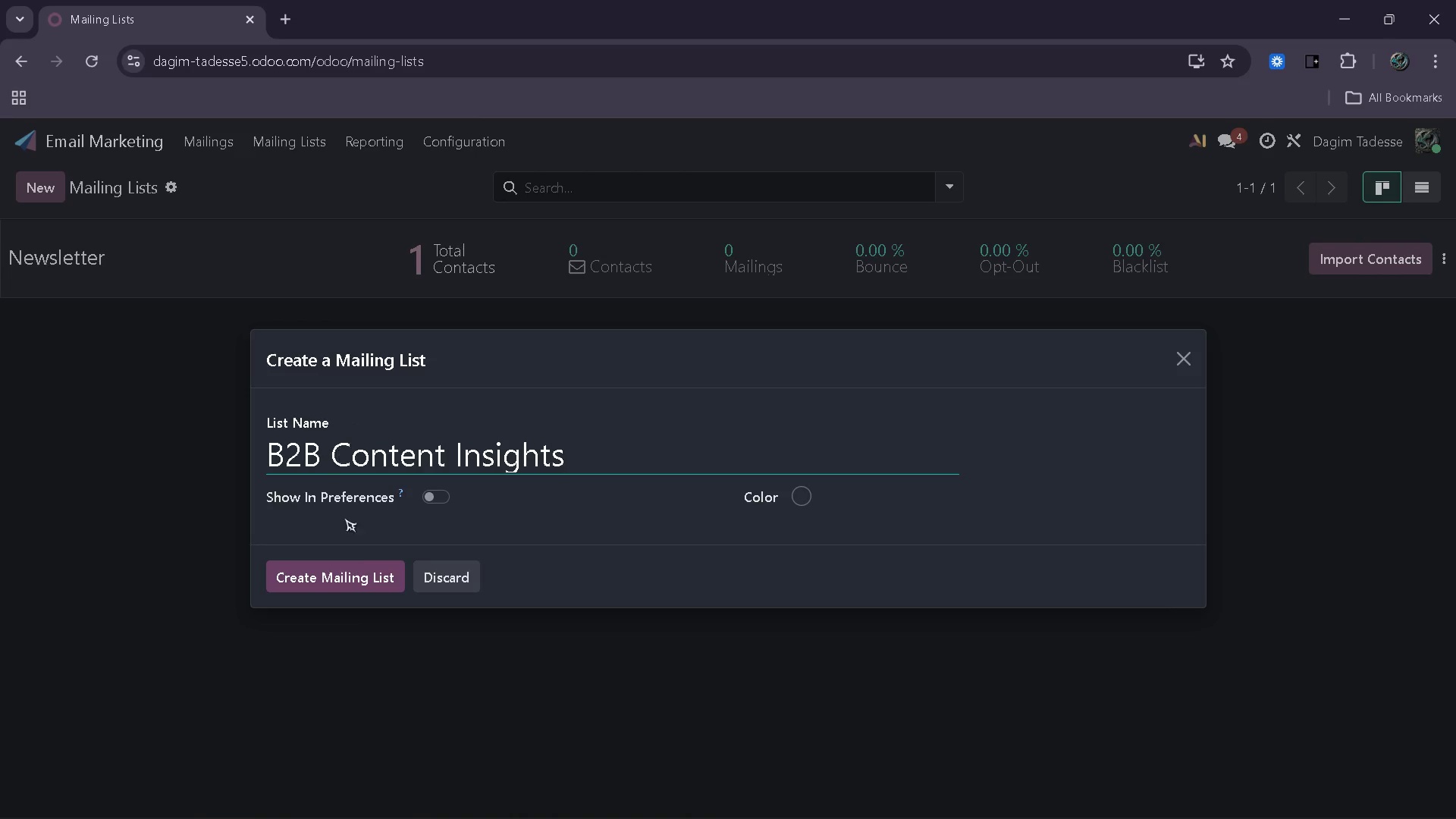 
wait(6.02)
 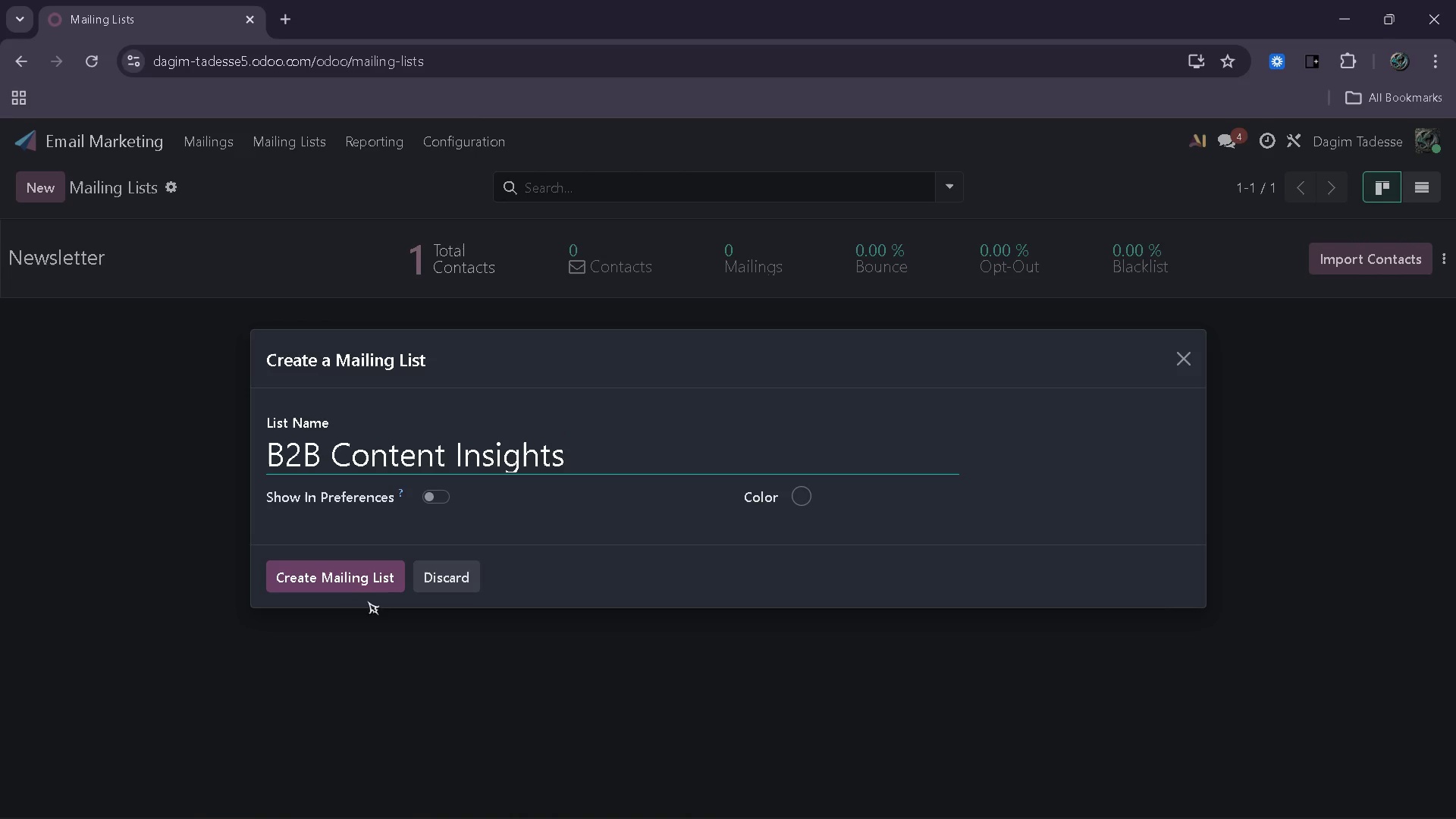 
left_click([373, 582])
 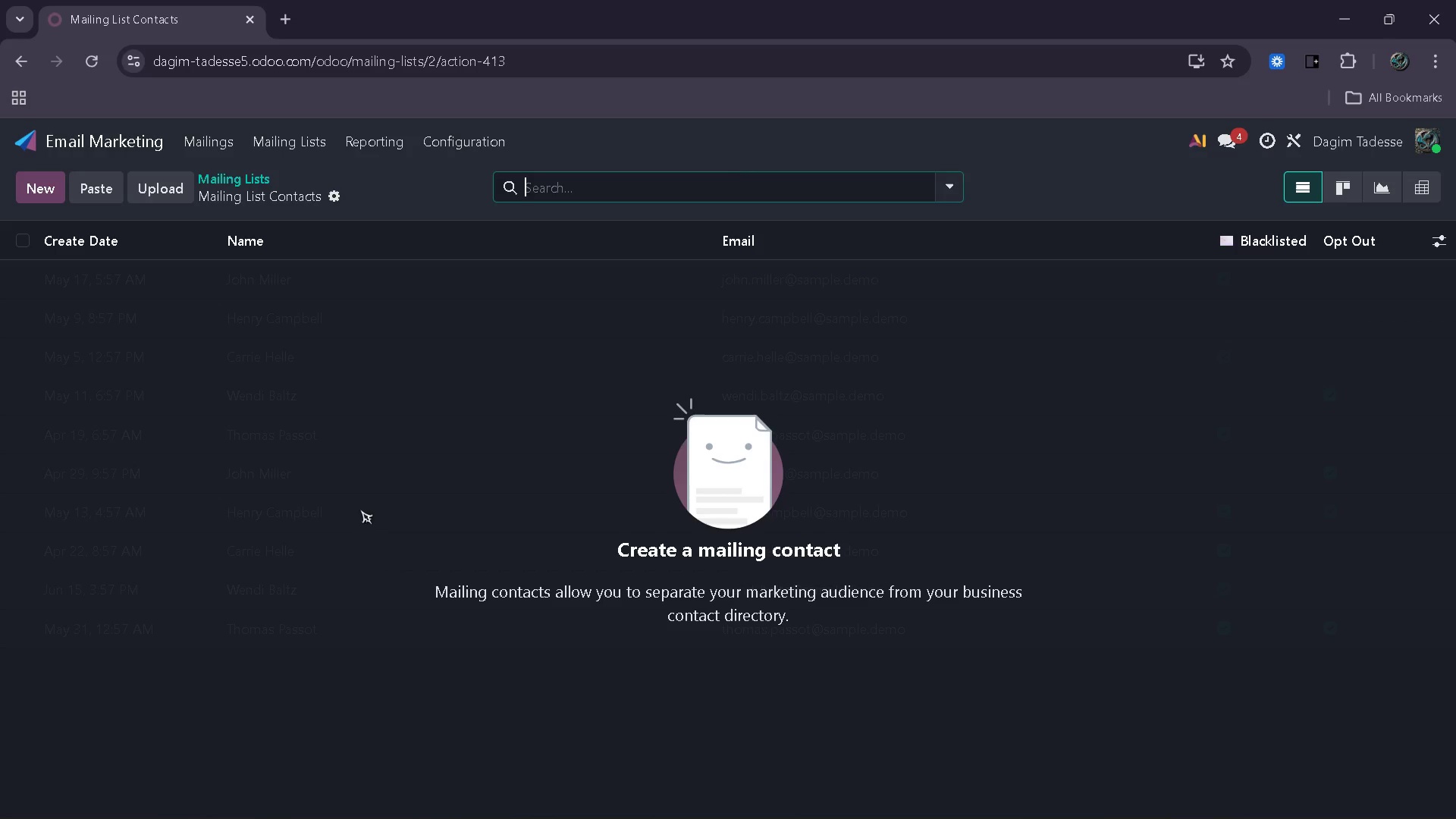 
wait(6.62)
 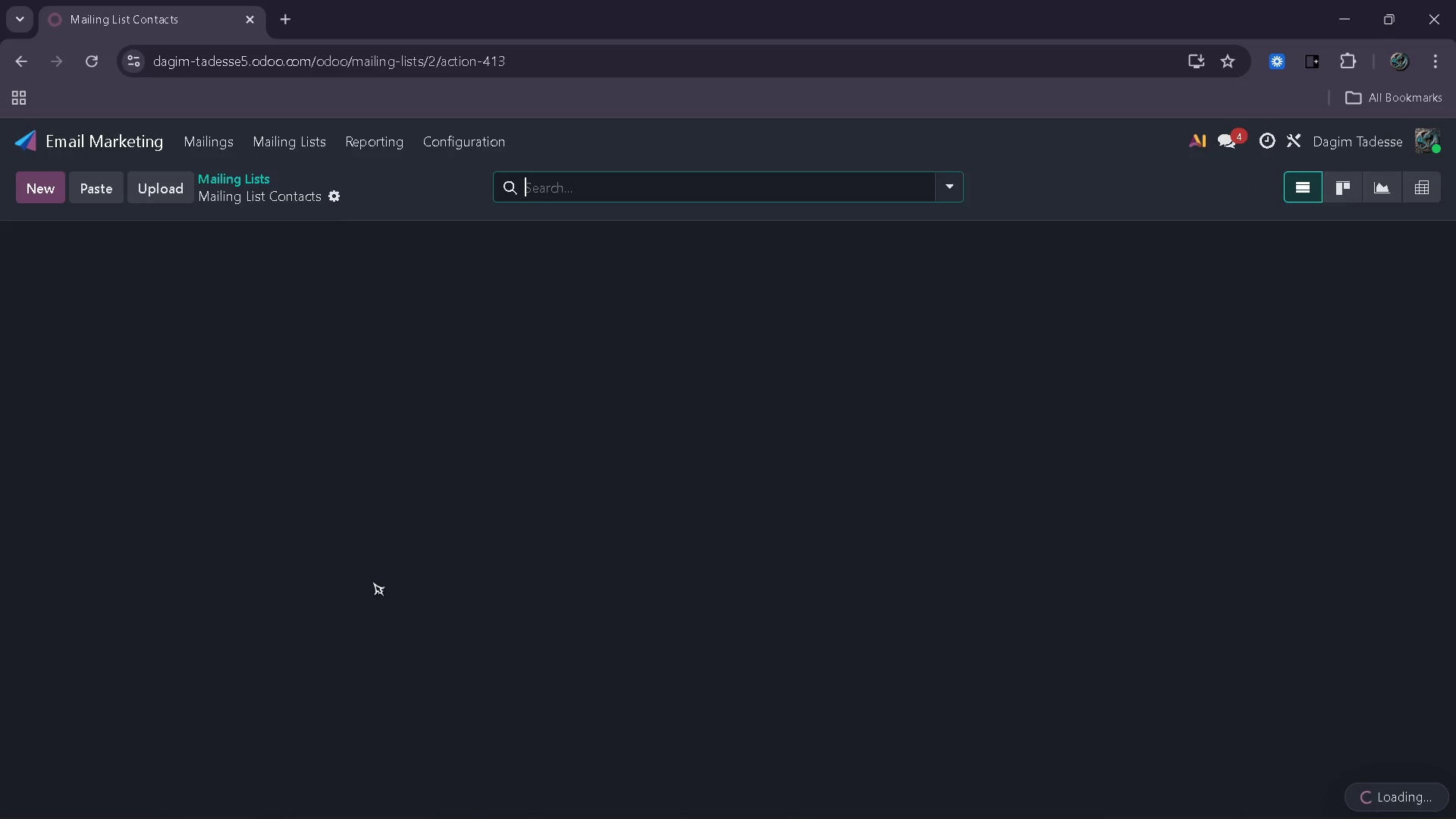 
left_click([40, 142])
 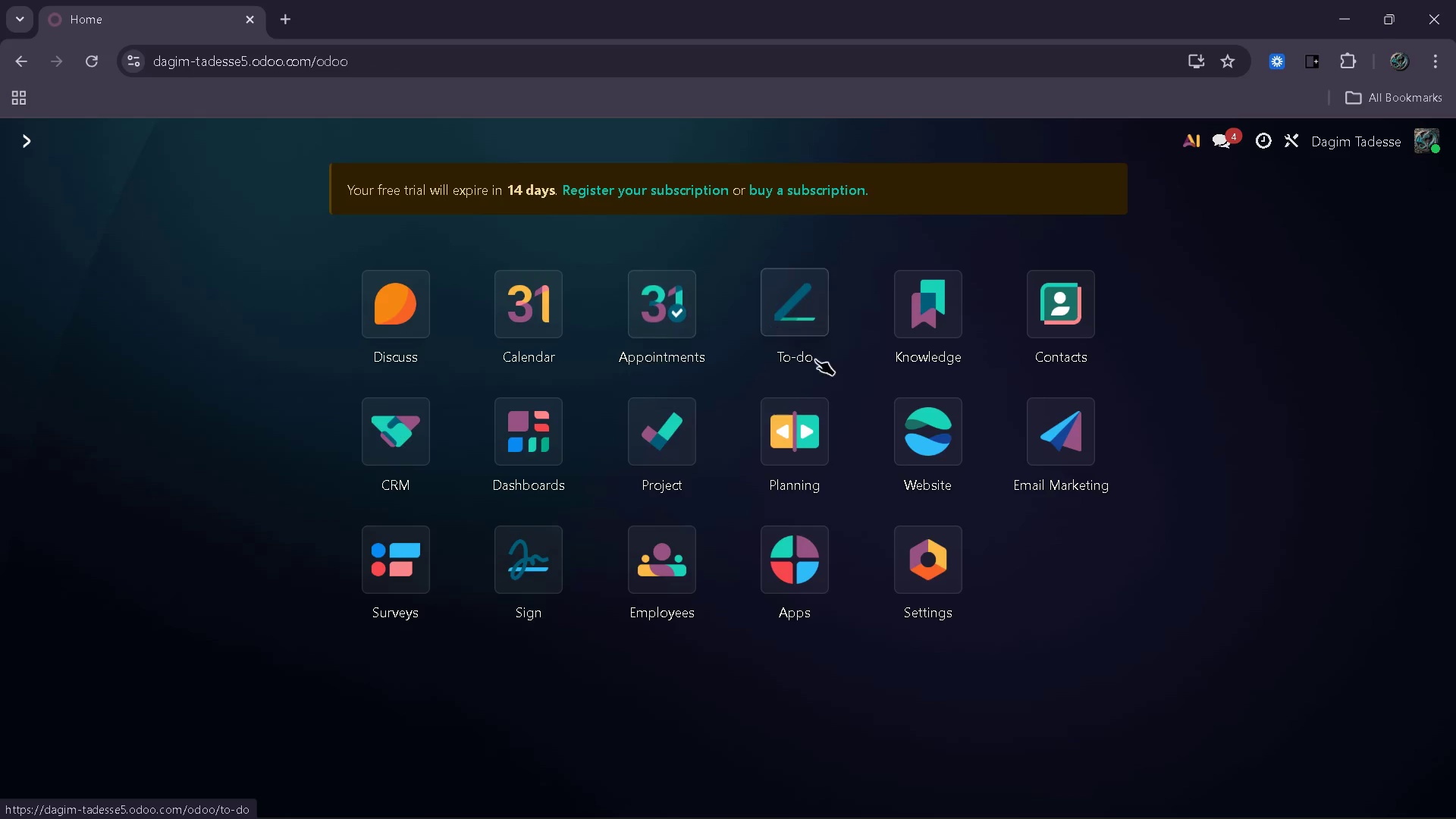 
left_click([937, 427])
 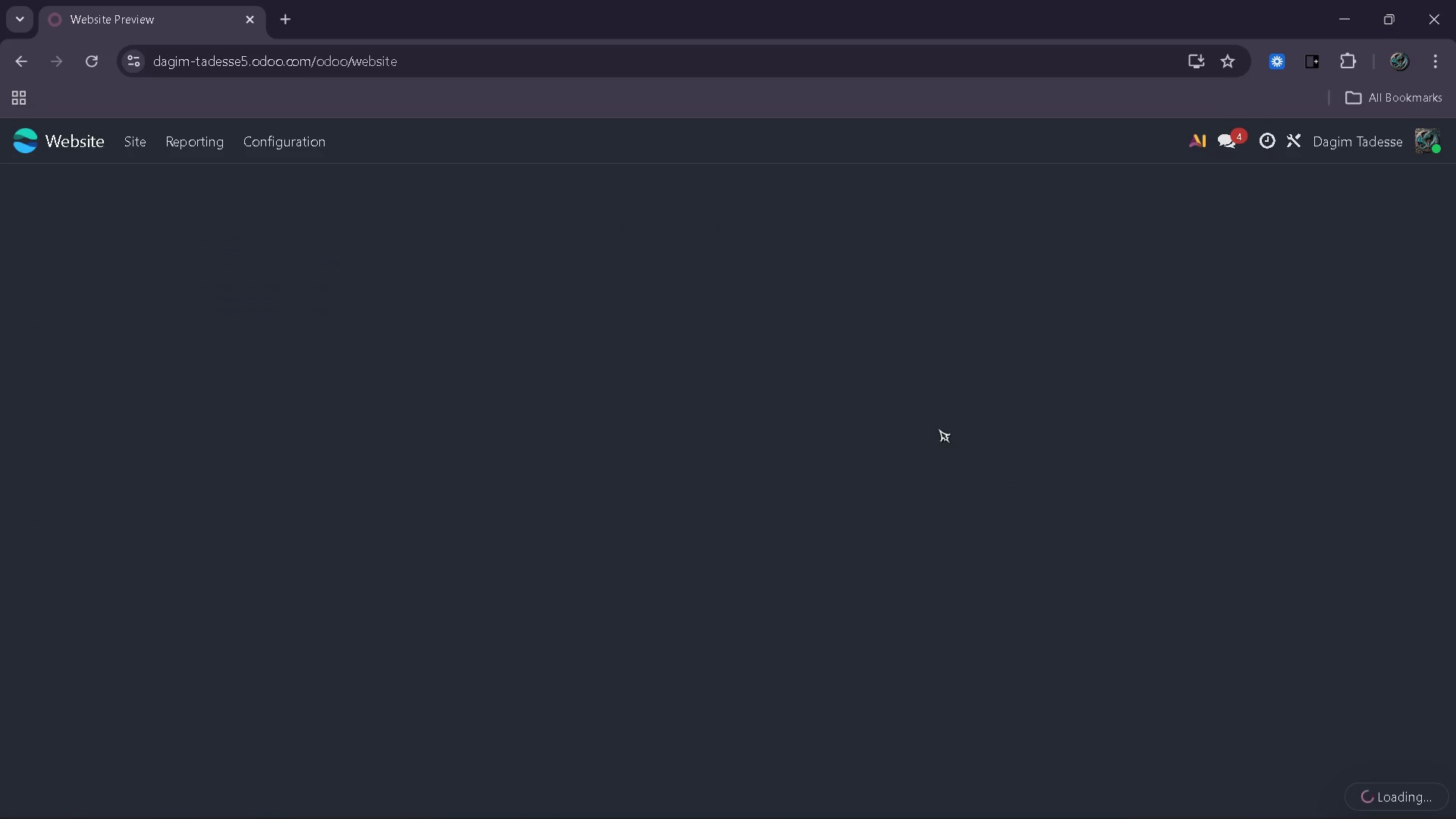 
scroll: coordinate [938, 428], scroll_direction: down, amount: 1.0
 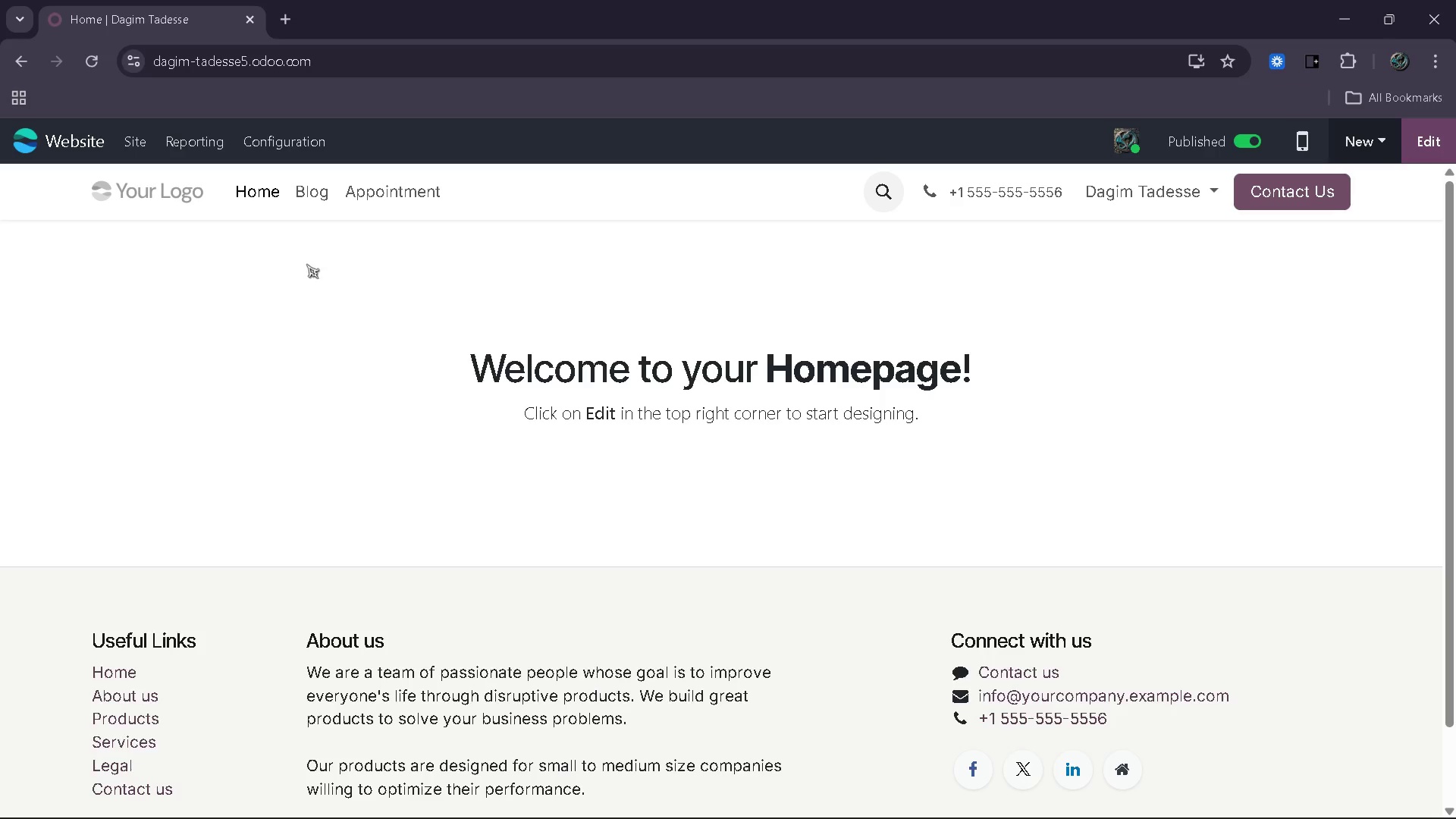 
left_click([144, 149])
 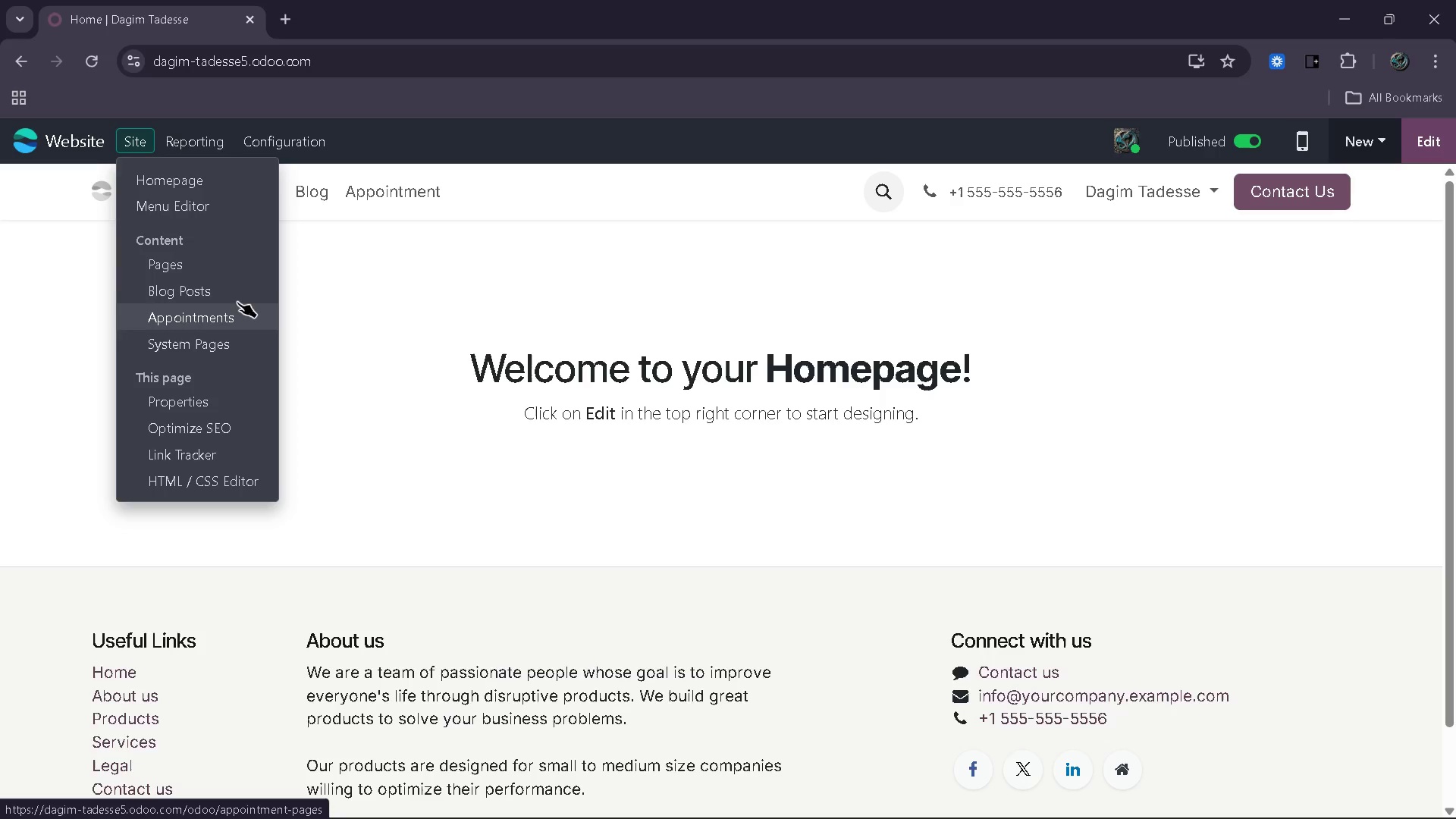 
left_click([240, 291])
 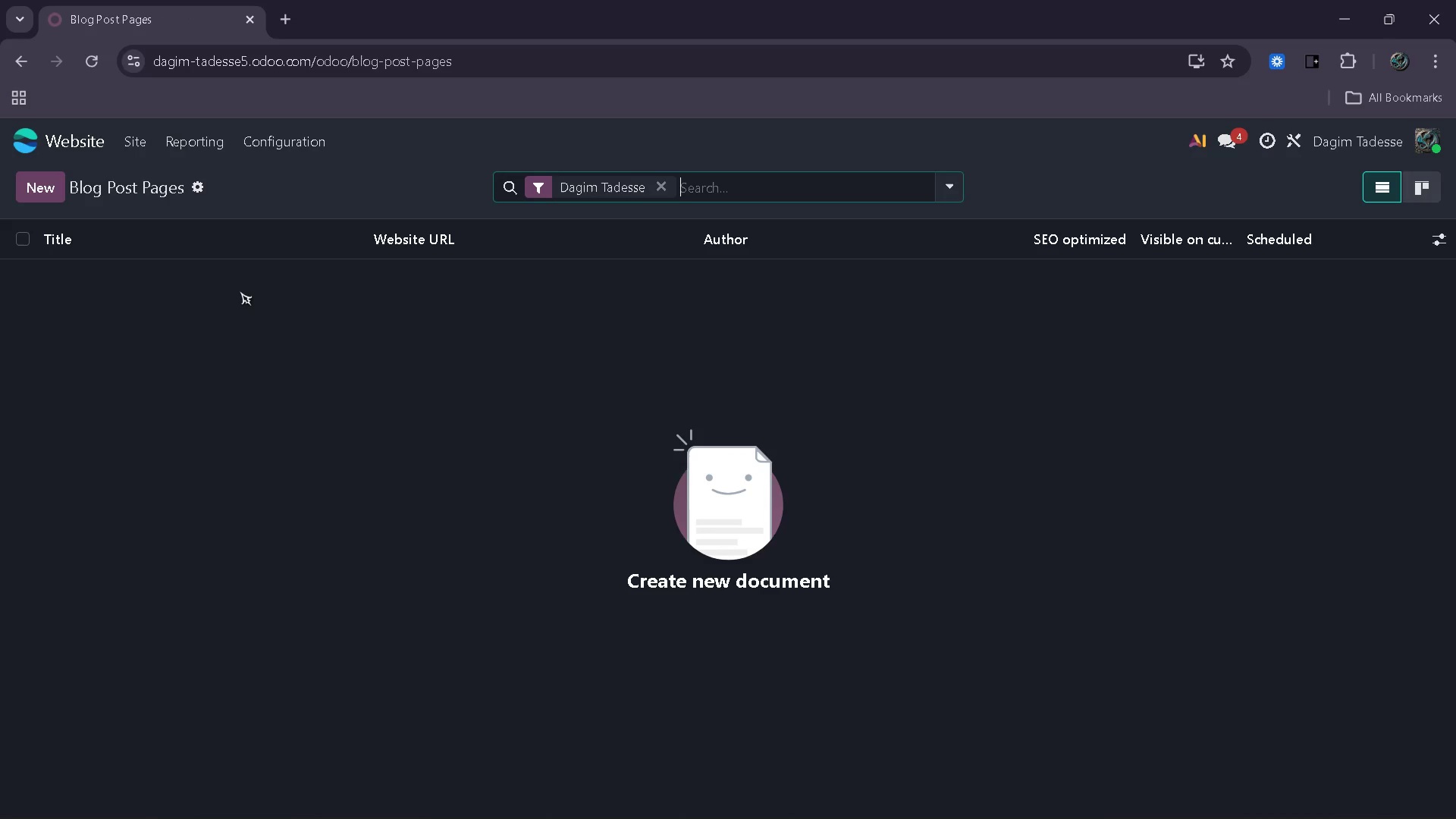 
wait(7.0)
 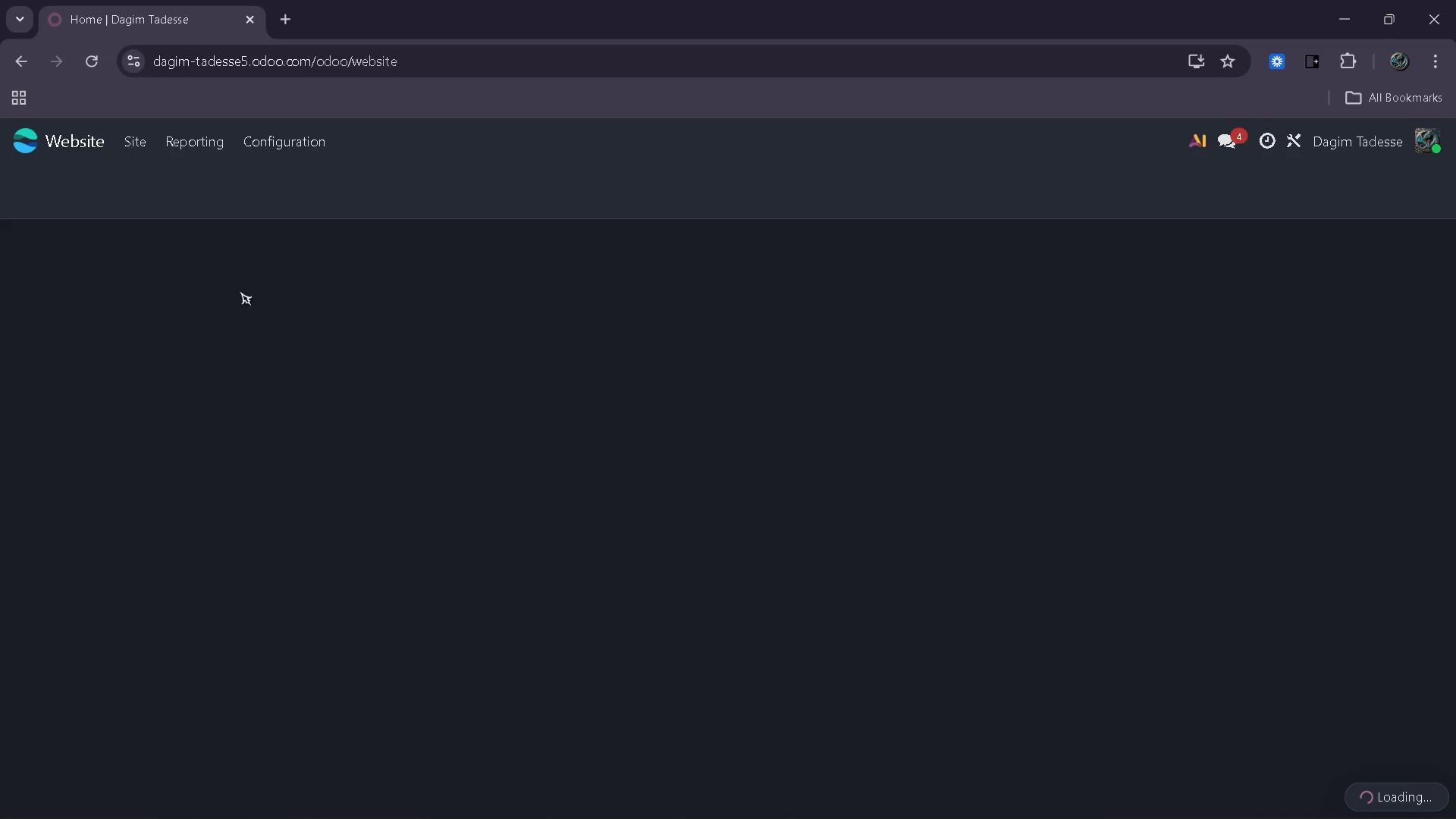 
left_click([45, 193])
 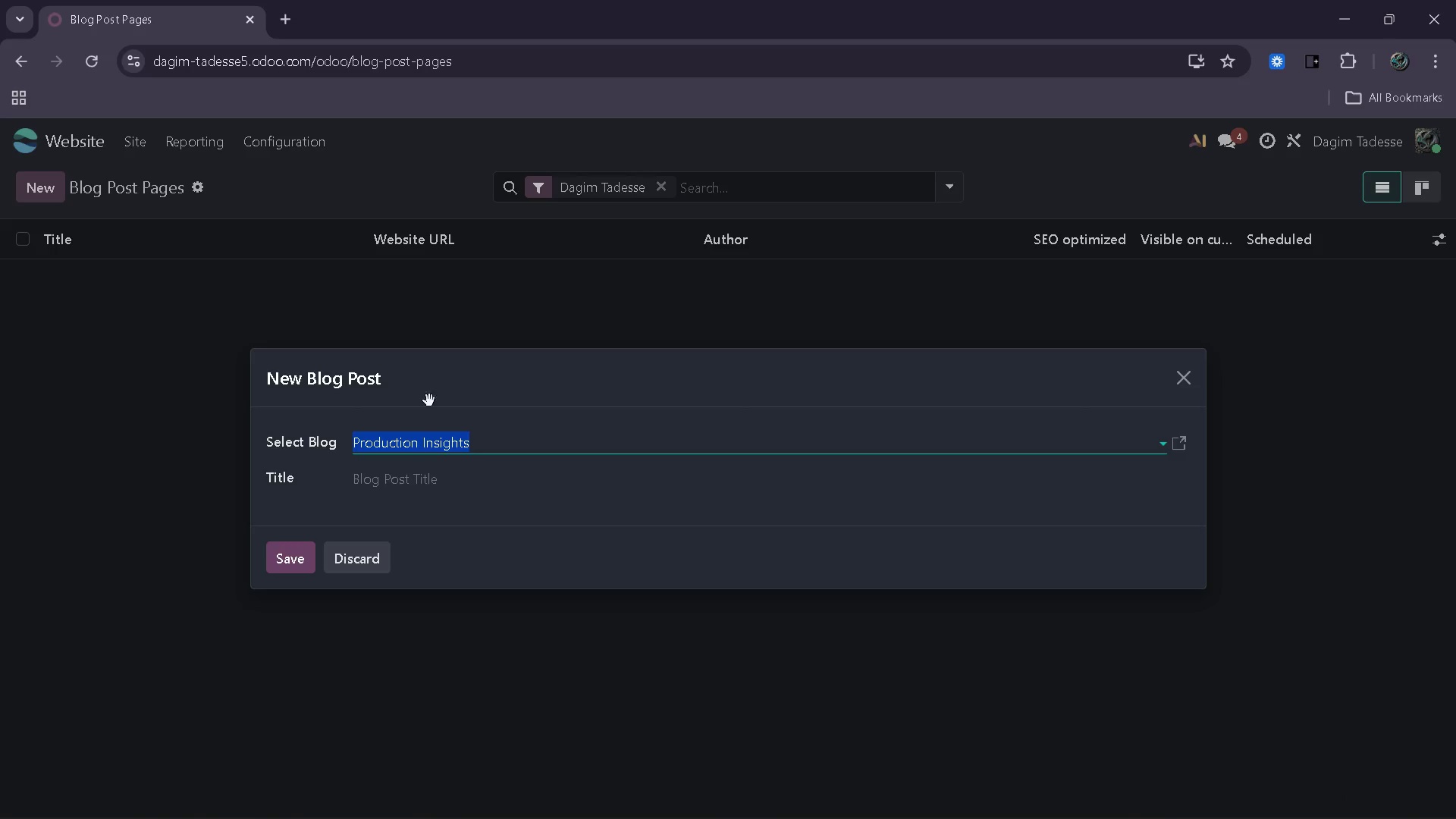 
left_click([478, 478])
 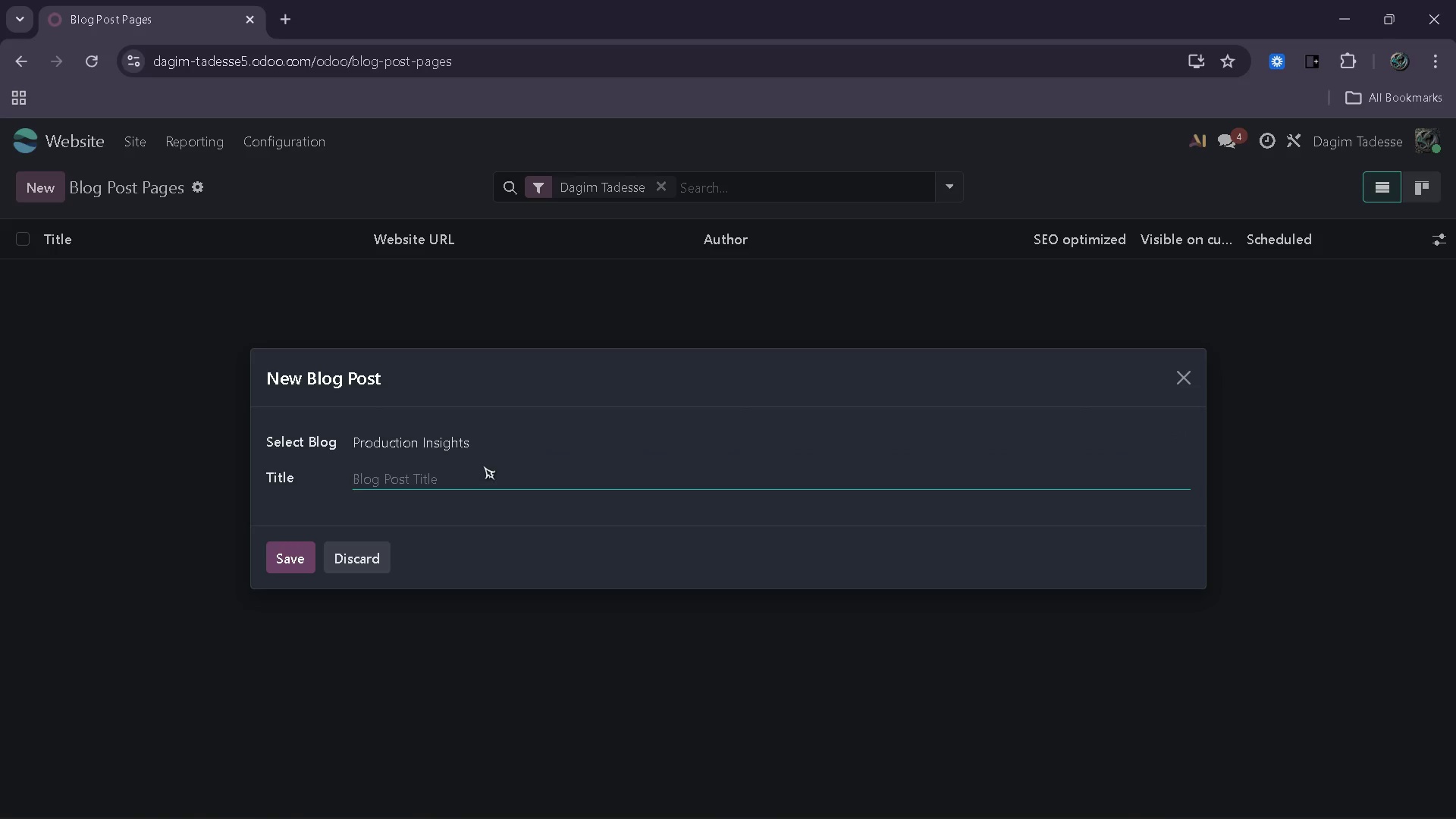 
type(Beyonfd)
key(Backspace)
key(Backspace)
type(d the Mic )
 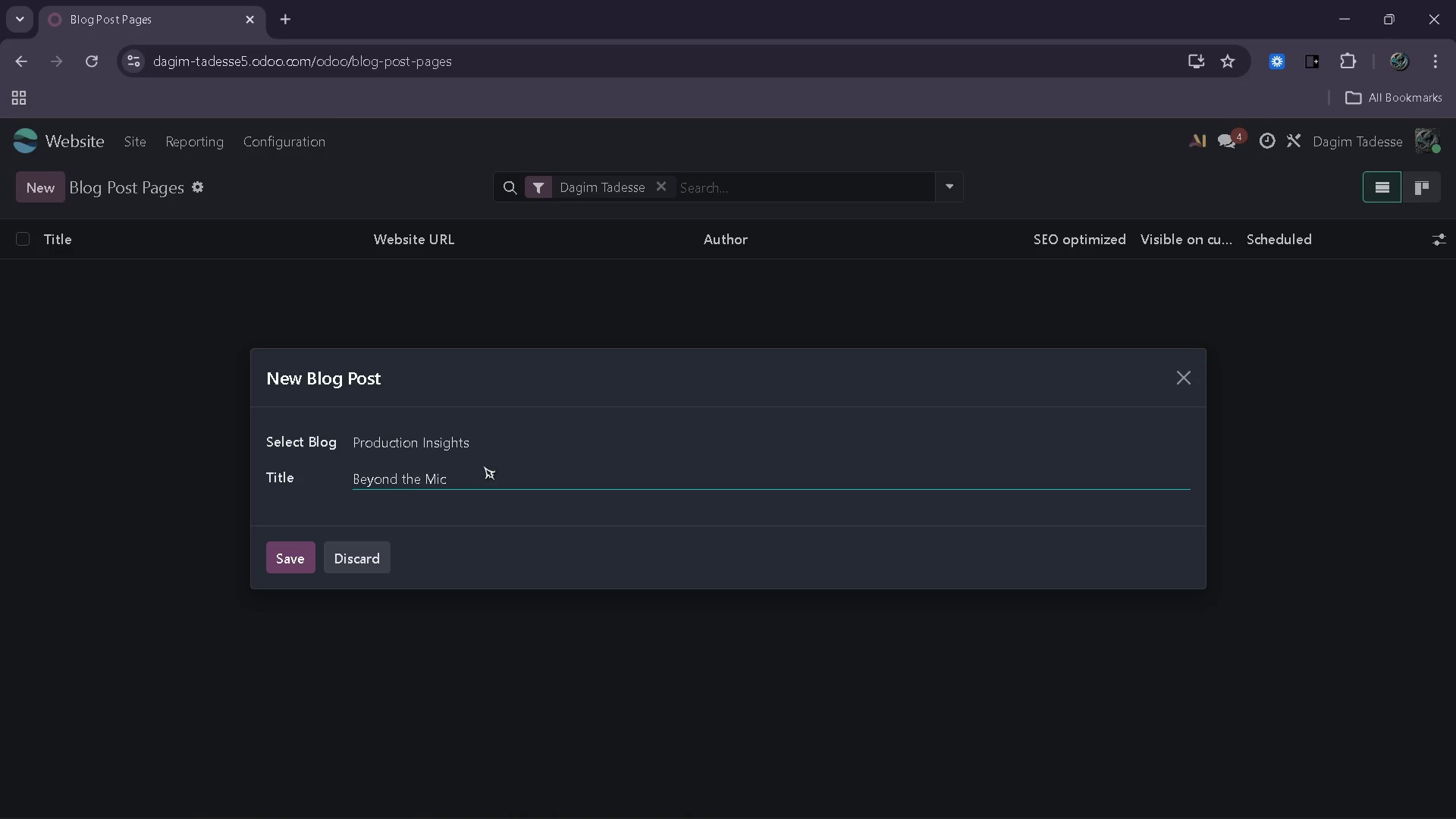 
type(: The id)
key(Backspace)
key(Backspace)
type(Hiddeen )
key(Backspace)
key(Backspace)
key(Backspace)
type(n ROI of B2B Corporate Poda)
key(Backspace)
type(casting)
 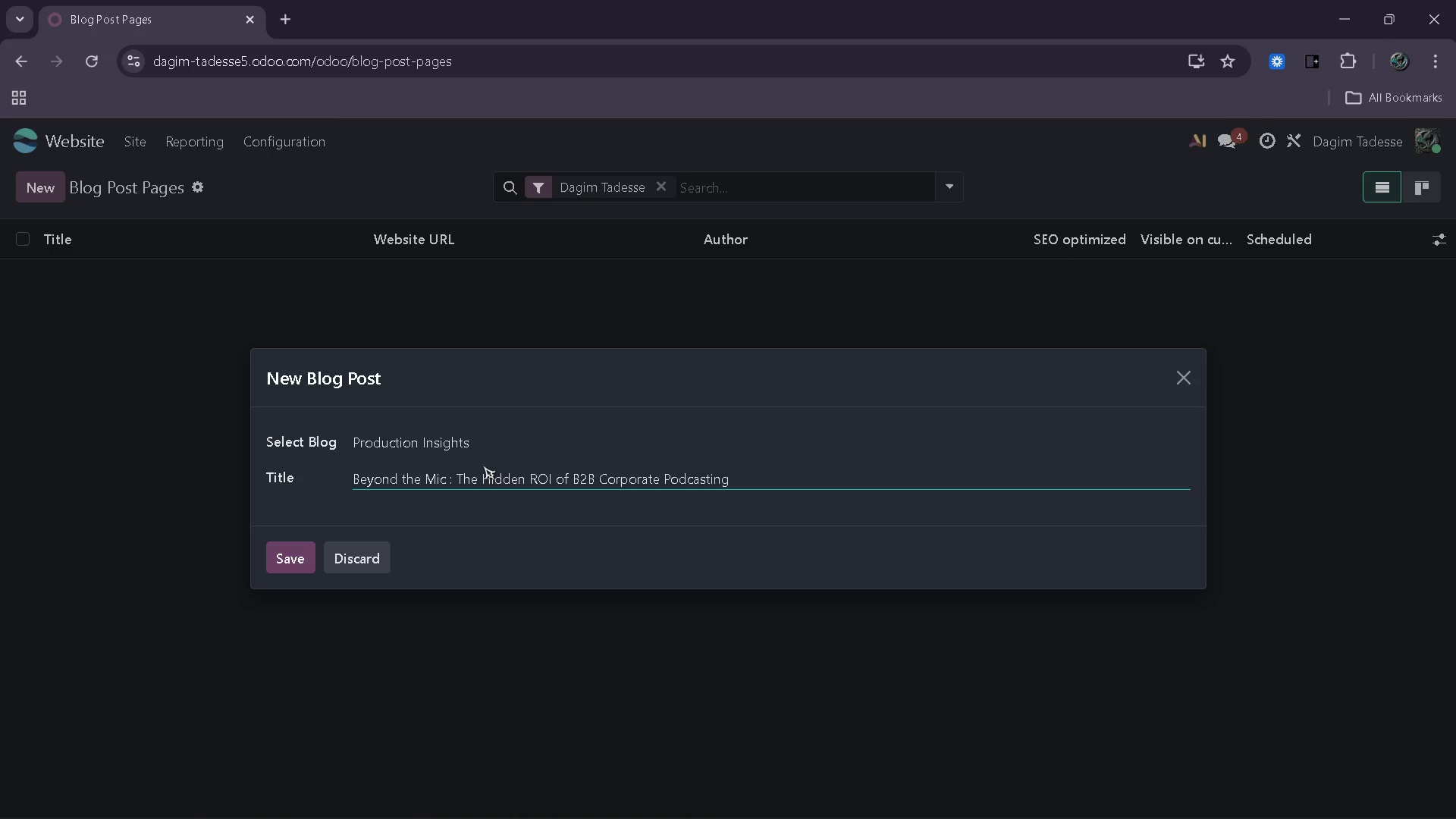 
left_click([290, 561])
 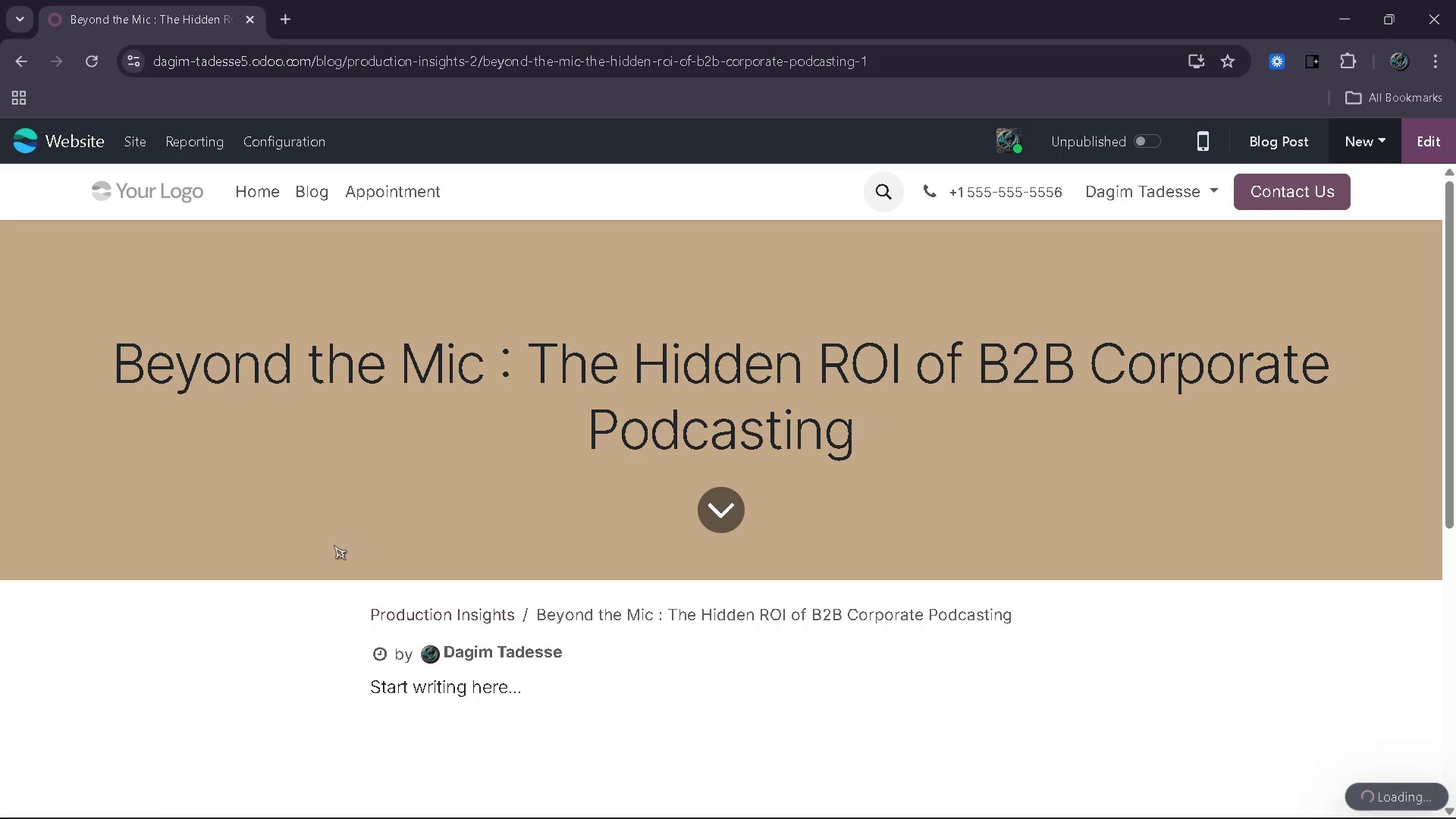 
wait(6.06)
 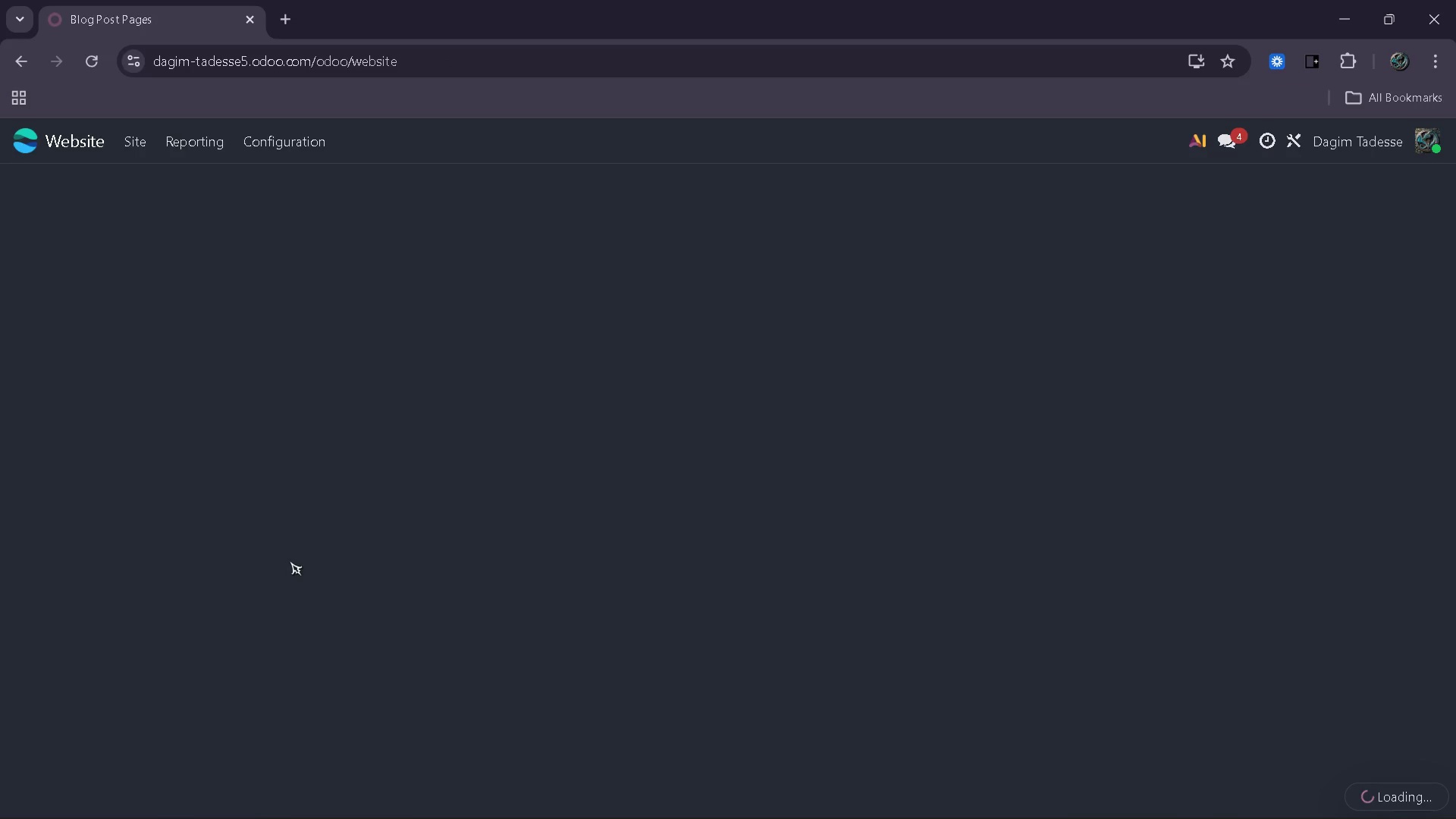 
left_click([1407, 140])
 